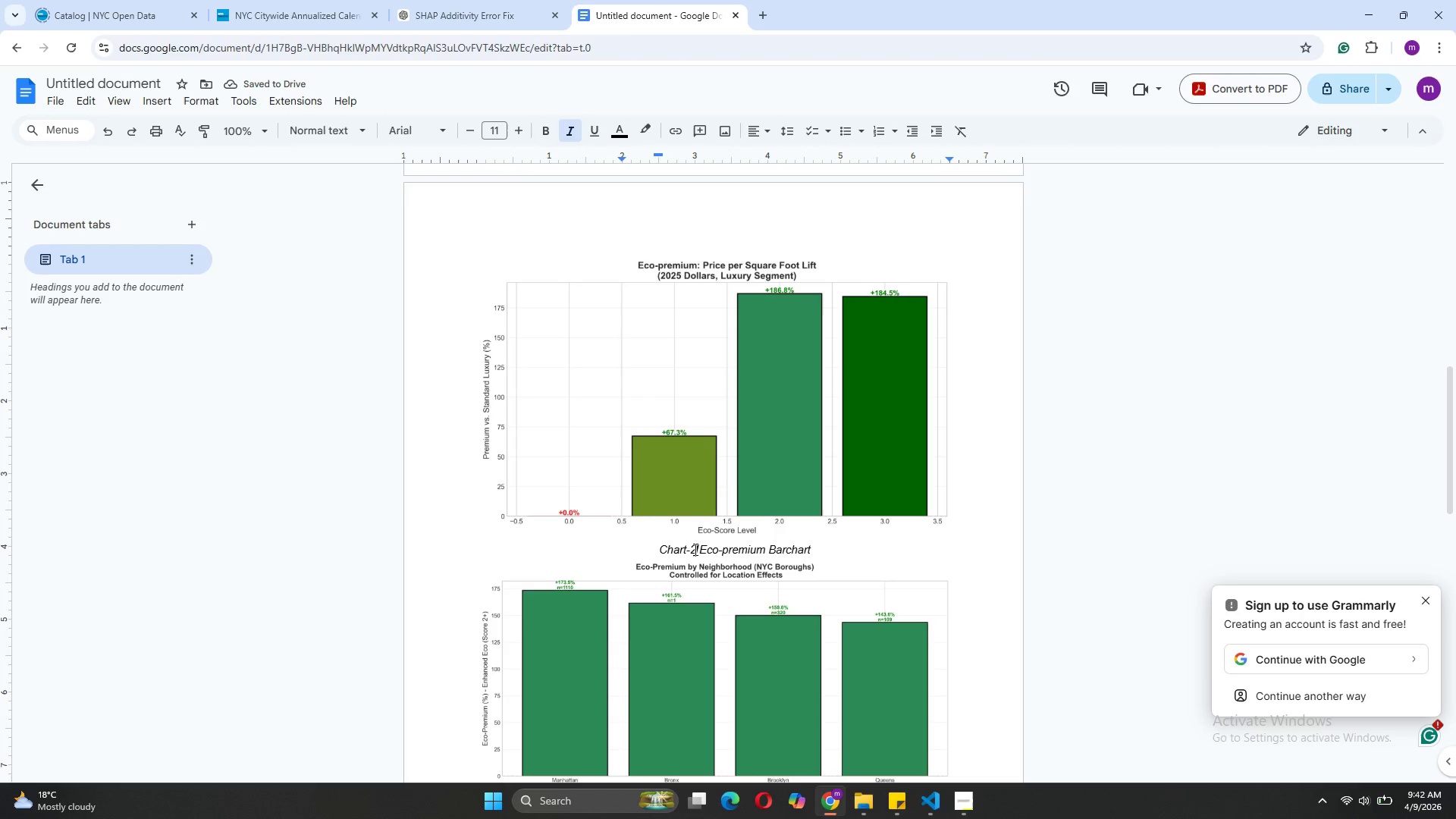 
key(Shift+Semicolon)
 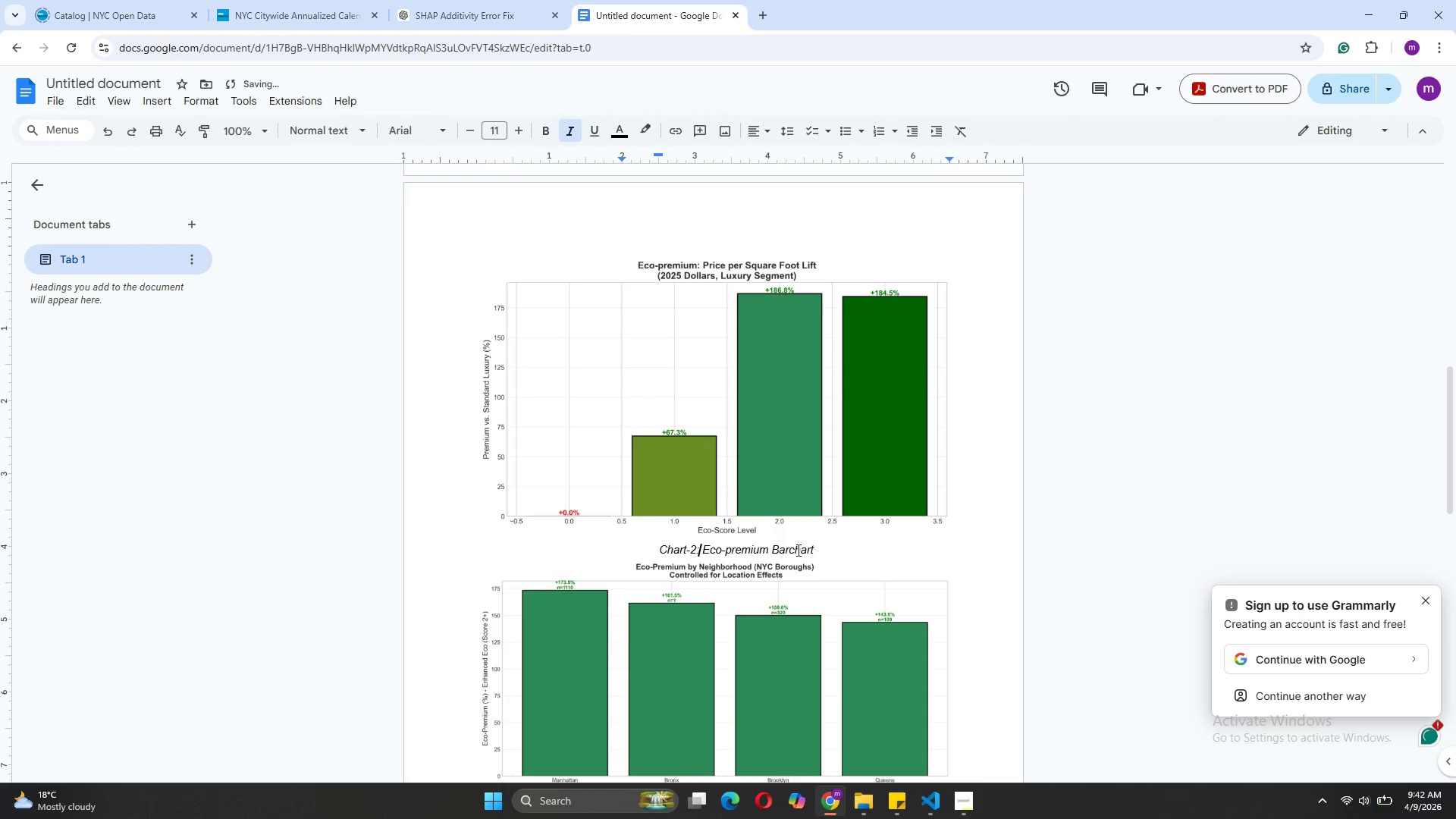 
left_click([824, 552])
 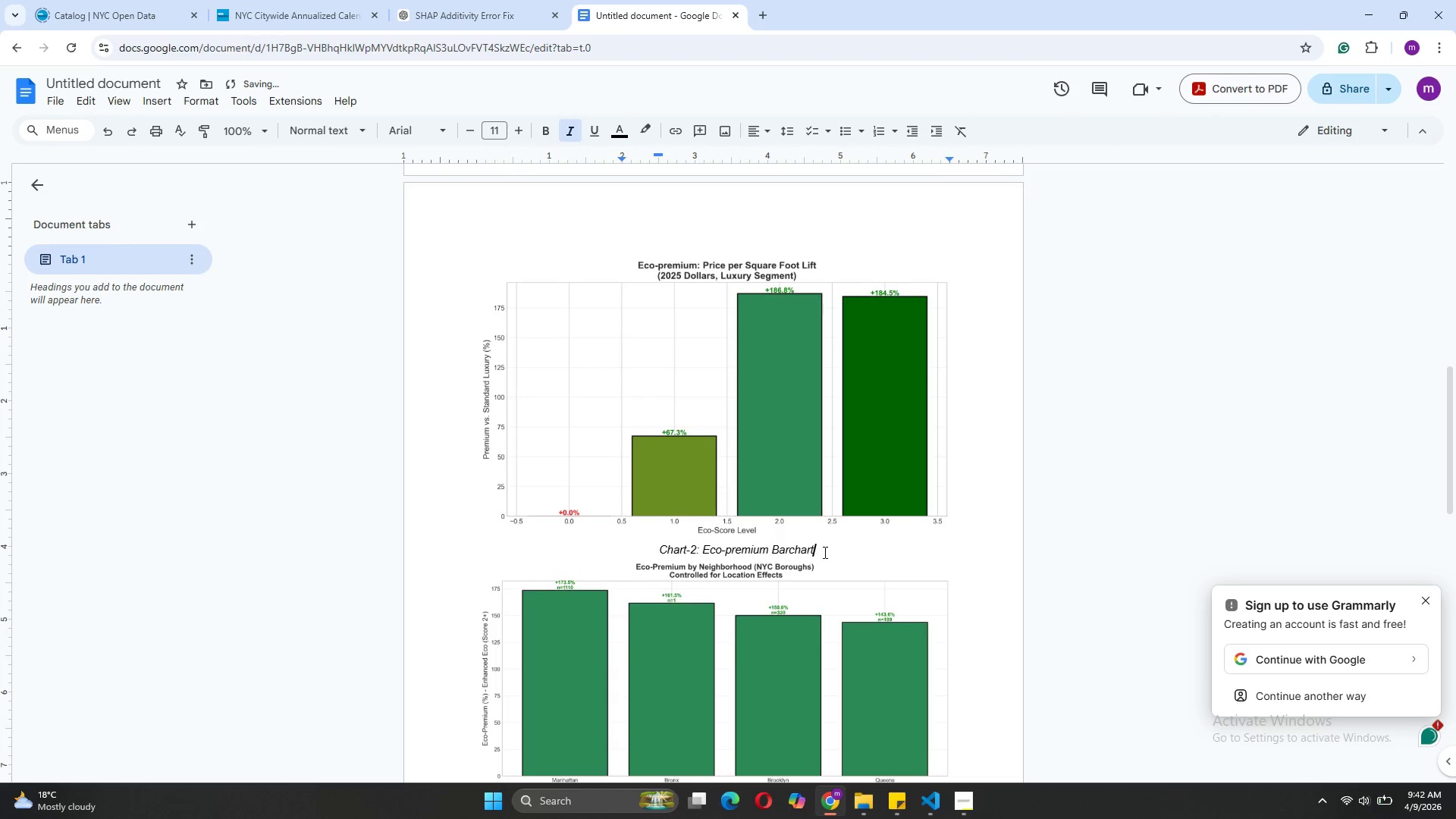 
key(Enter)
 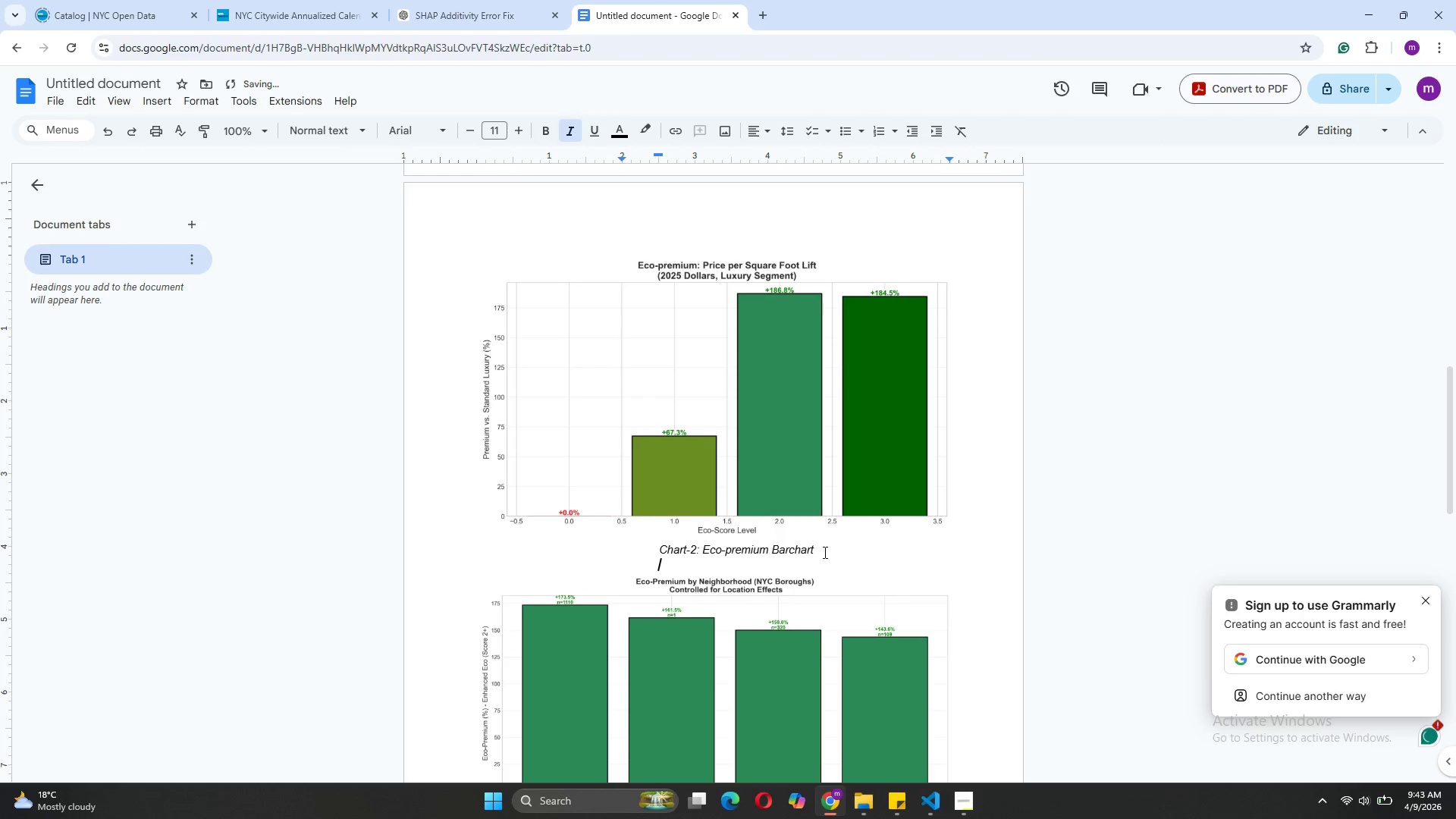 
key(Enter)
 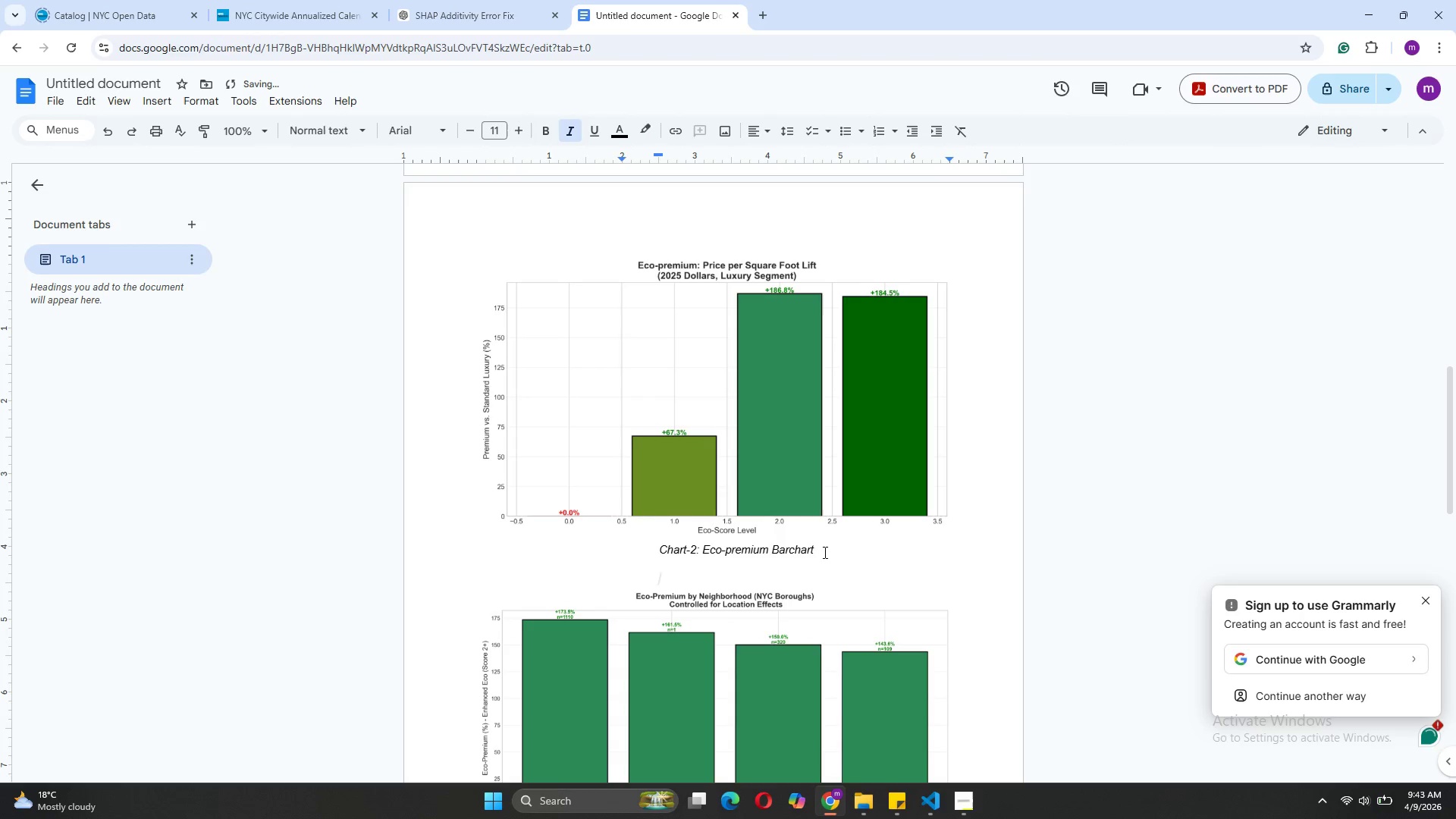 
key(Backspace)
 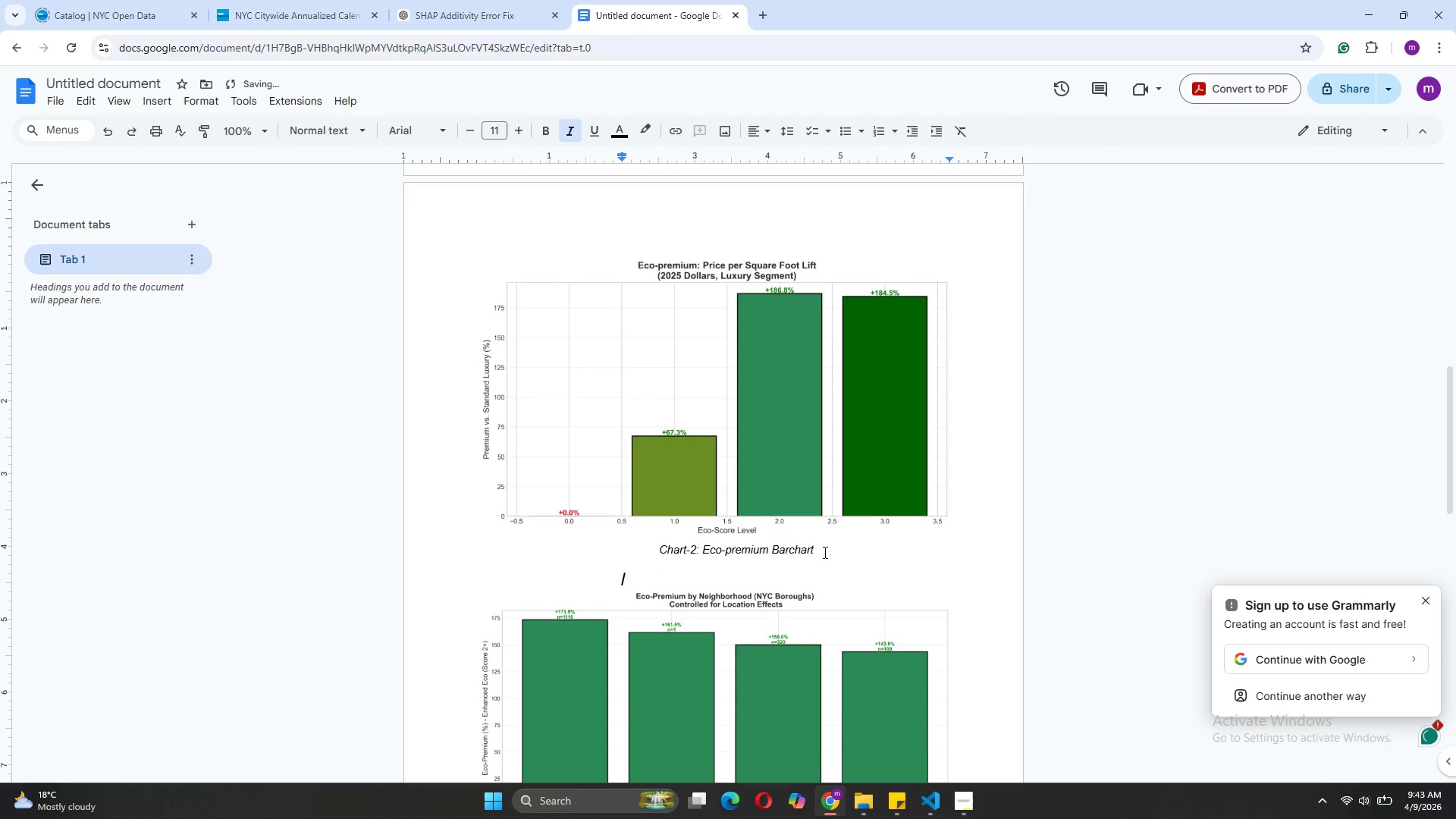 
key(Backspace)
 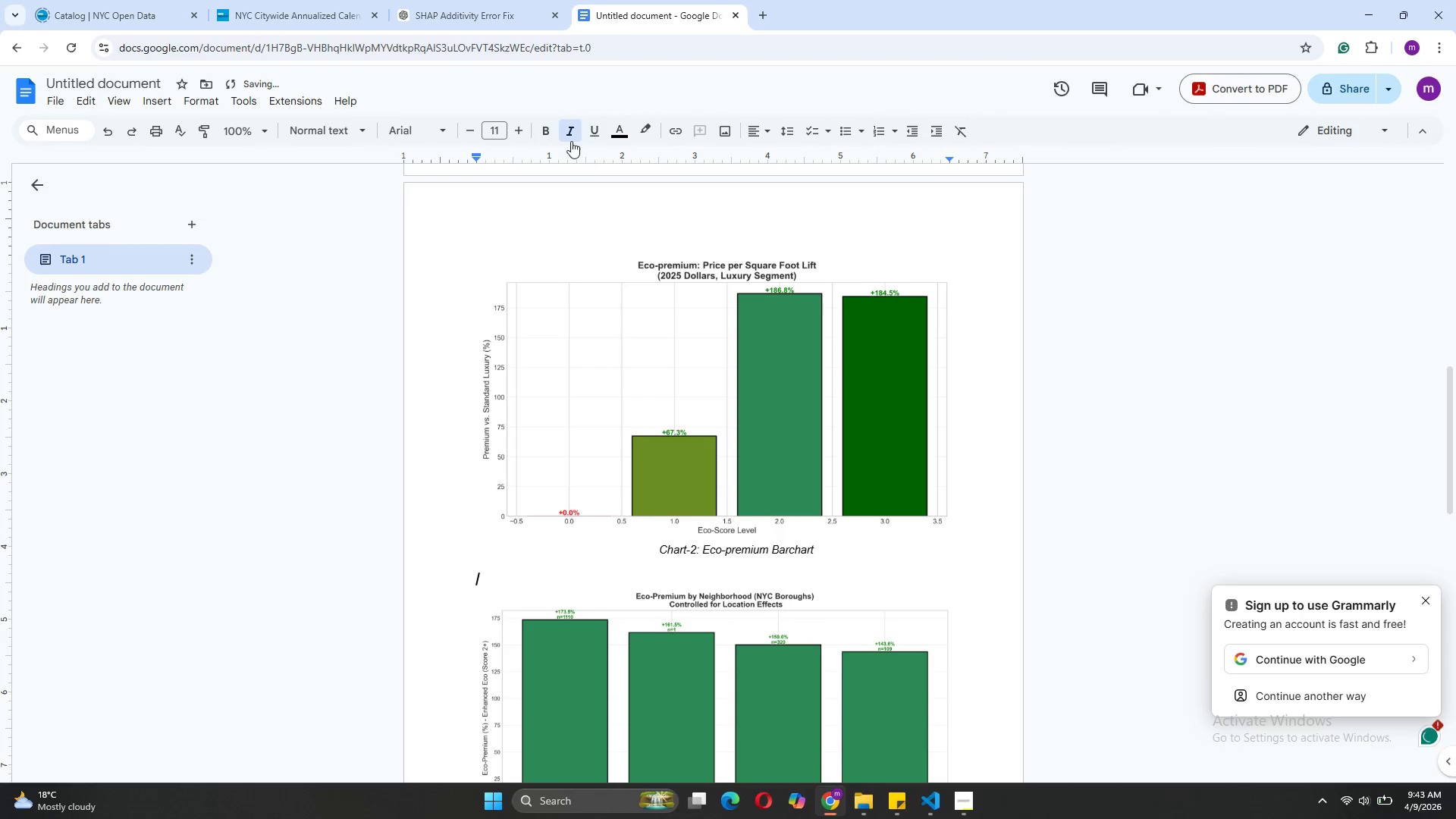 
left_click([568, 136])
 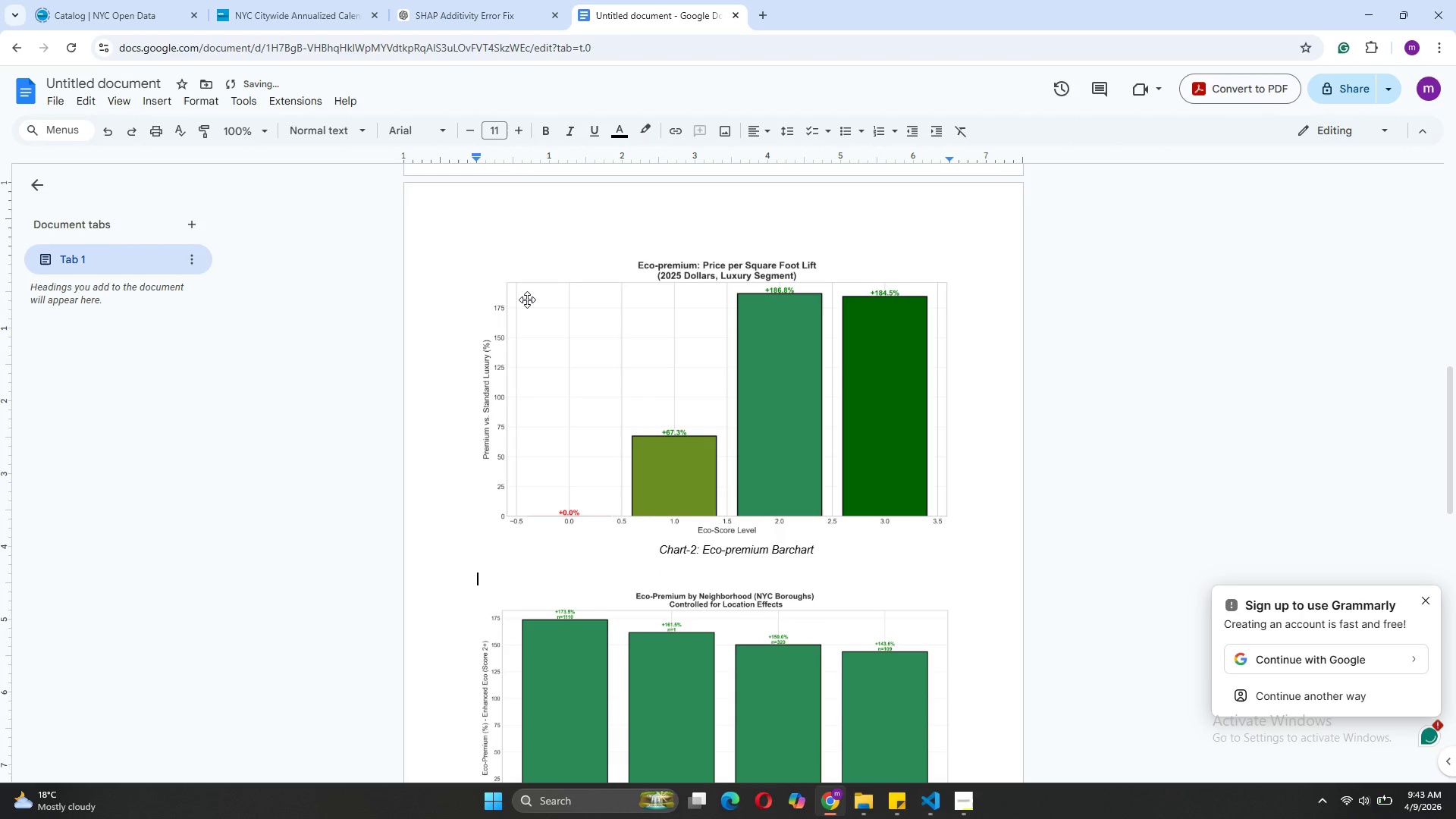 
type(Title: Eco-Premu)
key(Backspace)
type(ium: Price per square Foot )
 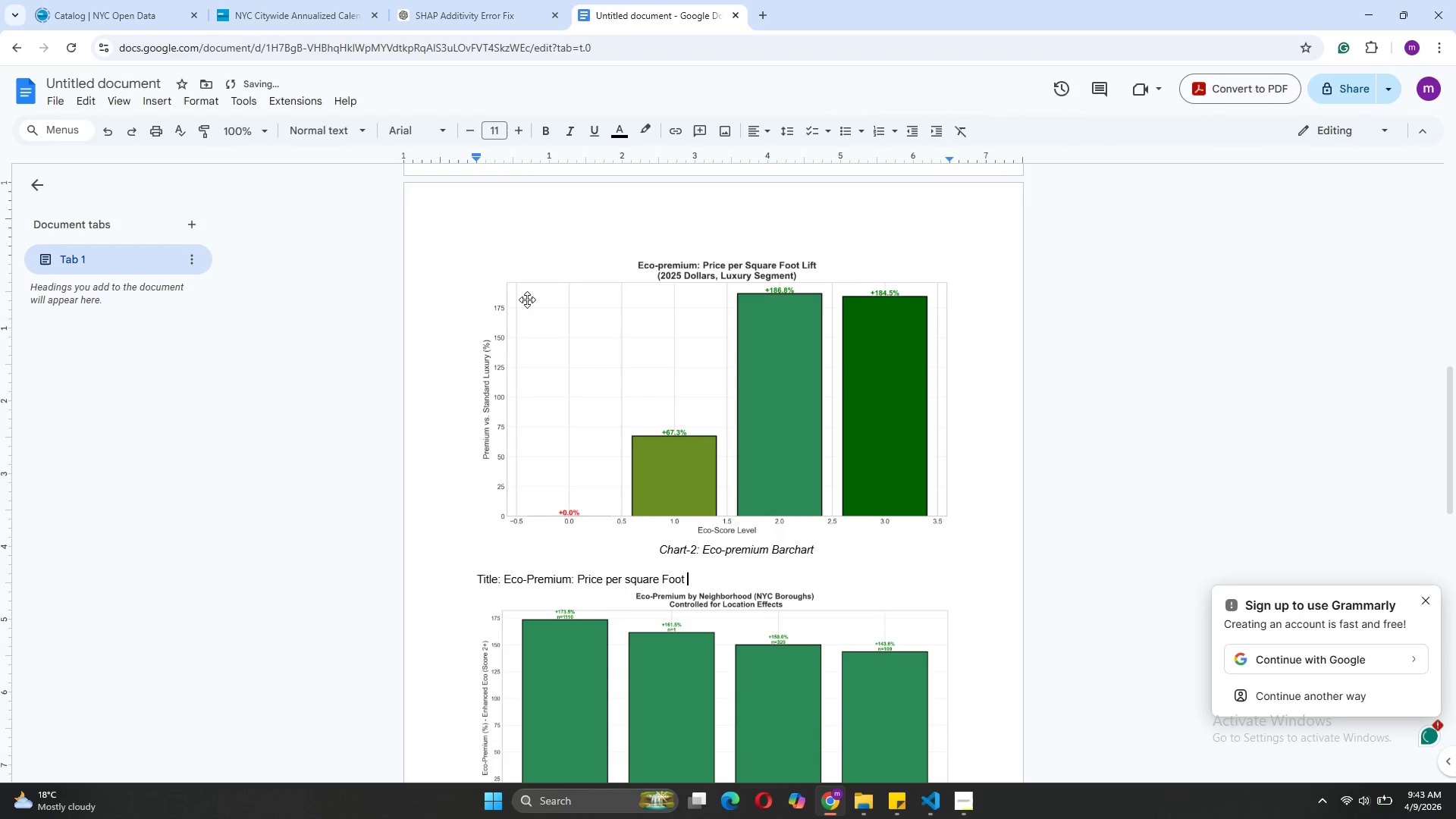 
wait(5.28)
 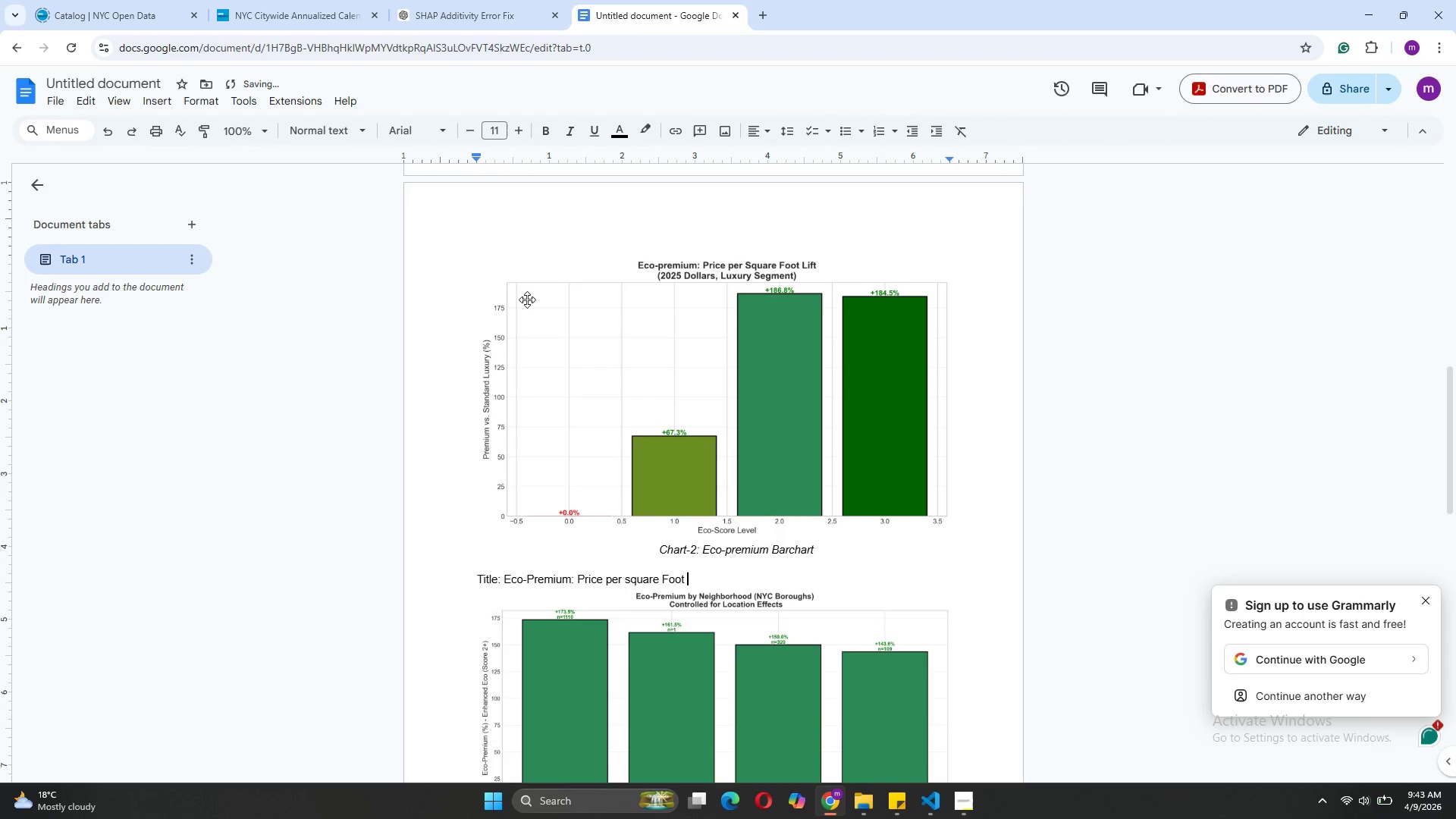 
type(Lift)
 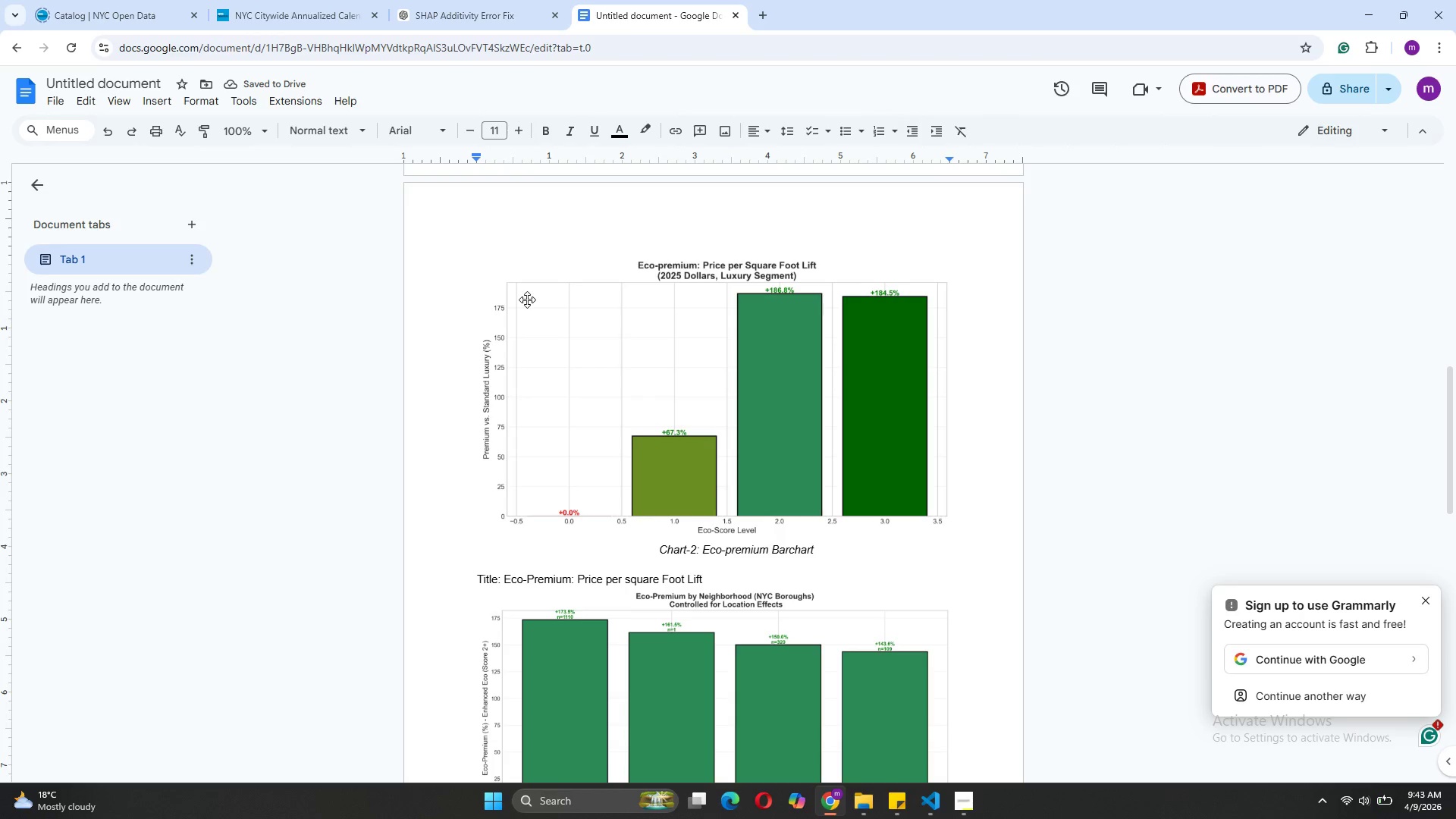 
key(Shift+9)
 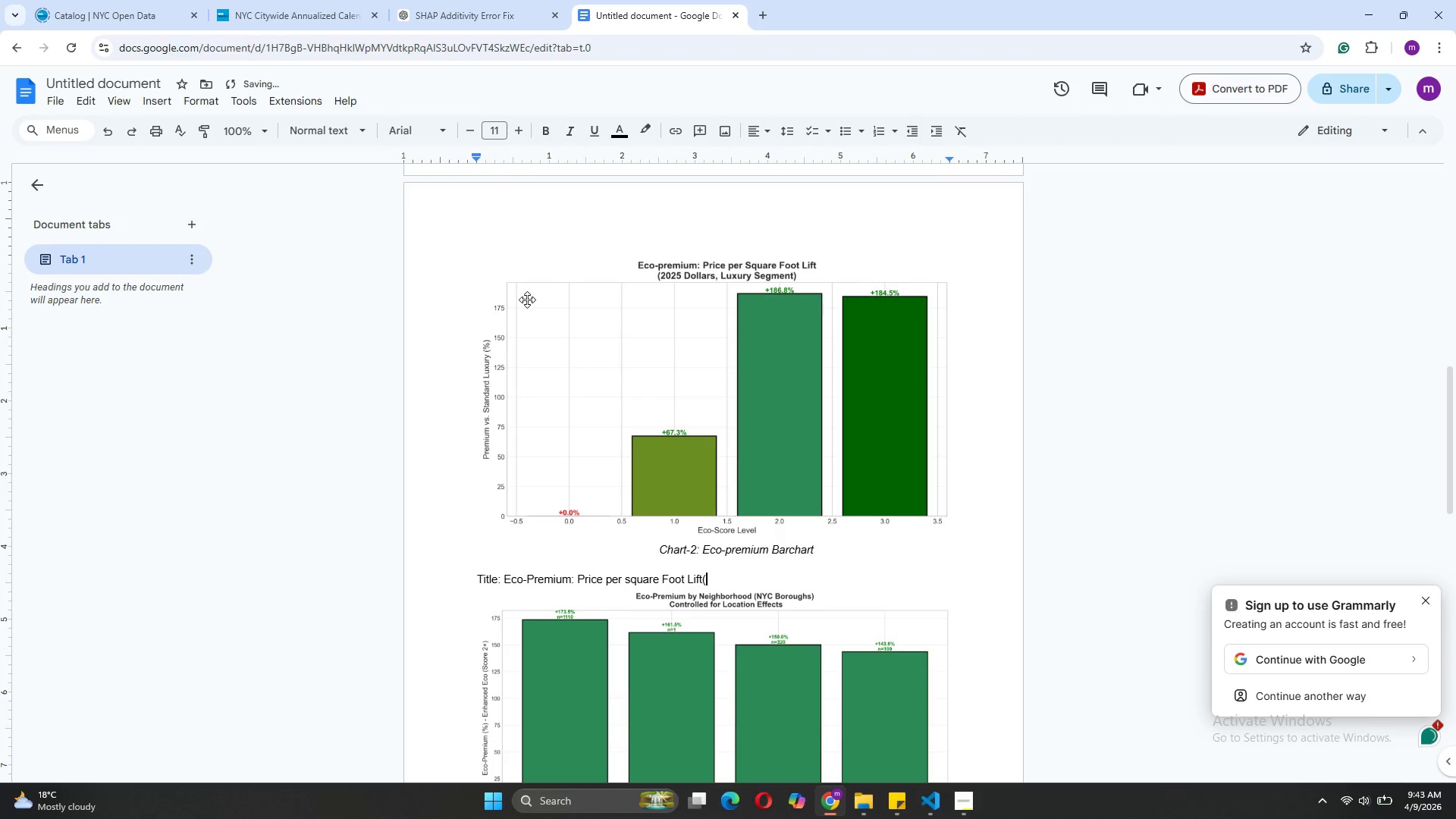 
key(ArrowLeft)
 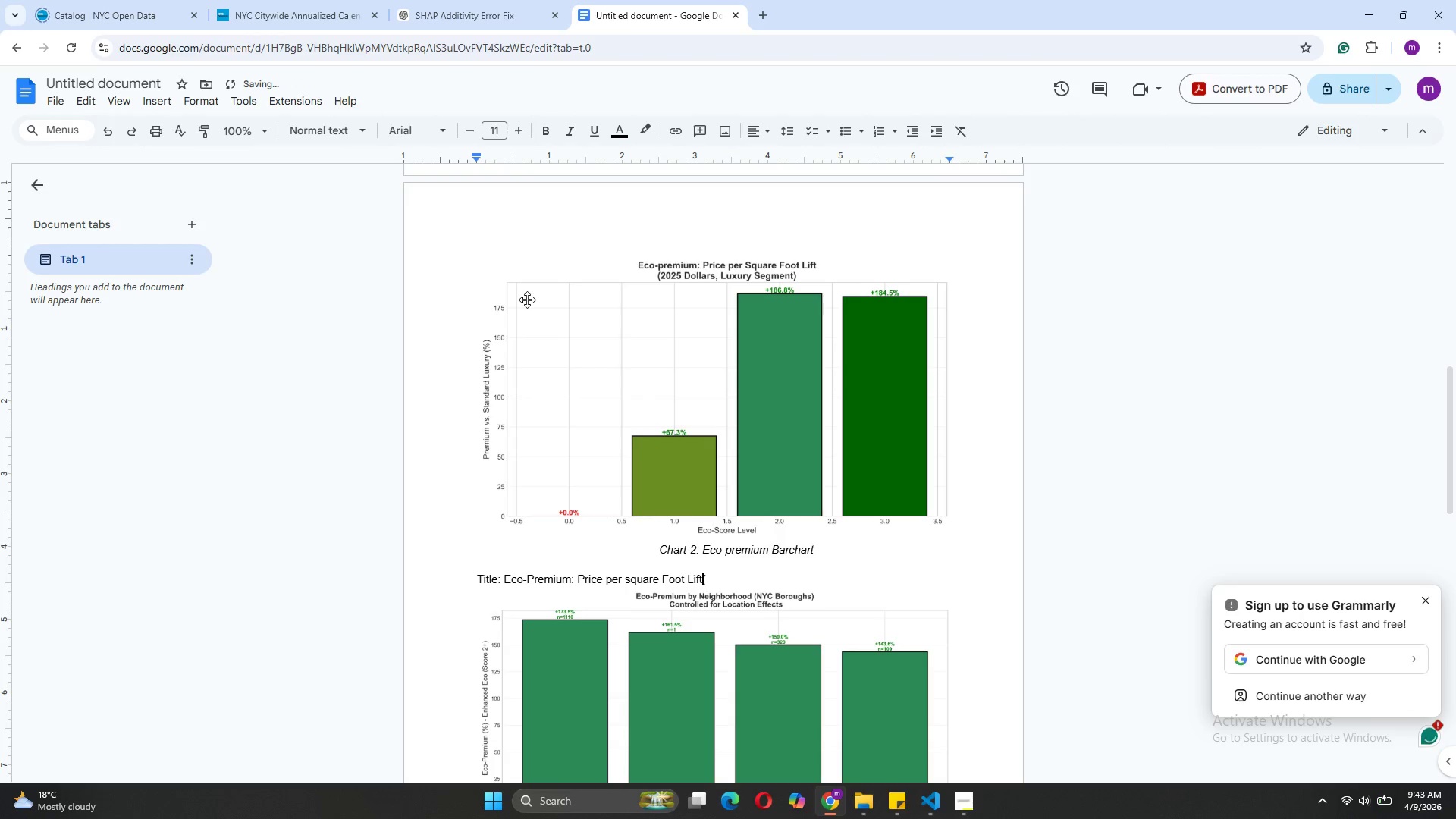 
key(Space)
 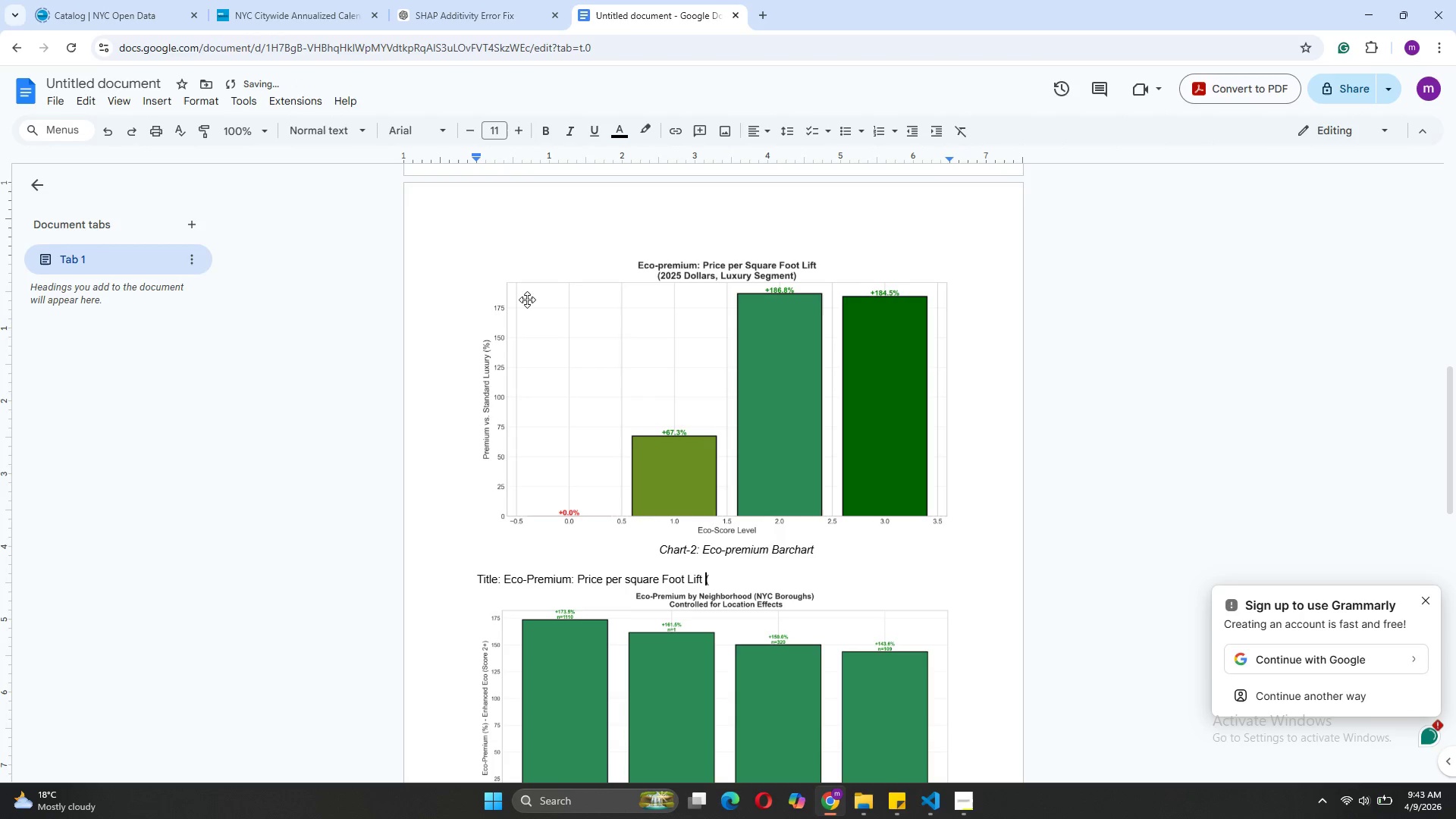 
key(ArrowRight)
 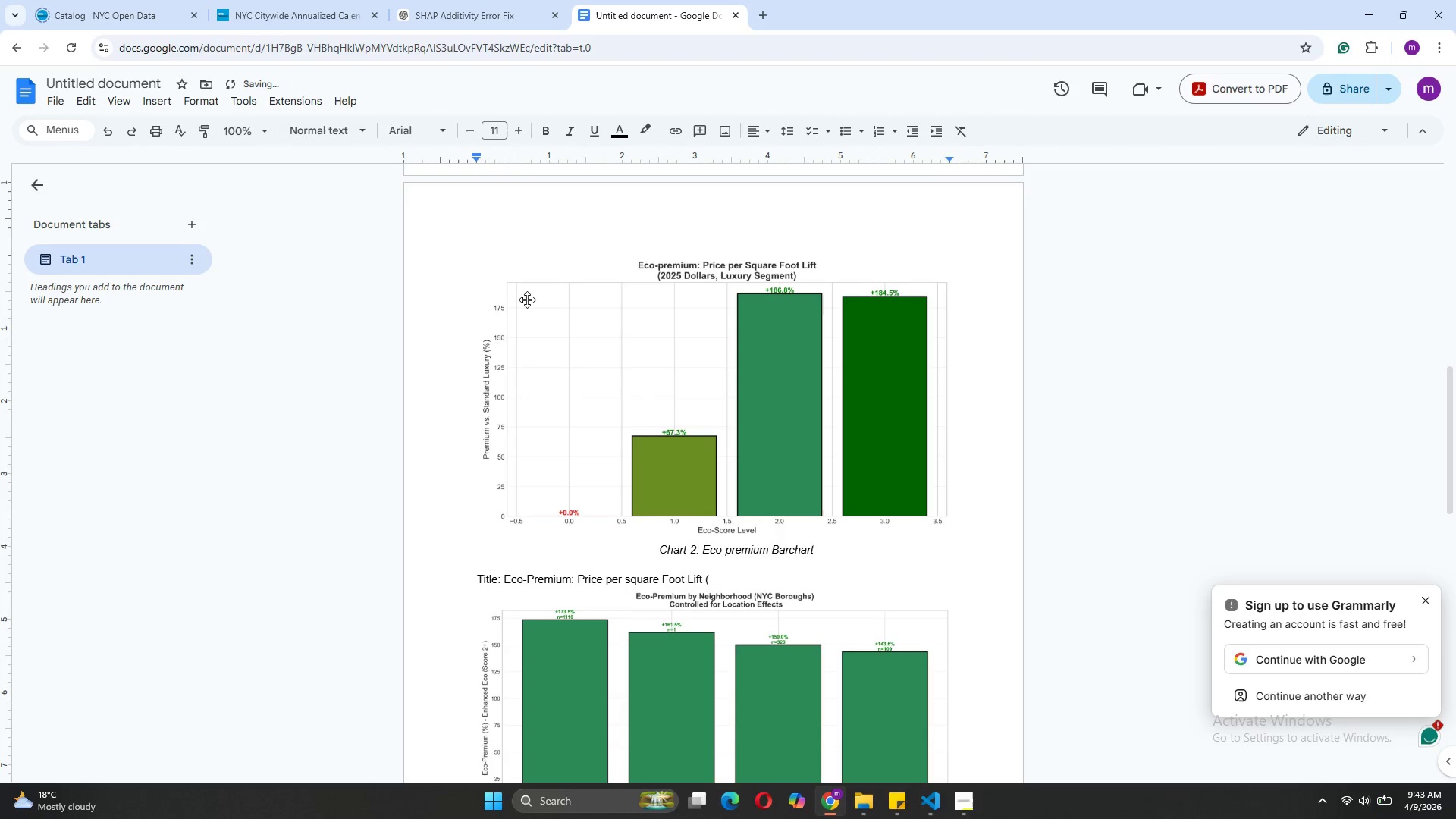 
type(2025 Doll)
key(Backspace)
type(lars, Luxury Segment))
 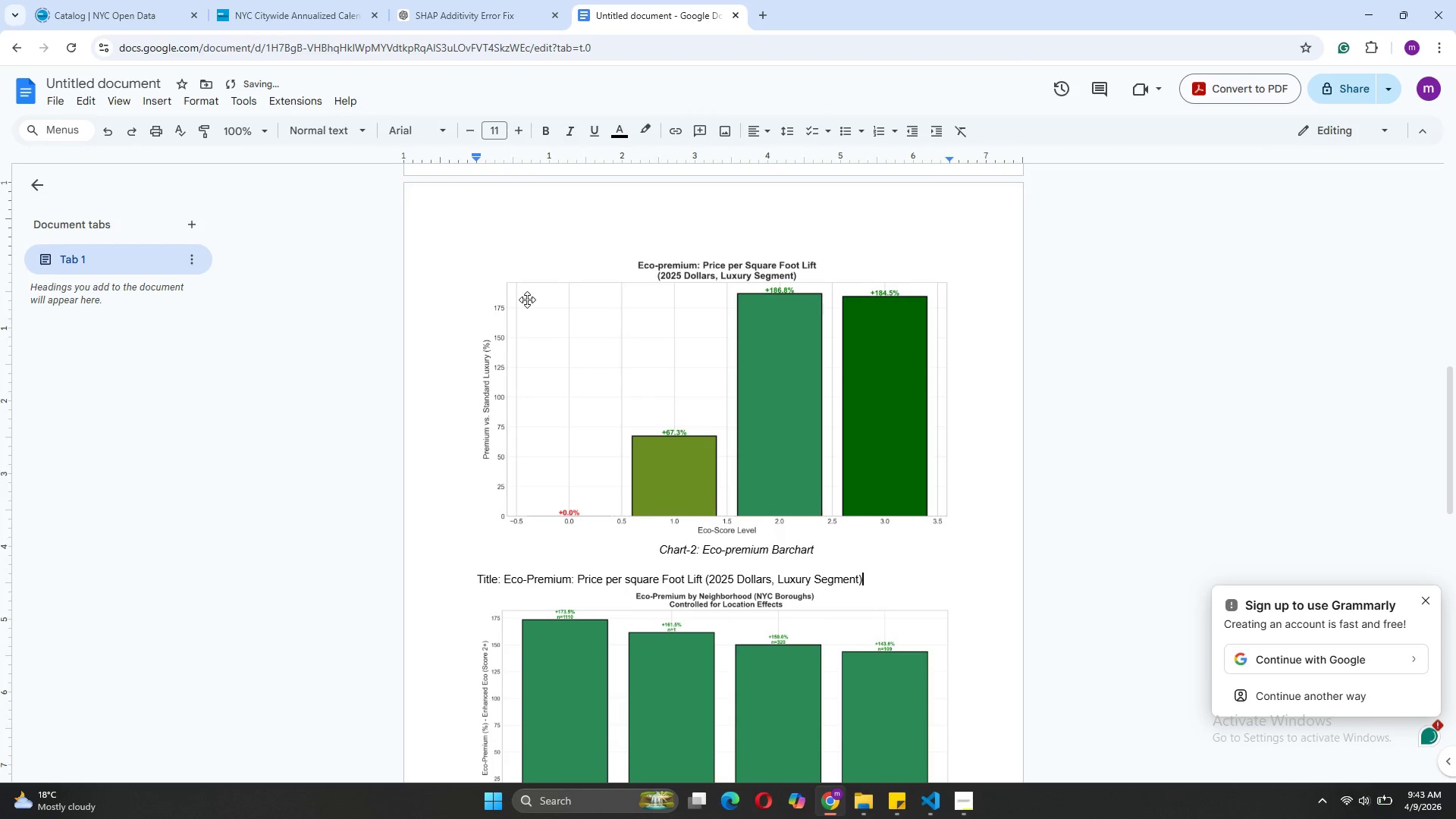 
key(Enter)
 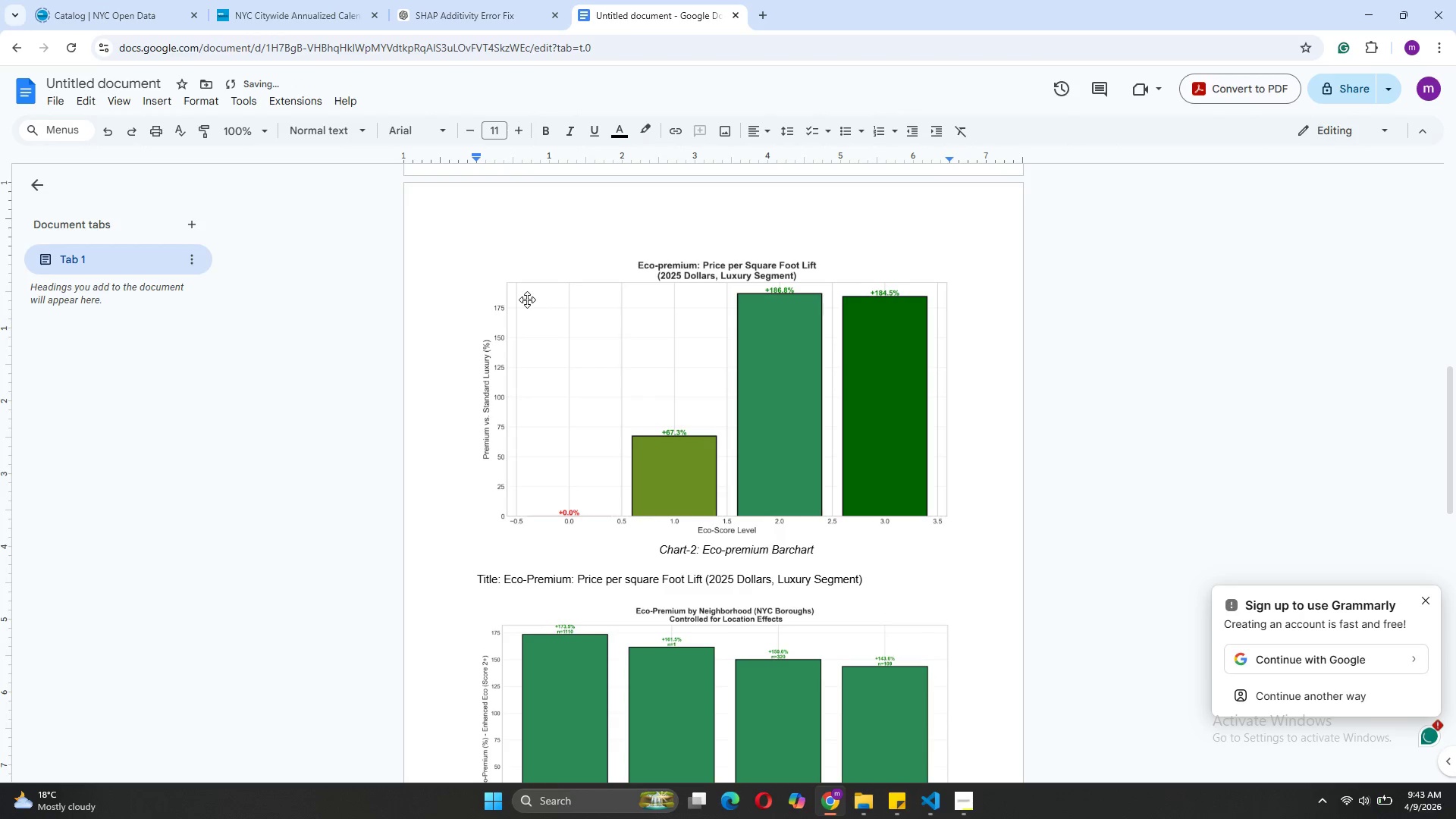 
type(Type: Bar Chart with percentage labels)
 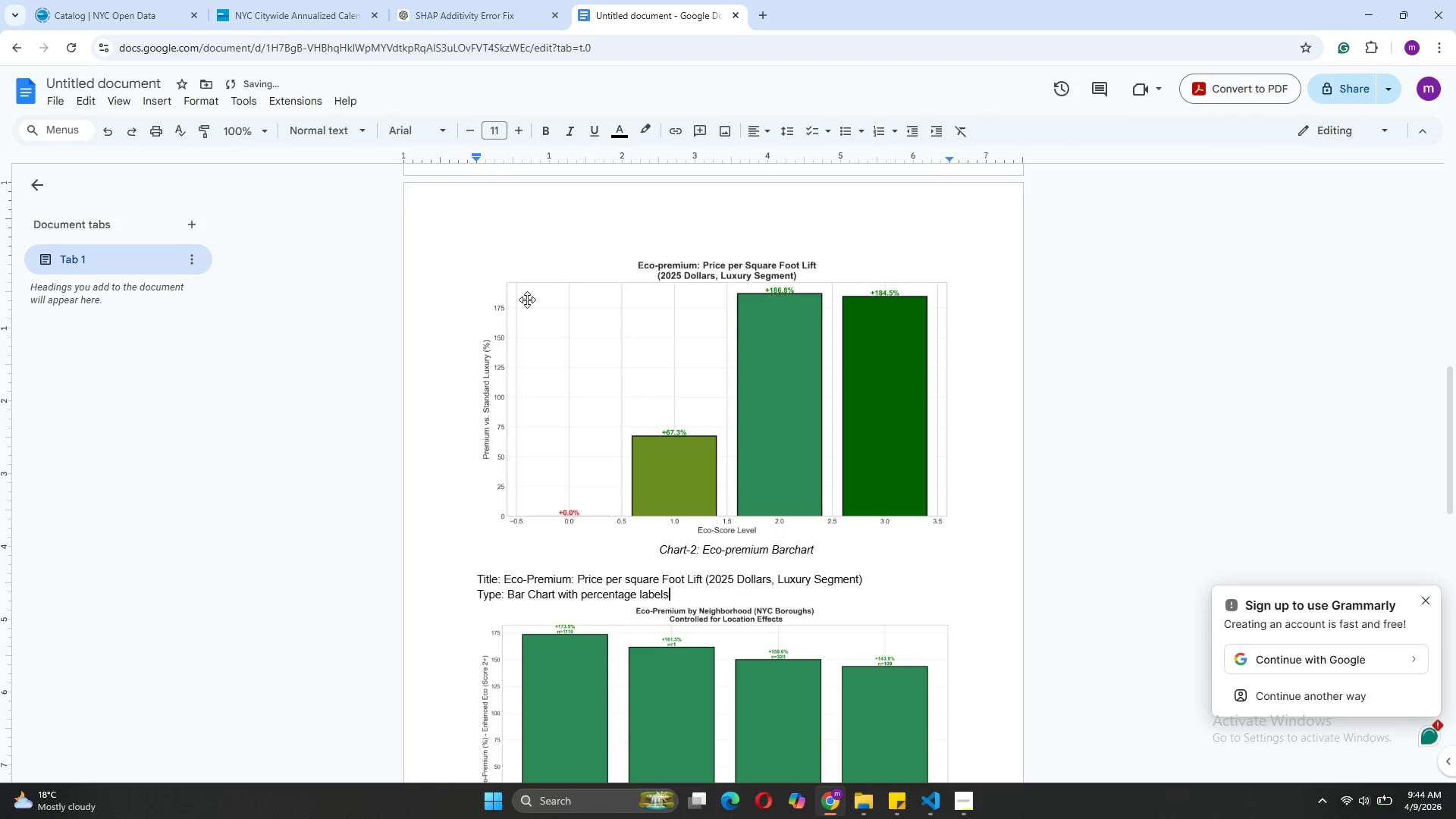 
key(Enter)
 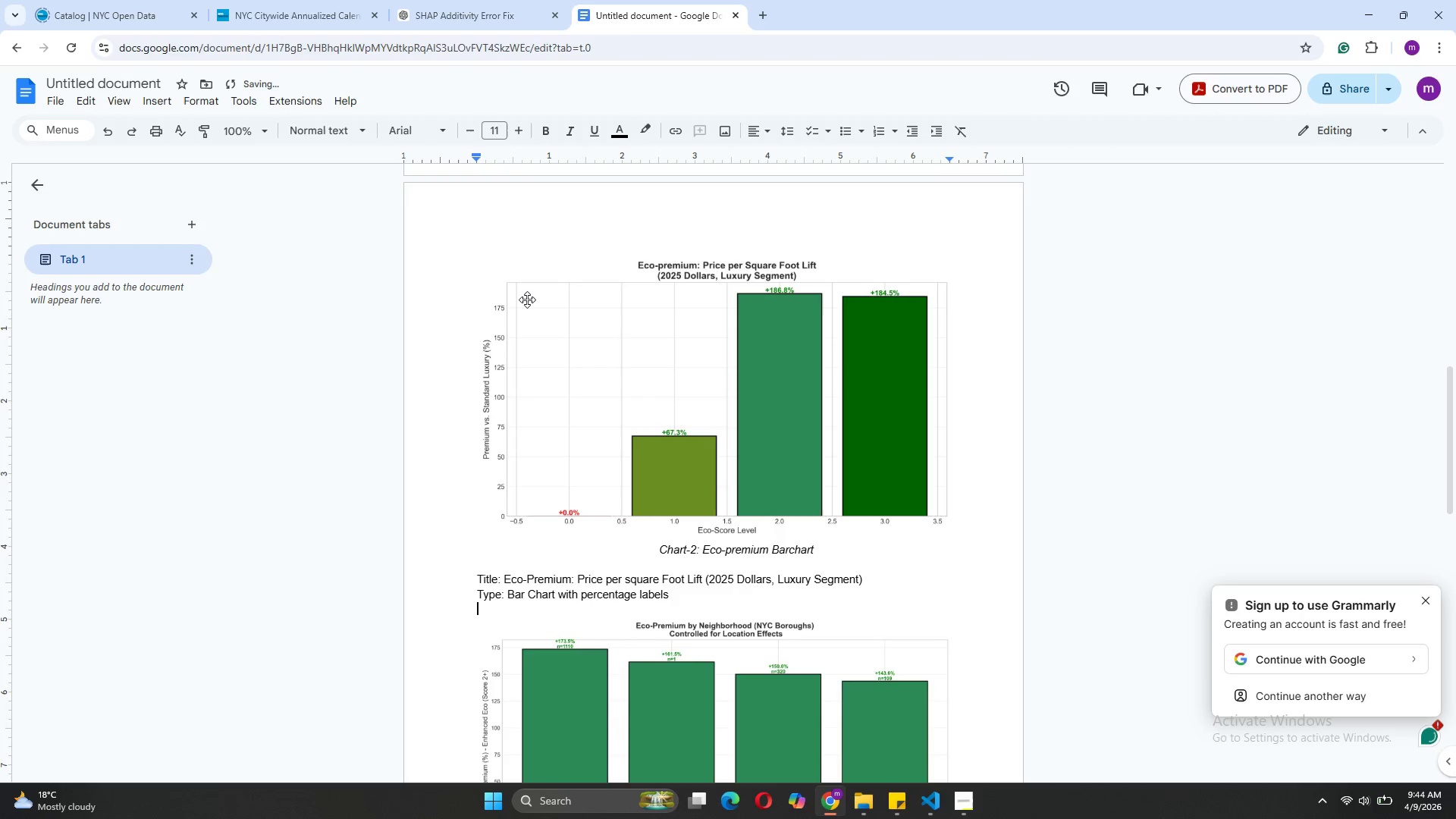 
type(Insight: )
 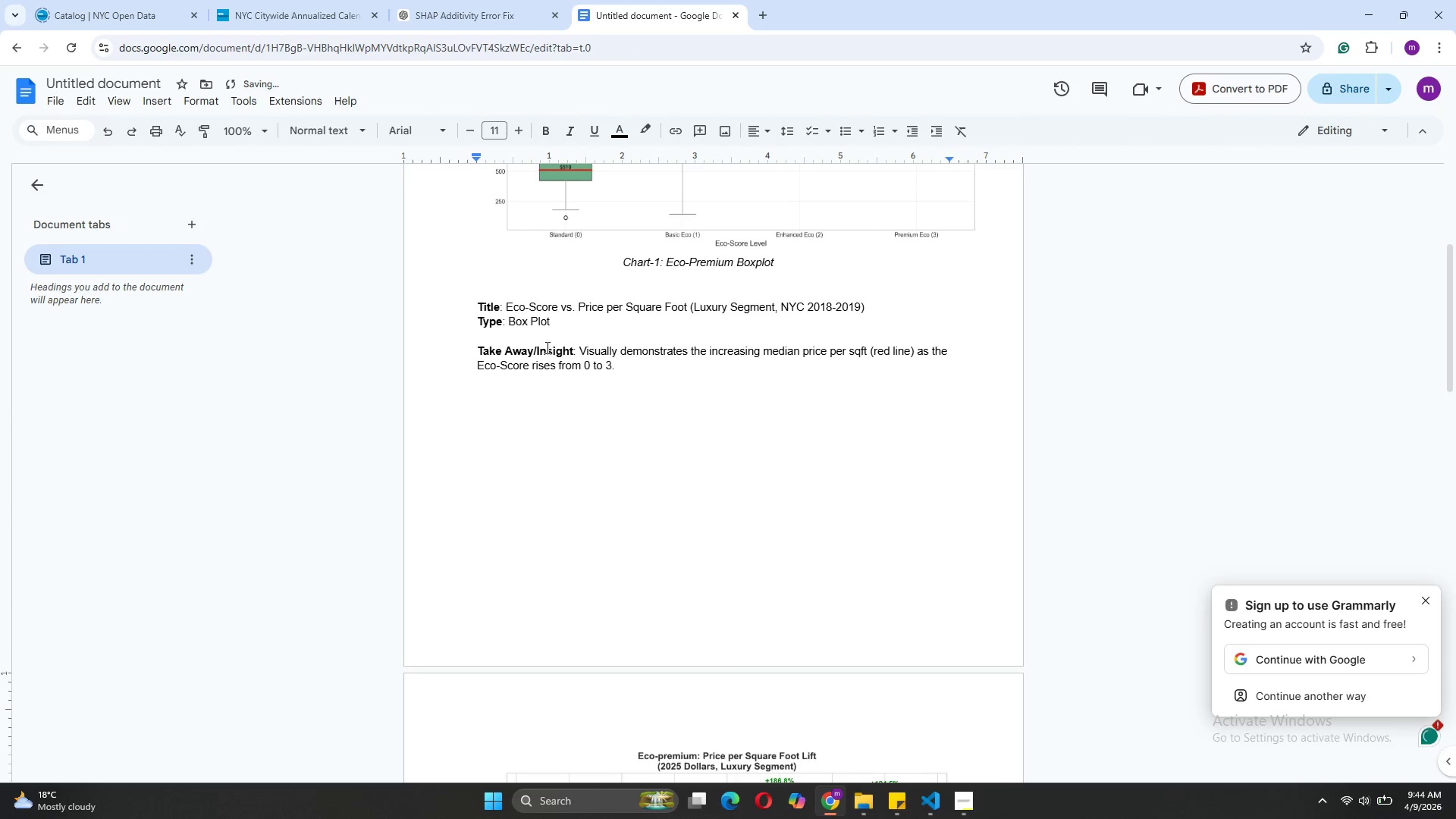 
left_click_drag(start_coordinate=[535, 352], to_coordinate=[482, 344])
 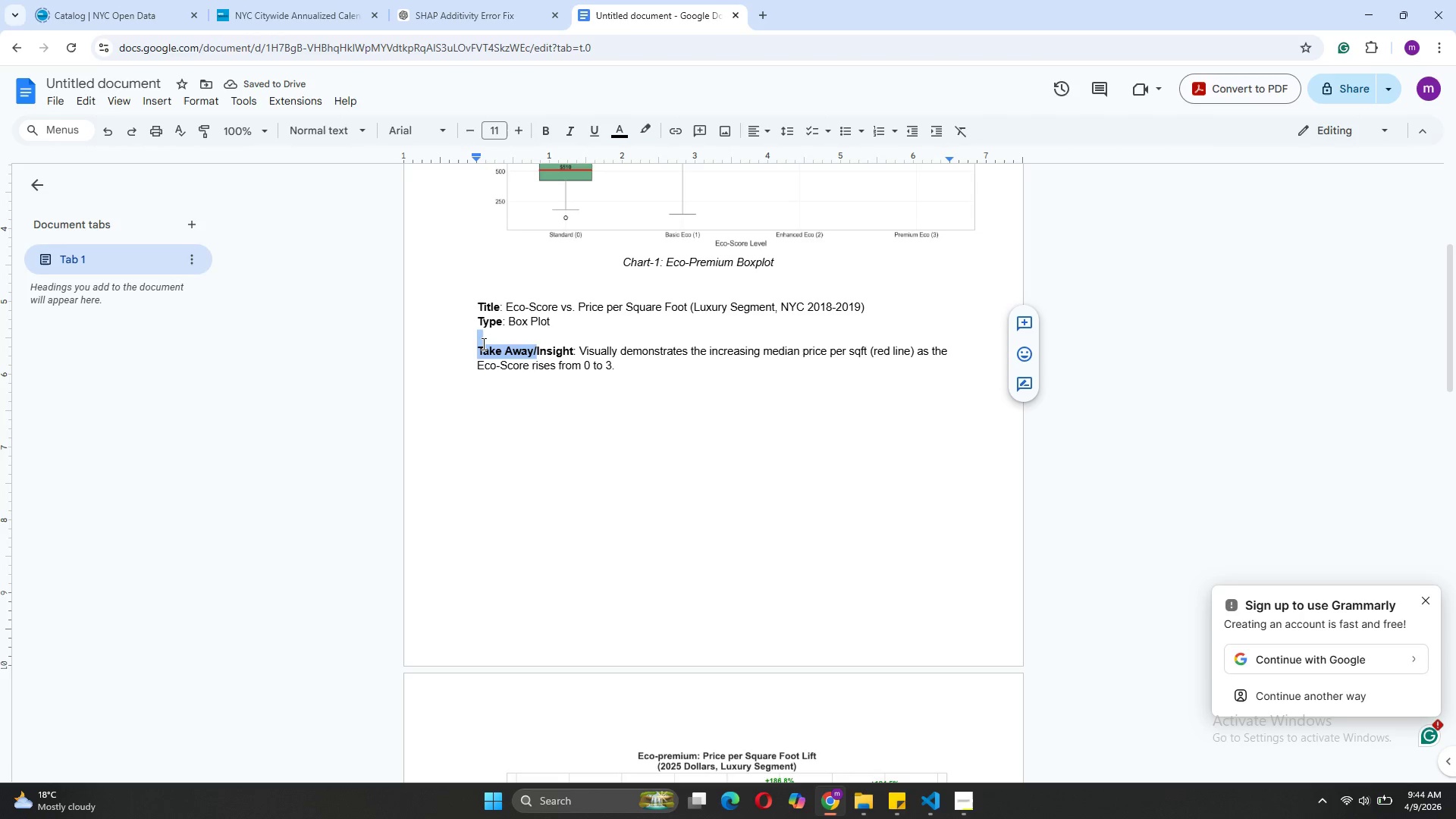 
key(Backspace)
 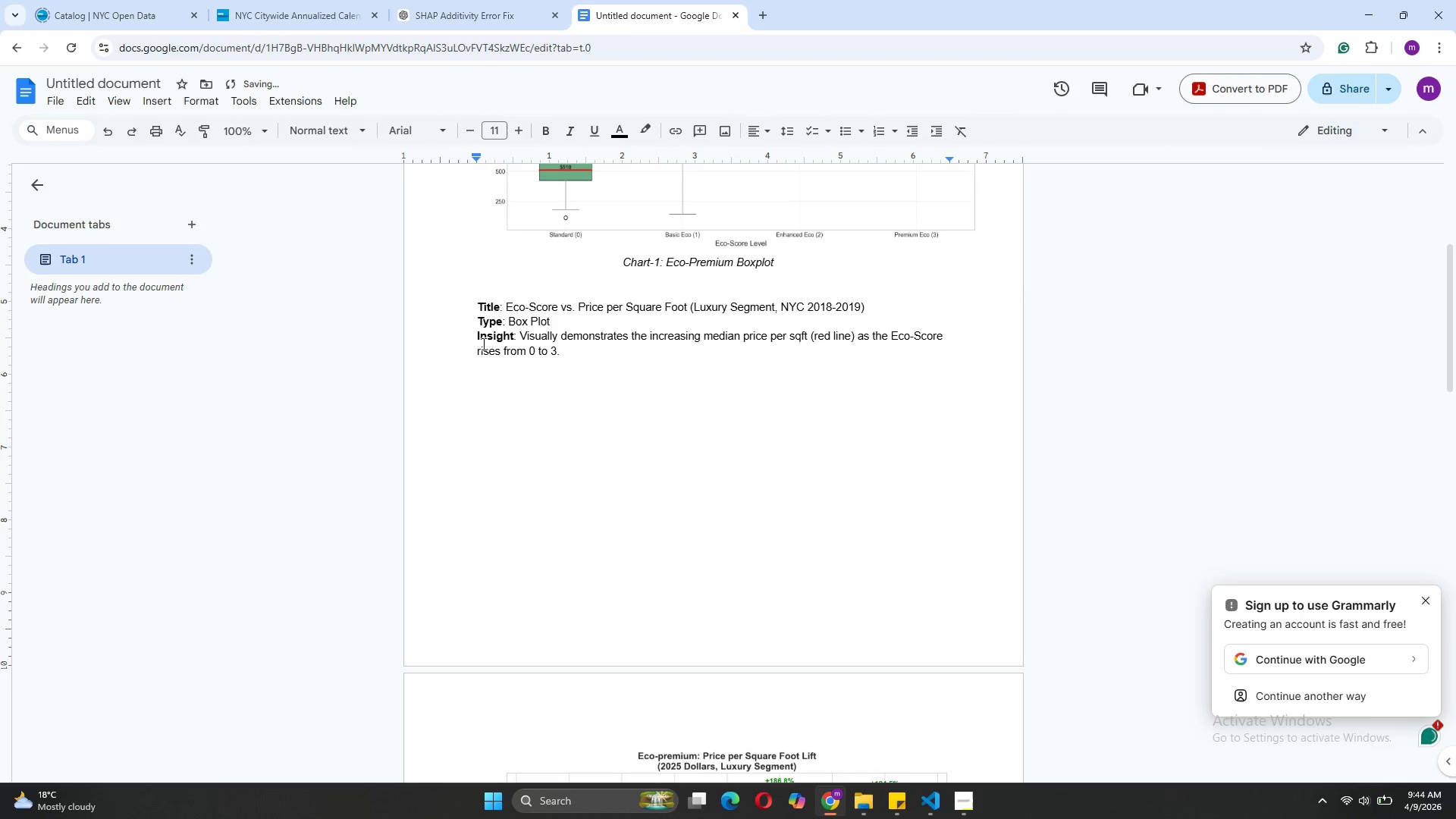 
key(Enter)
 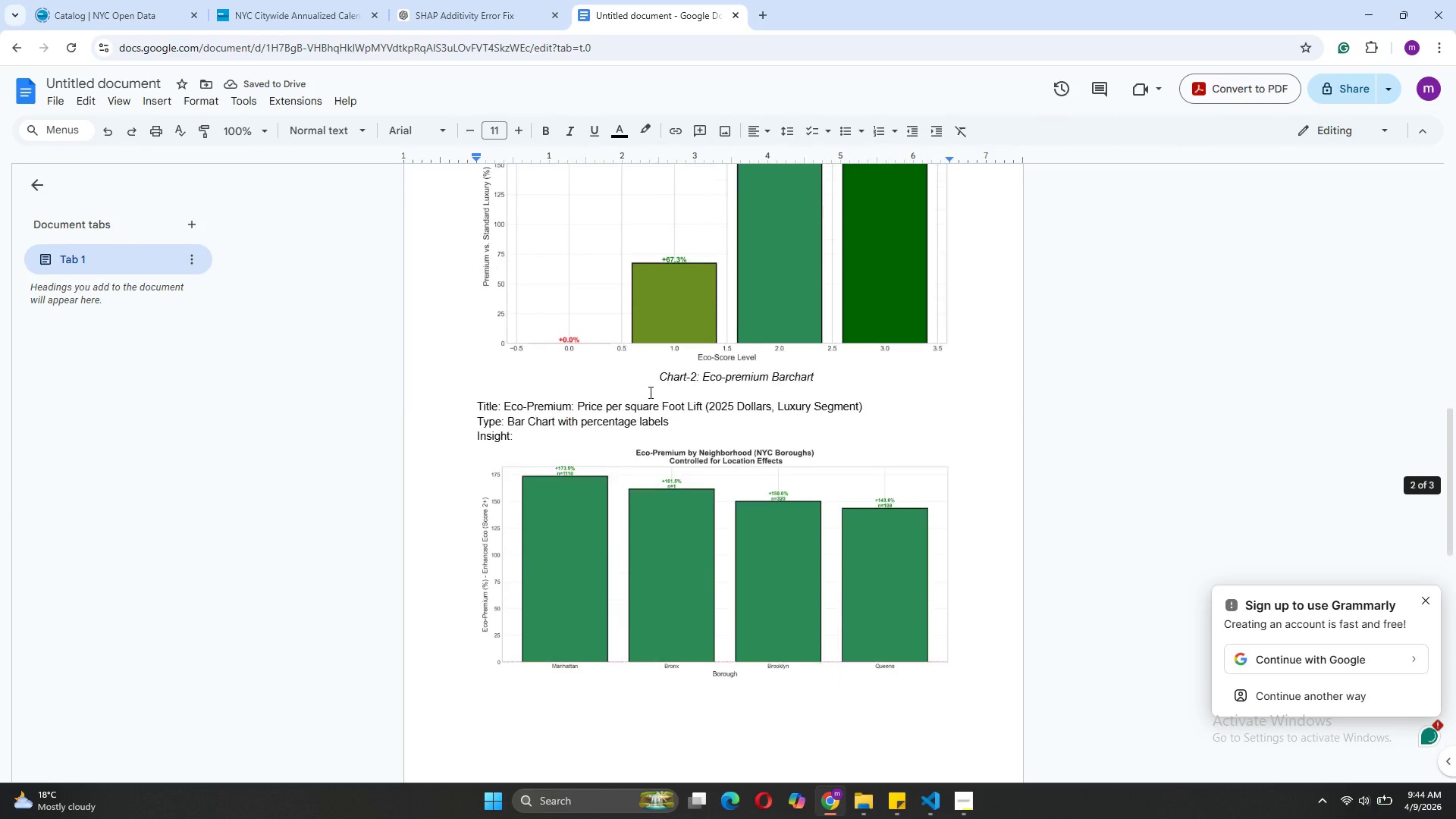 
left_click([529, 422])
 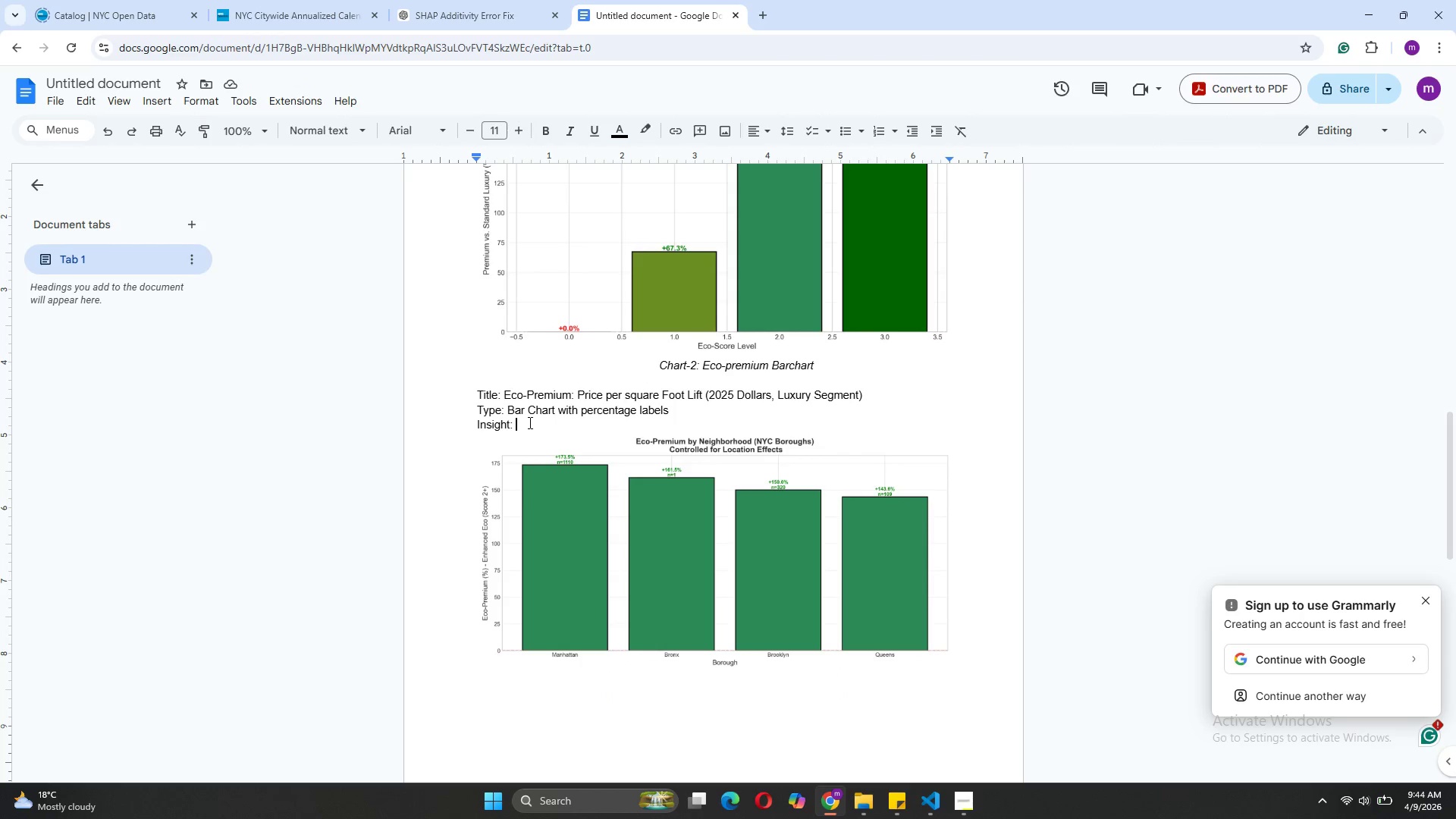 
type(Tram)
key(Backspace)
type(nslates the )
 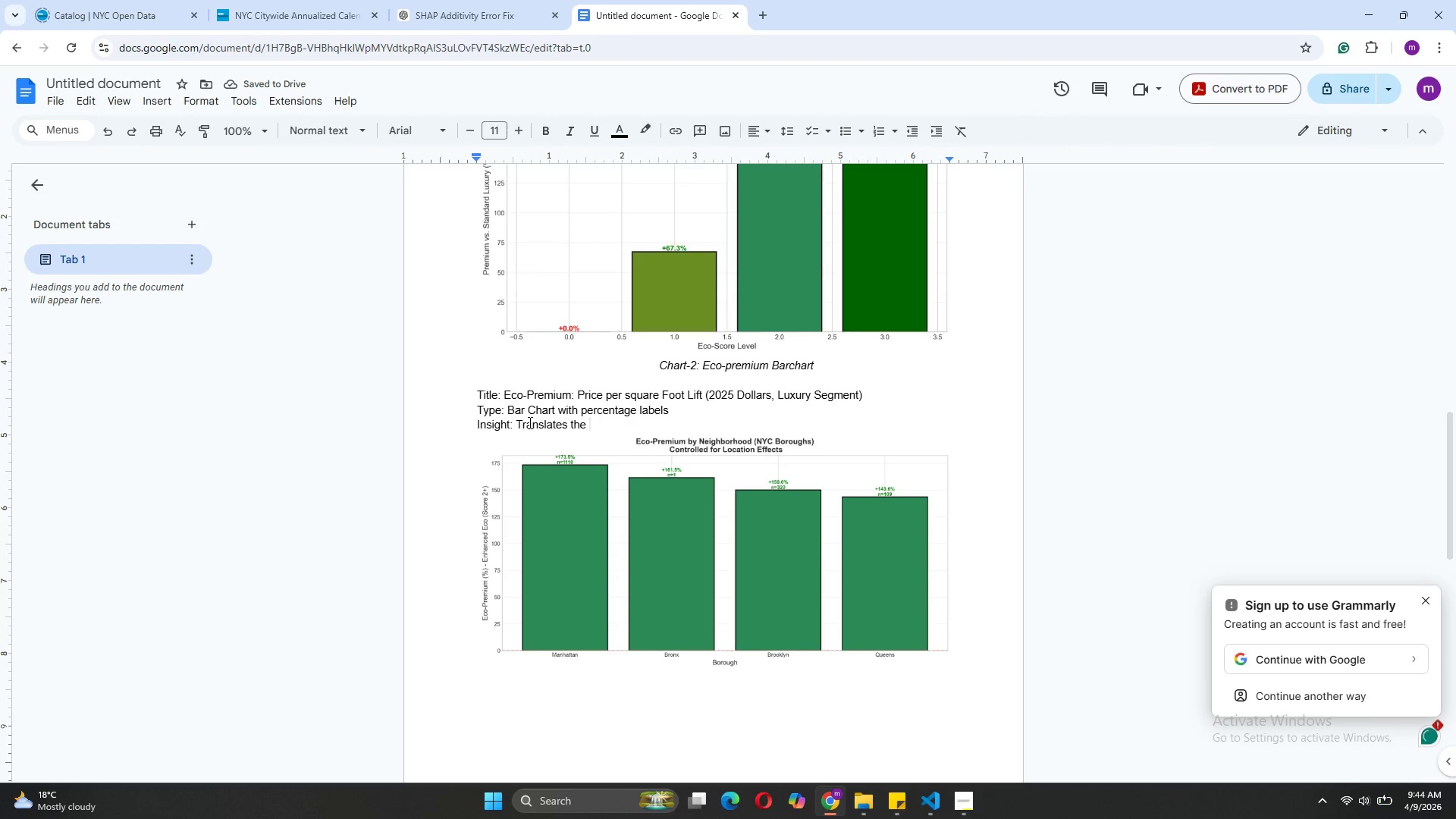 
key(Backspace)
 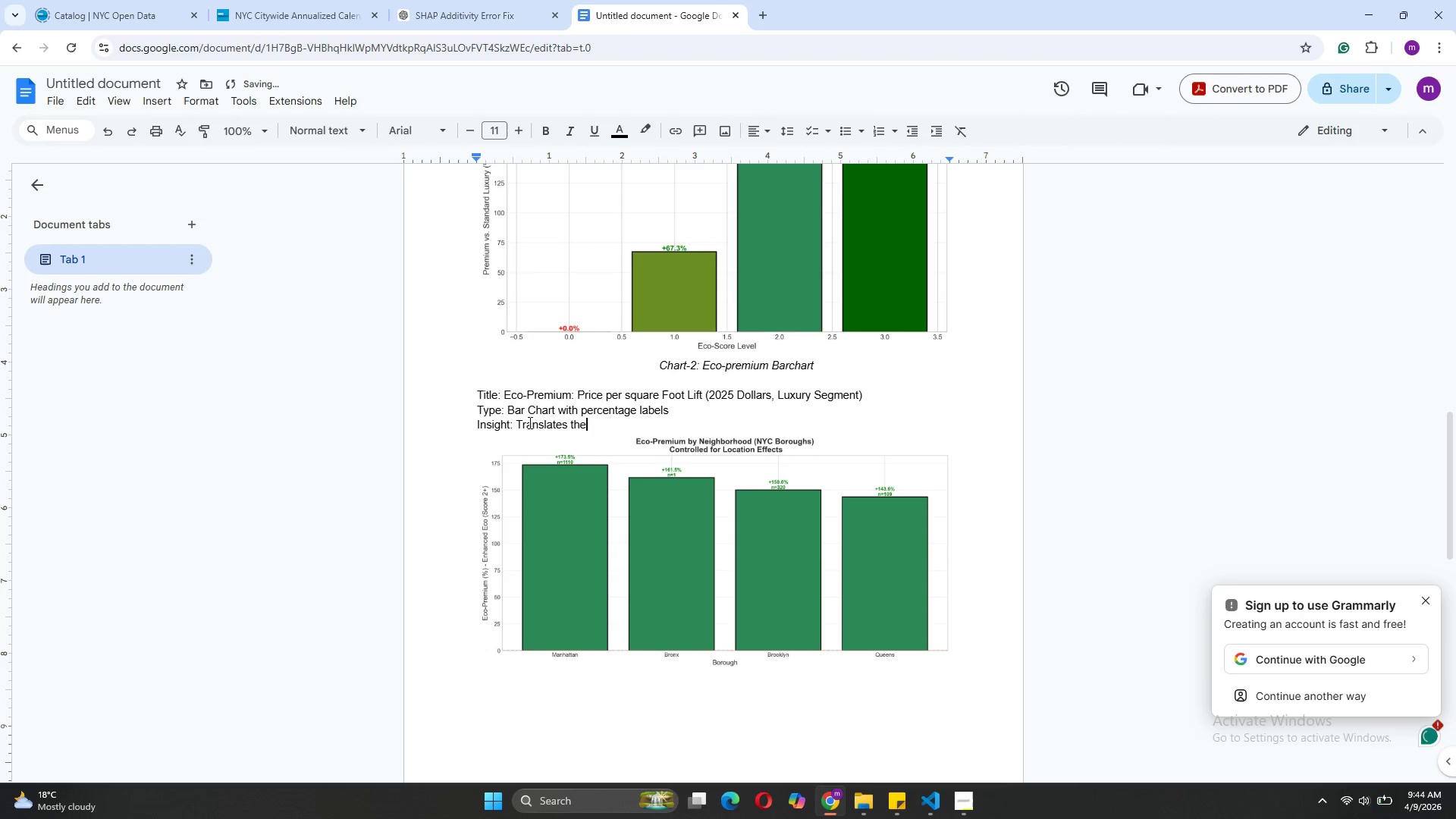 
key(Backspace)
 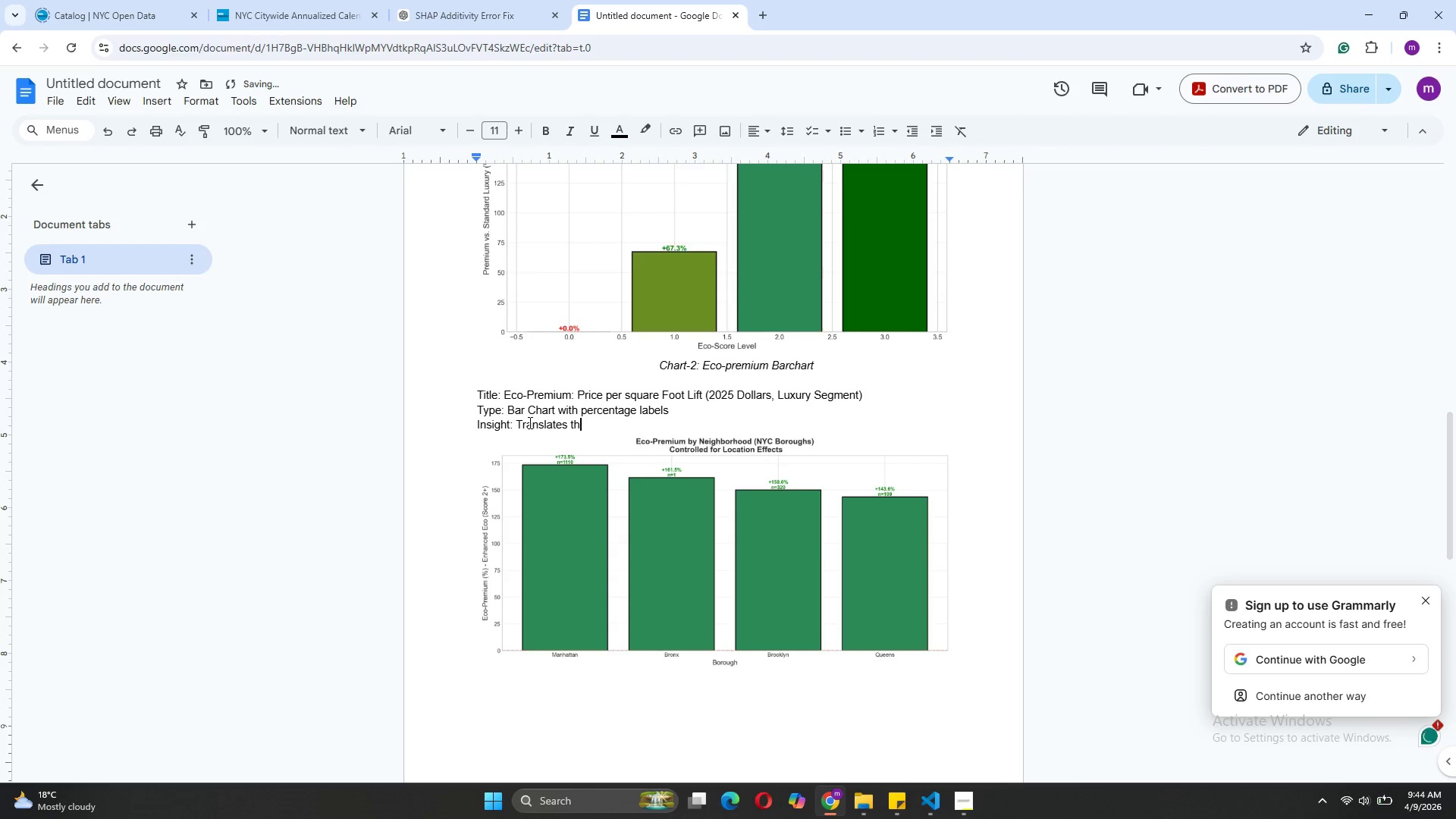 
key(Backspace)
 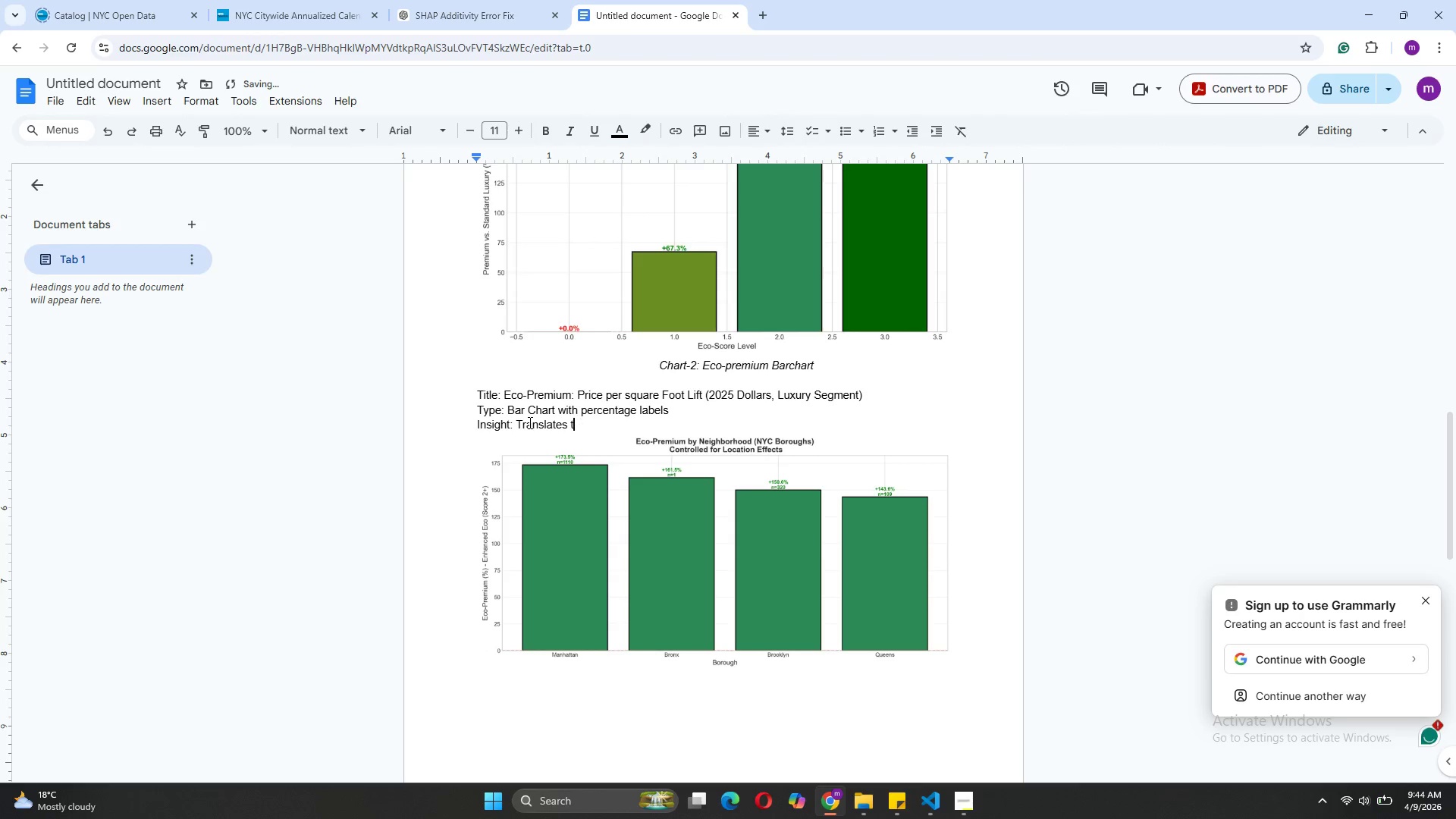 
key(Backspace)
 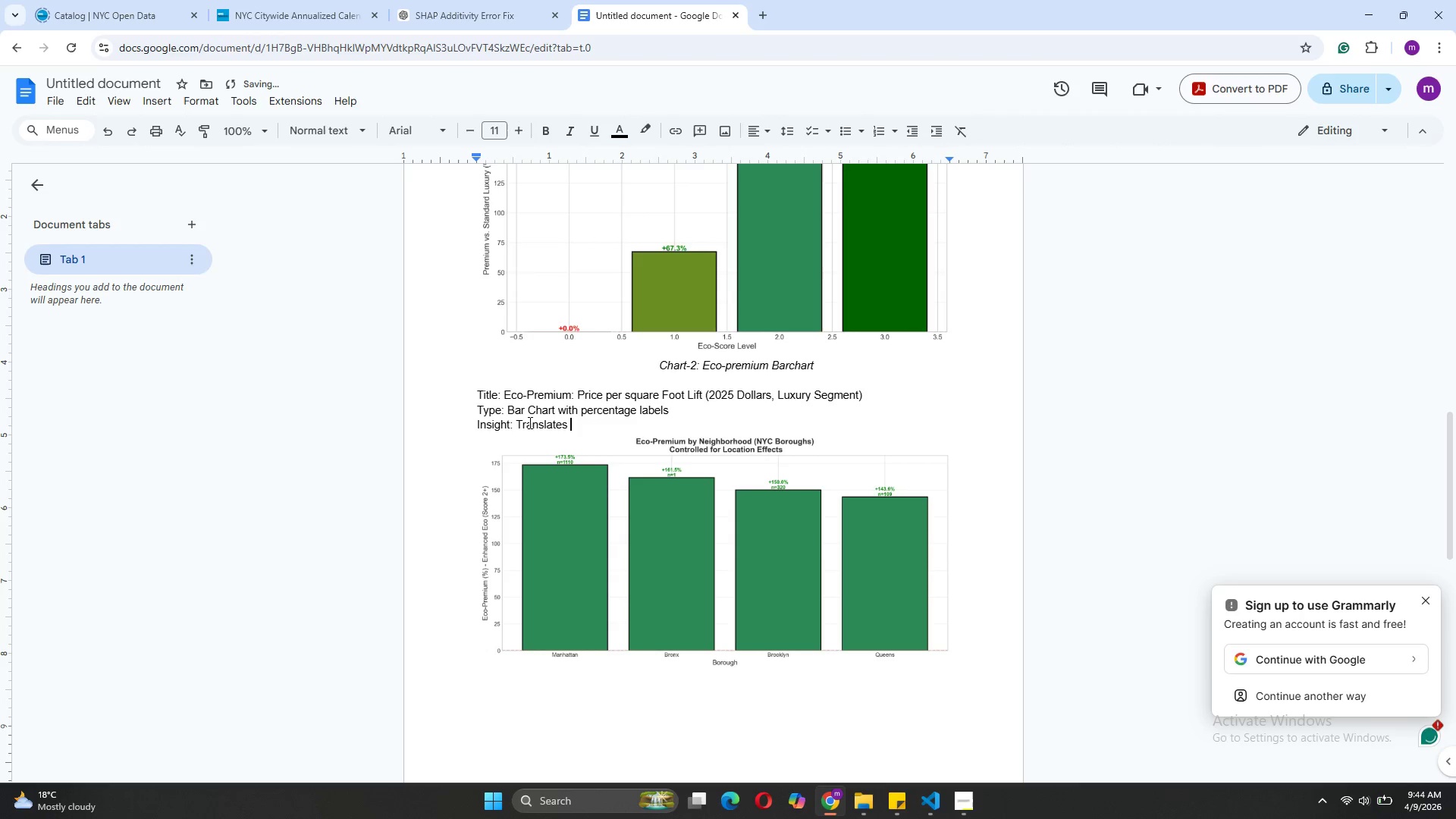 
key(Backspace)
 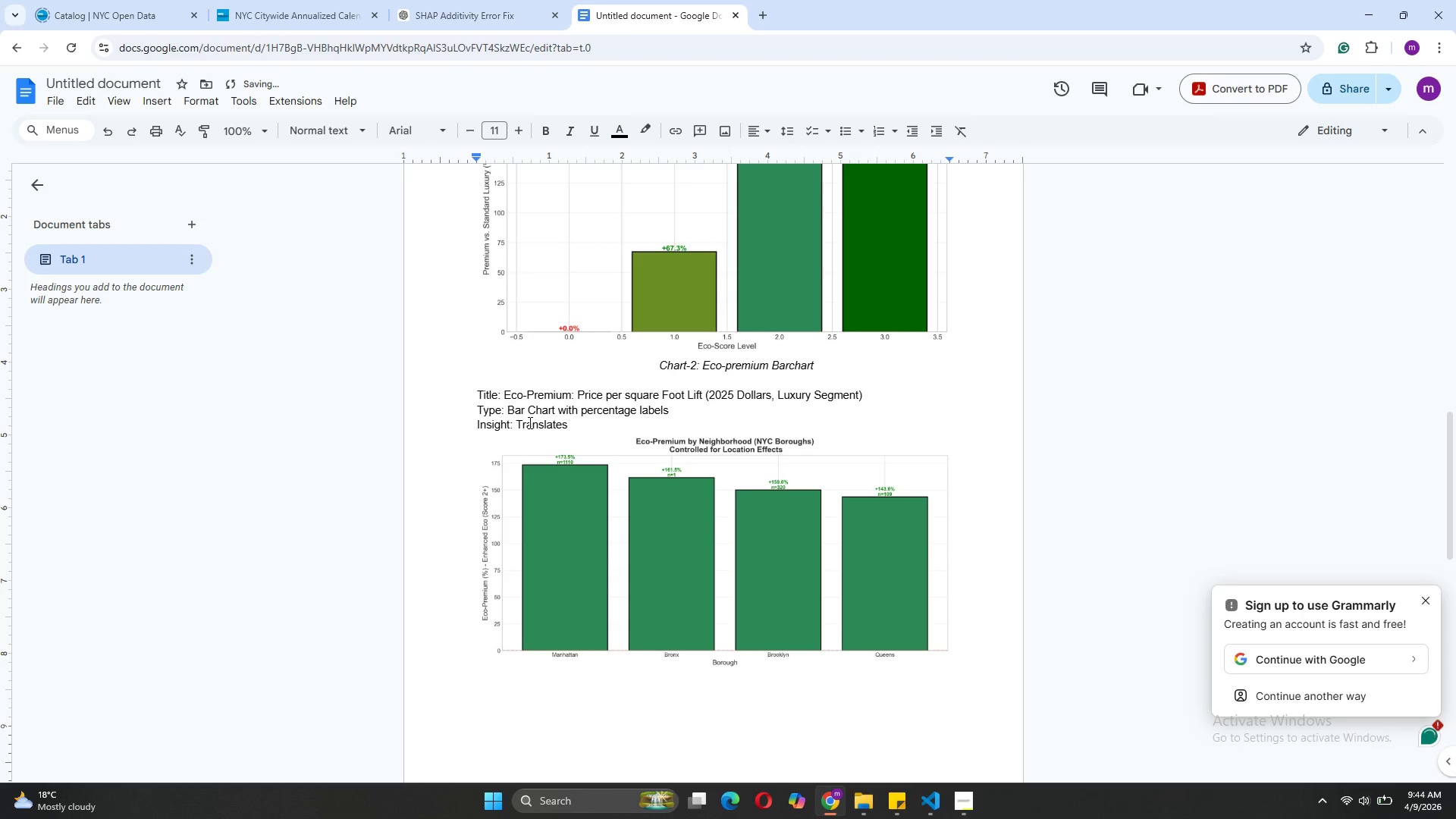 
key(Backspace)
 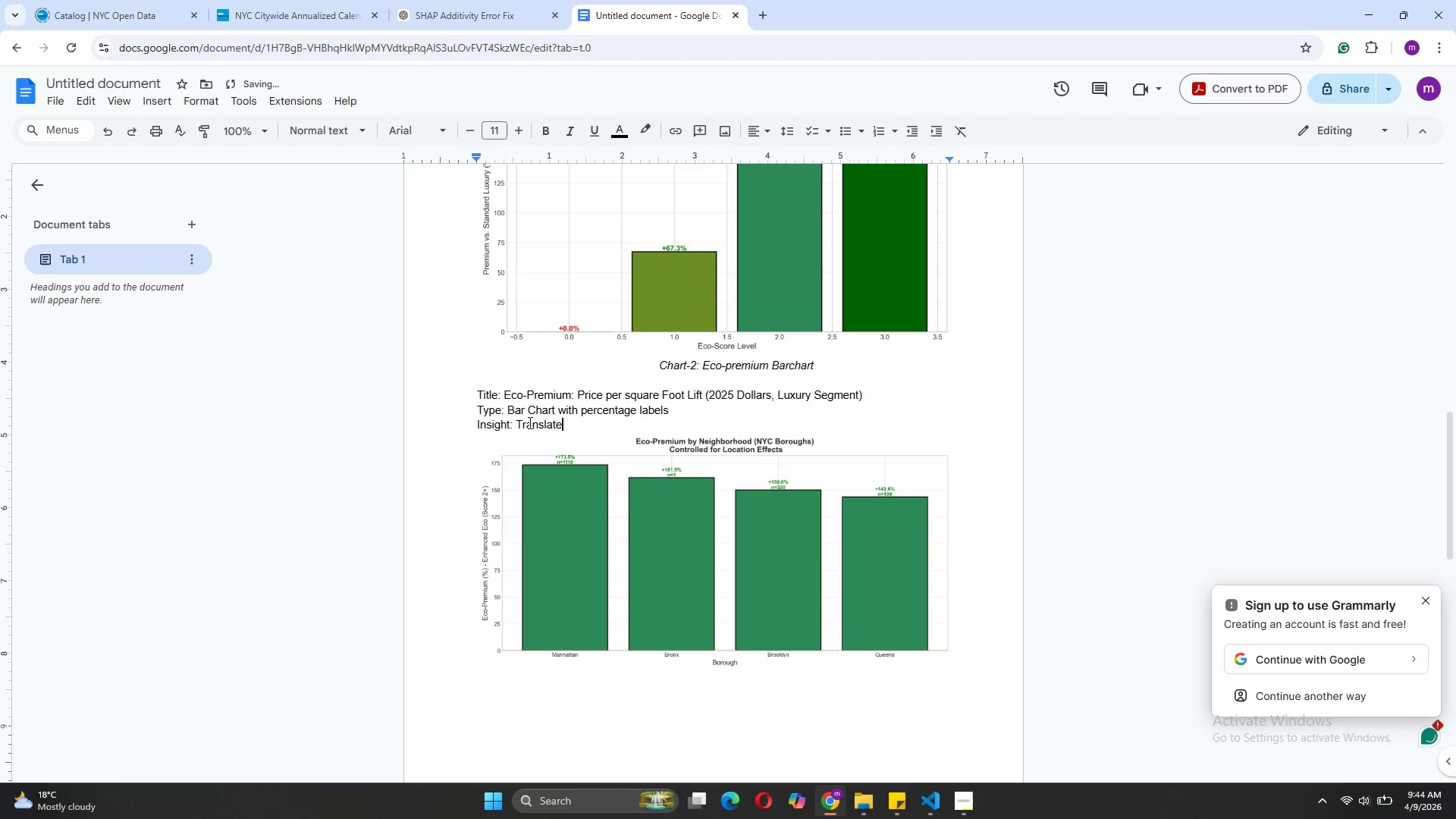 
key(Backspace)
 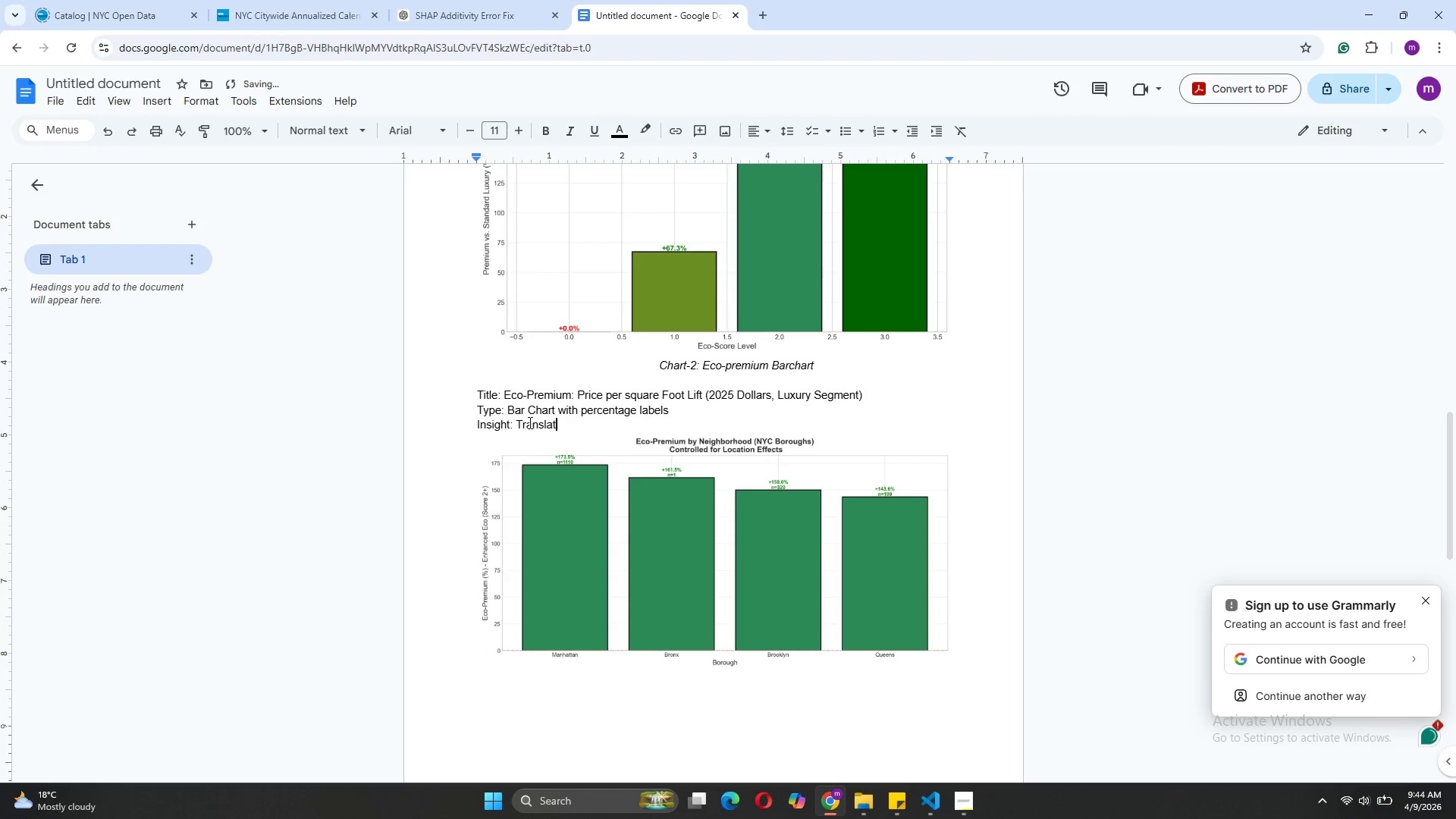 
key(Backspace)
 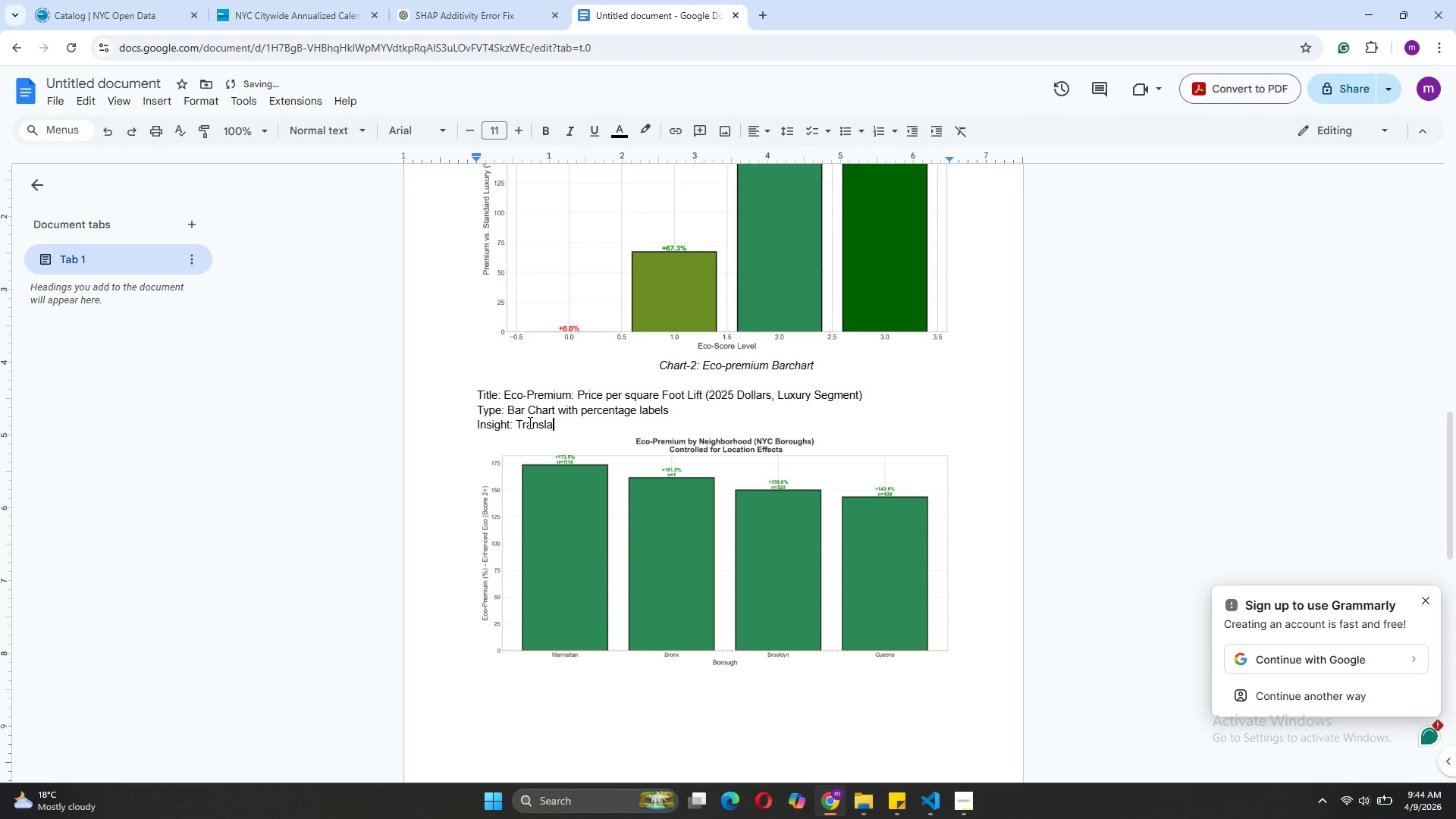 
key(Backspace)
 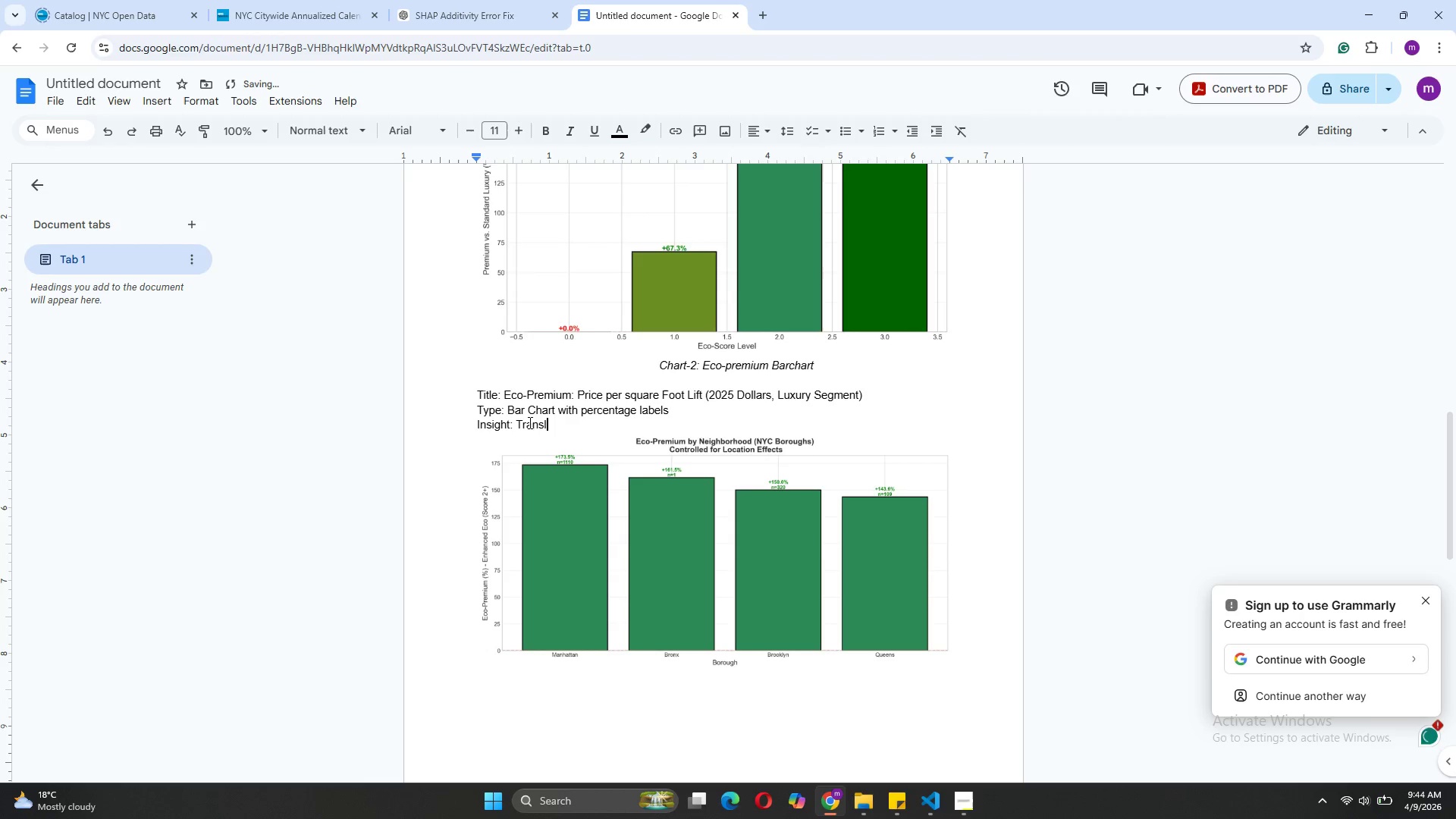 
key(Backspace)
 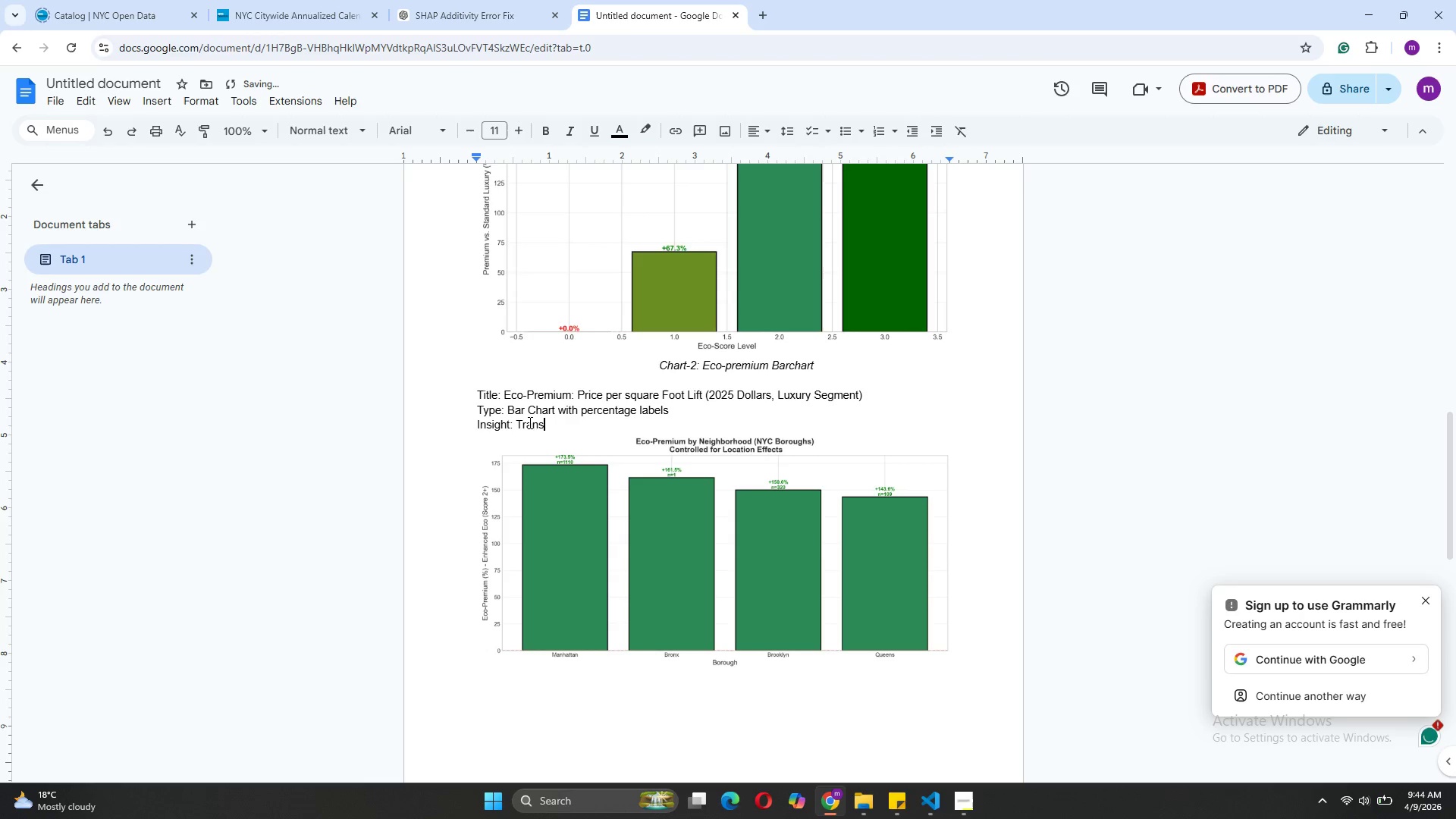 
key(Backspace)
 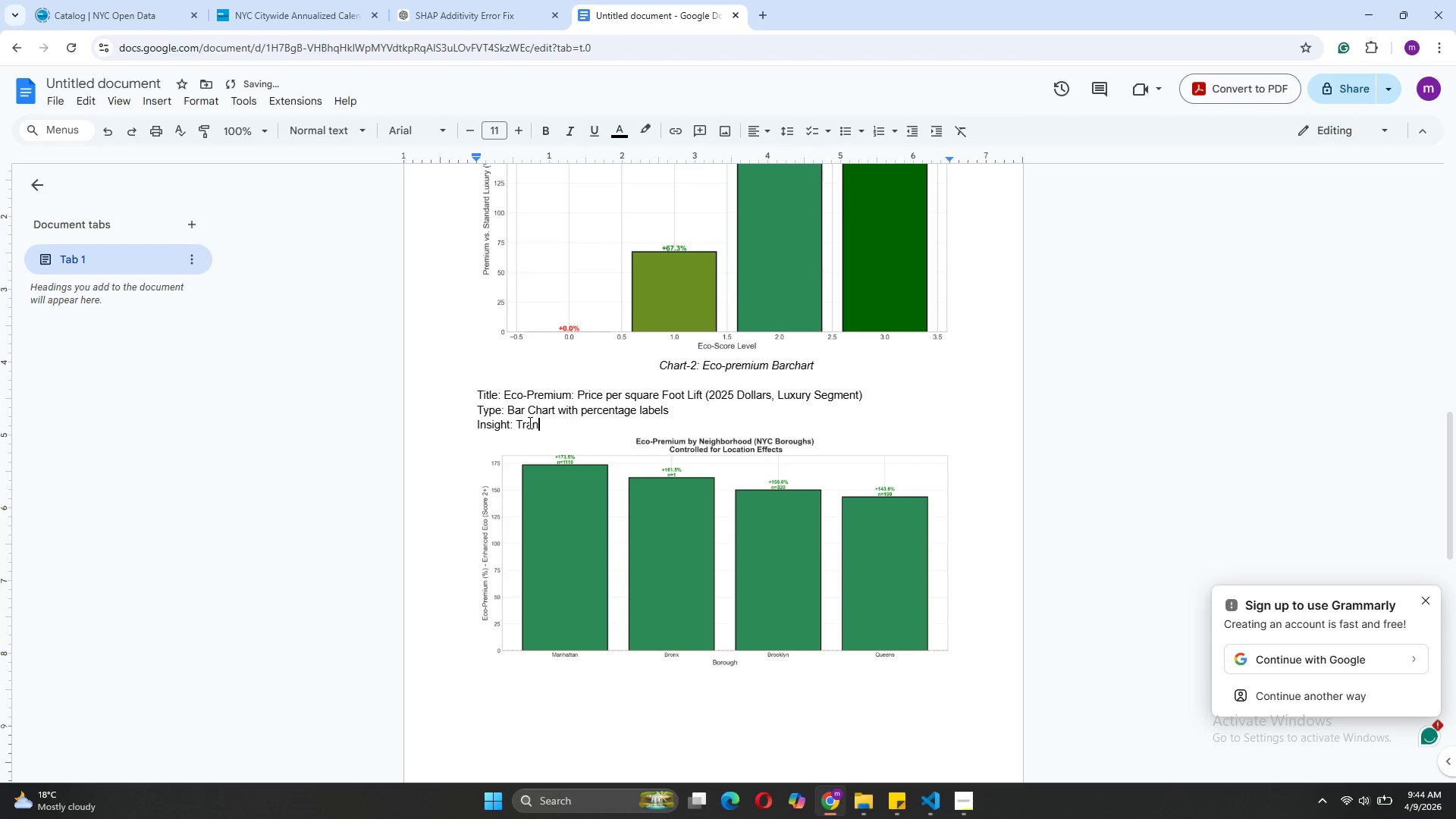 
key(Backspace)
 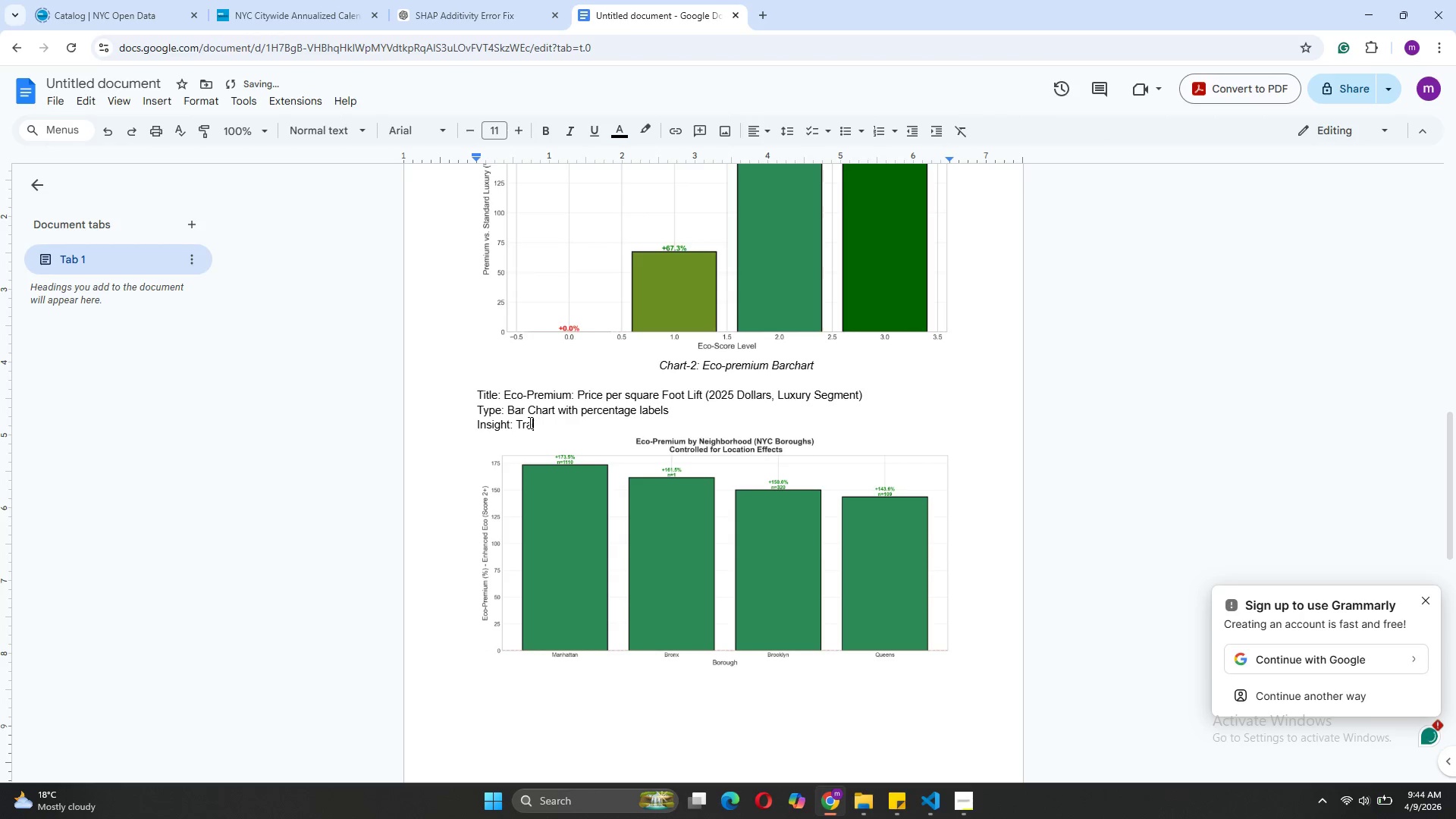 
key(Backspace)
 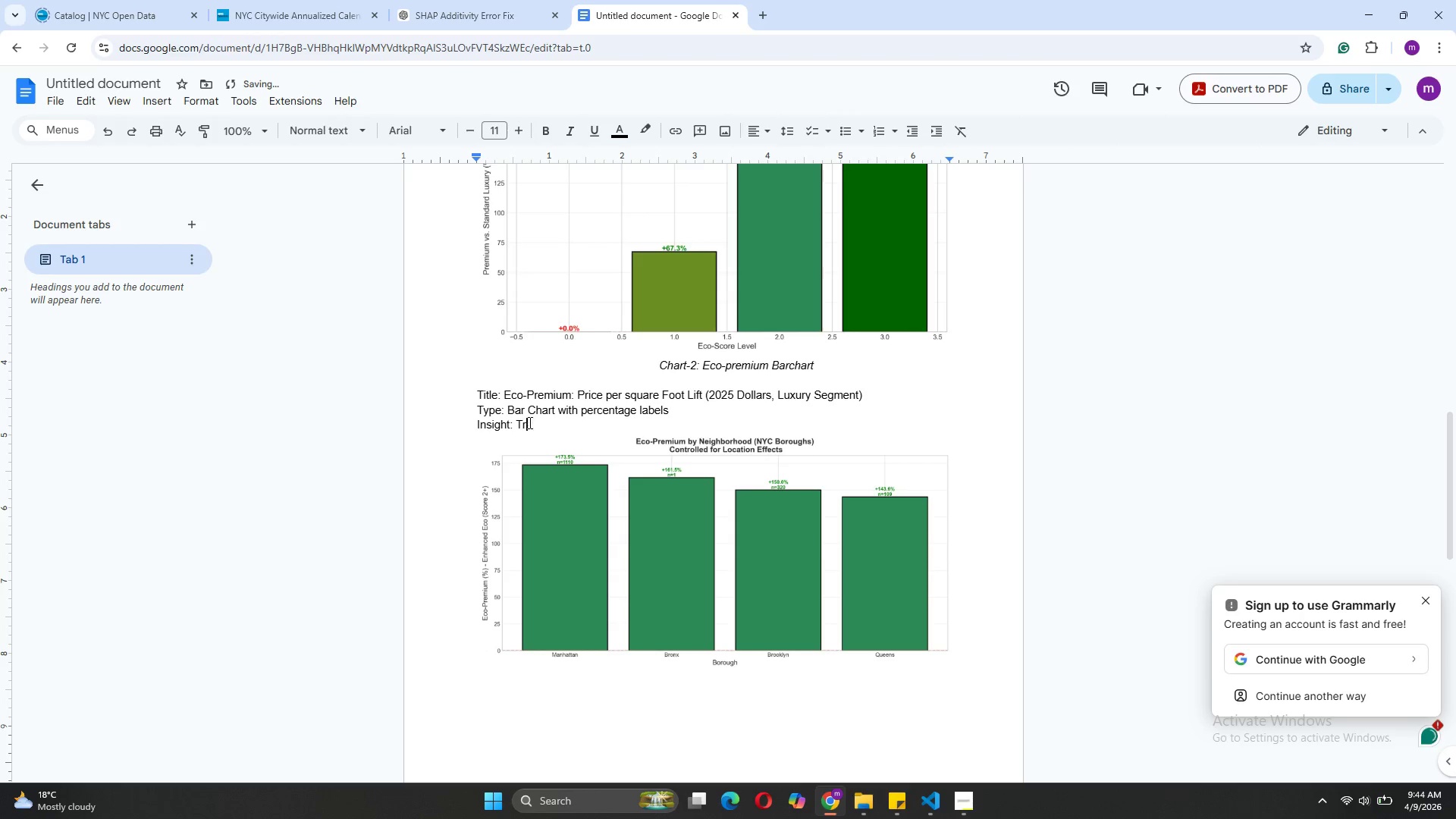 
key(Backspace)
 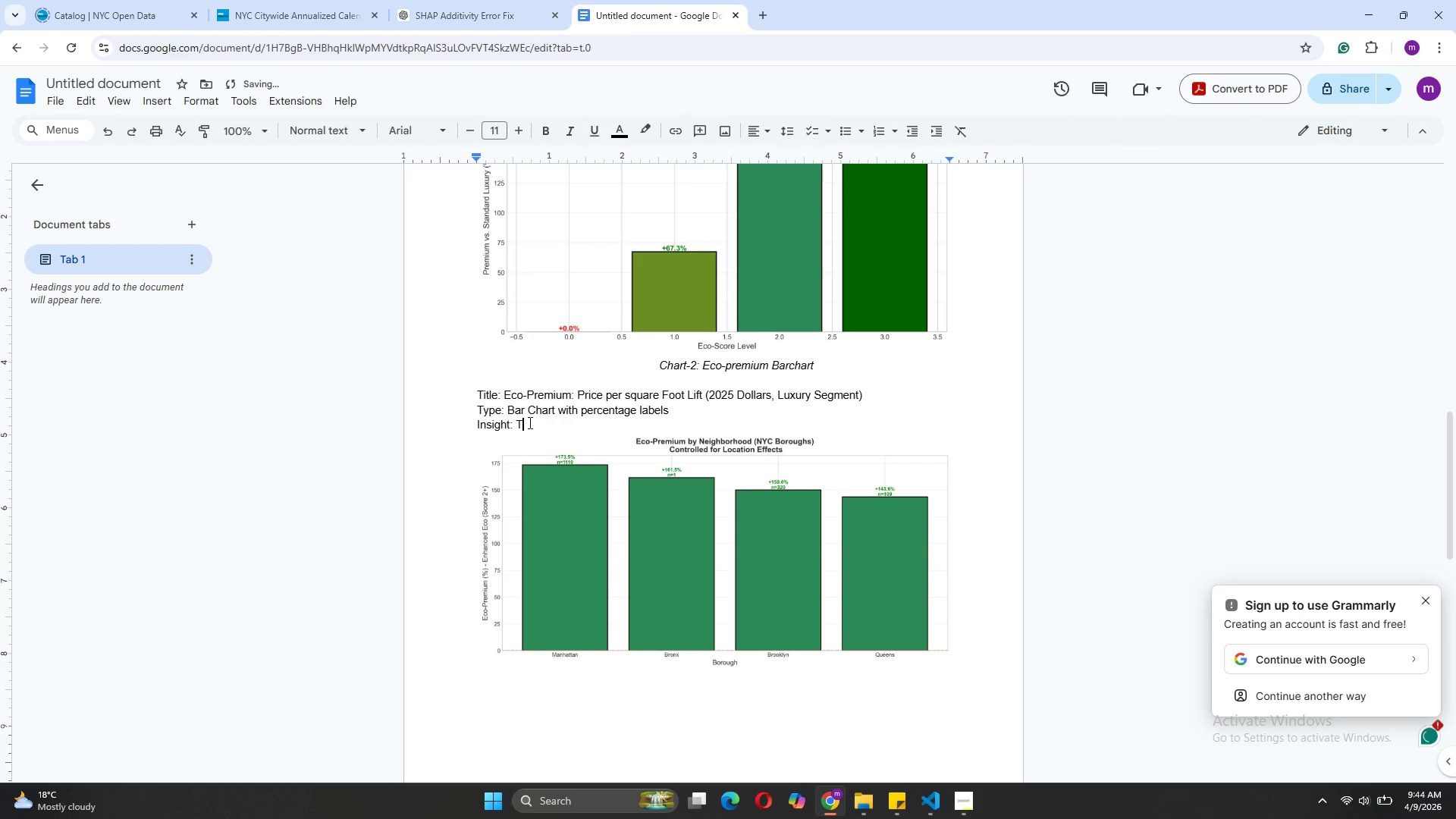 
key(Backspace)
 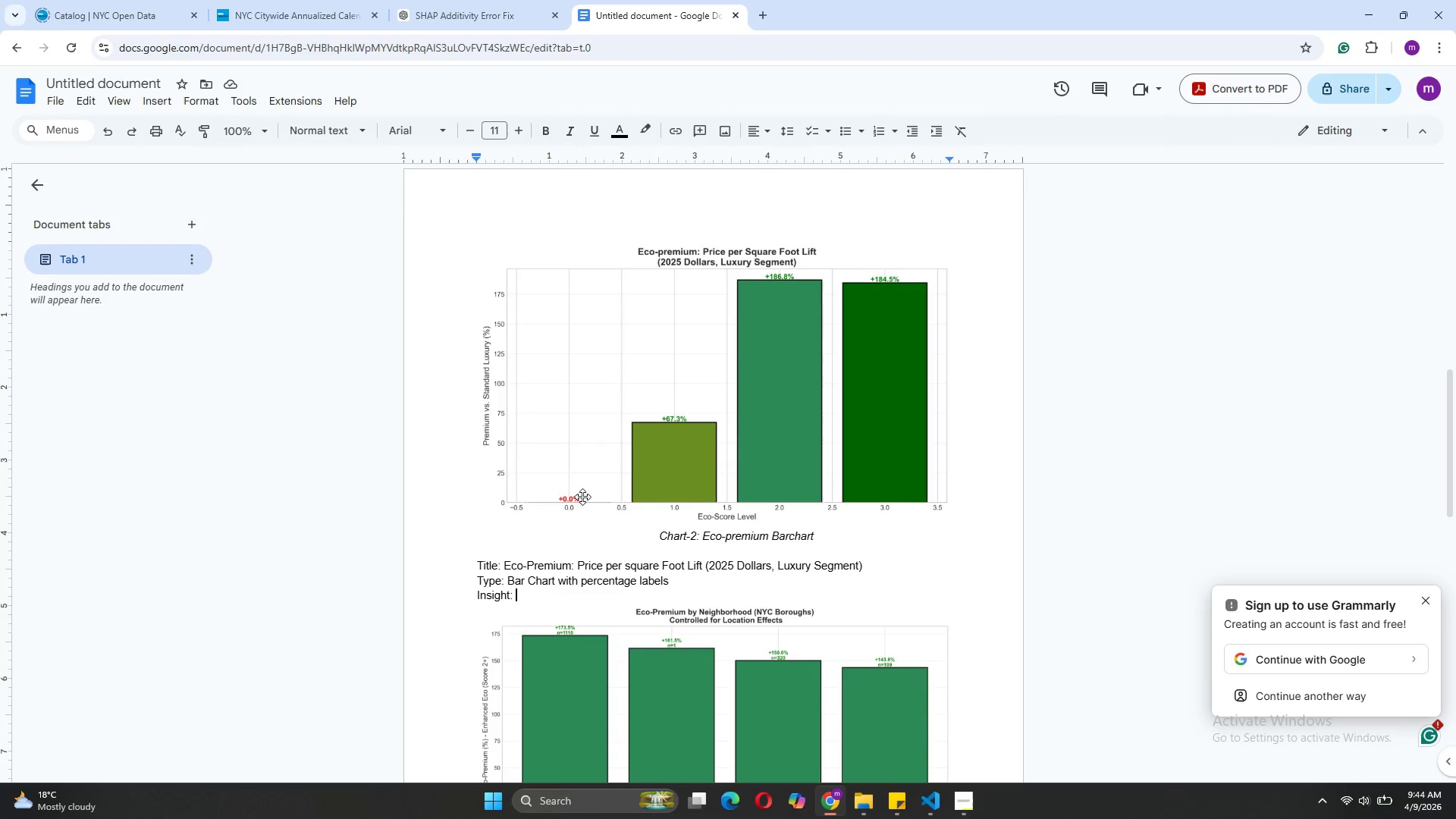 
wait(19.19)
 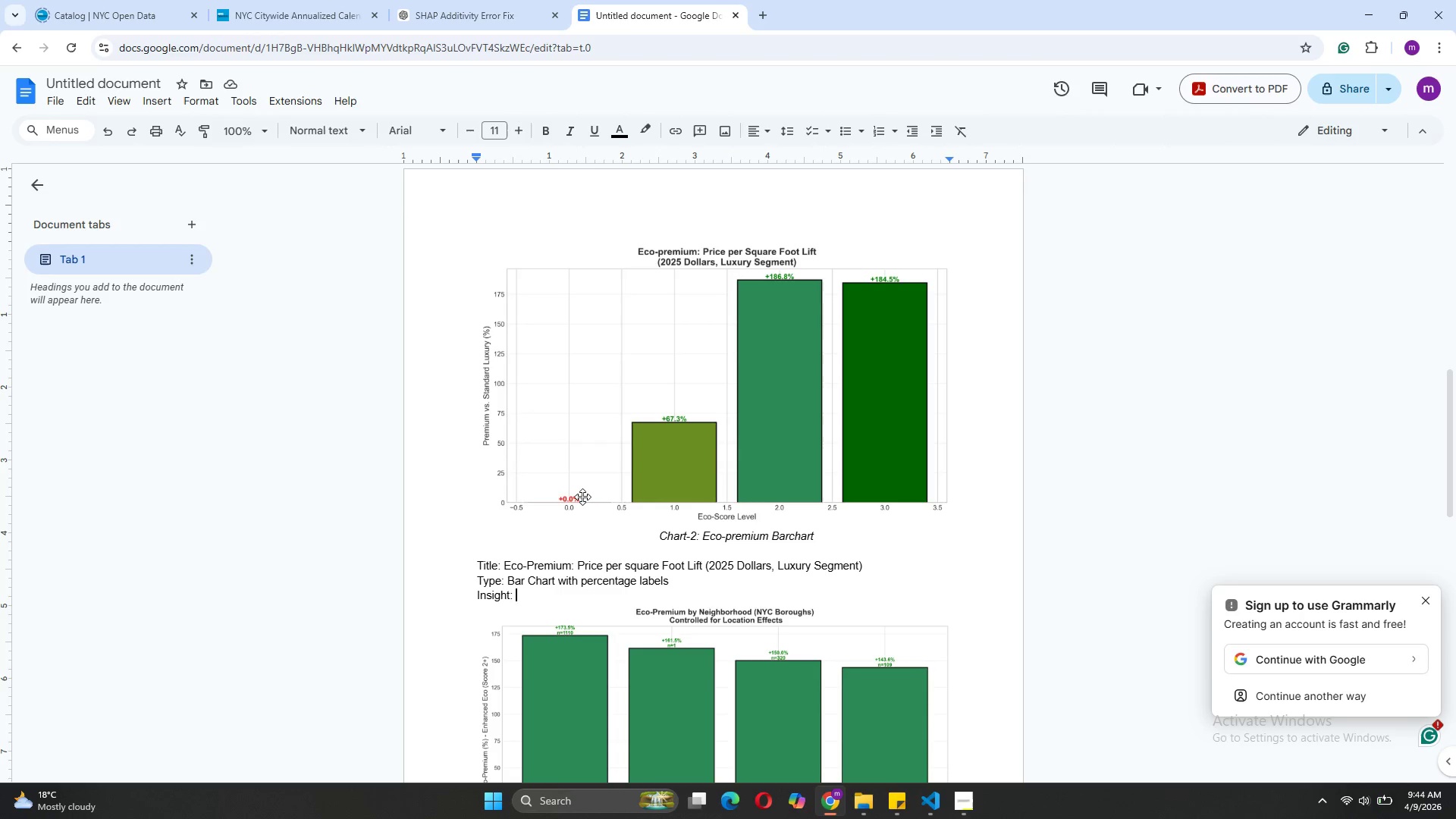 
left_click([930, 812])
 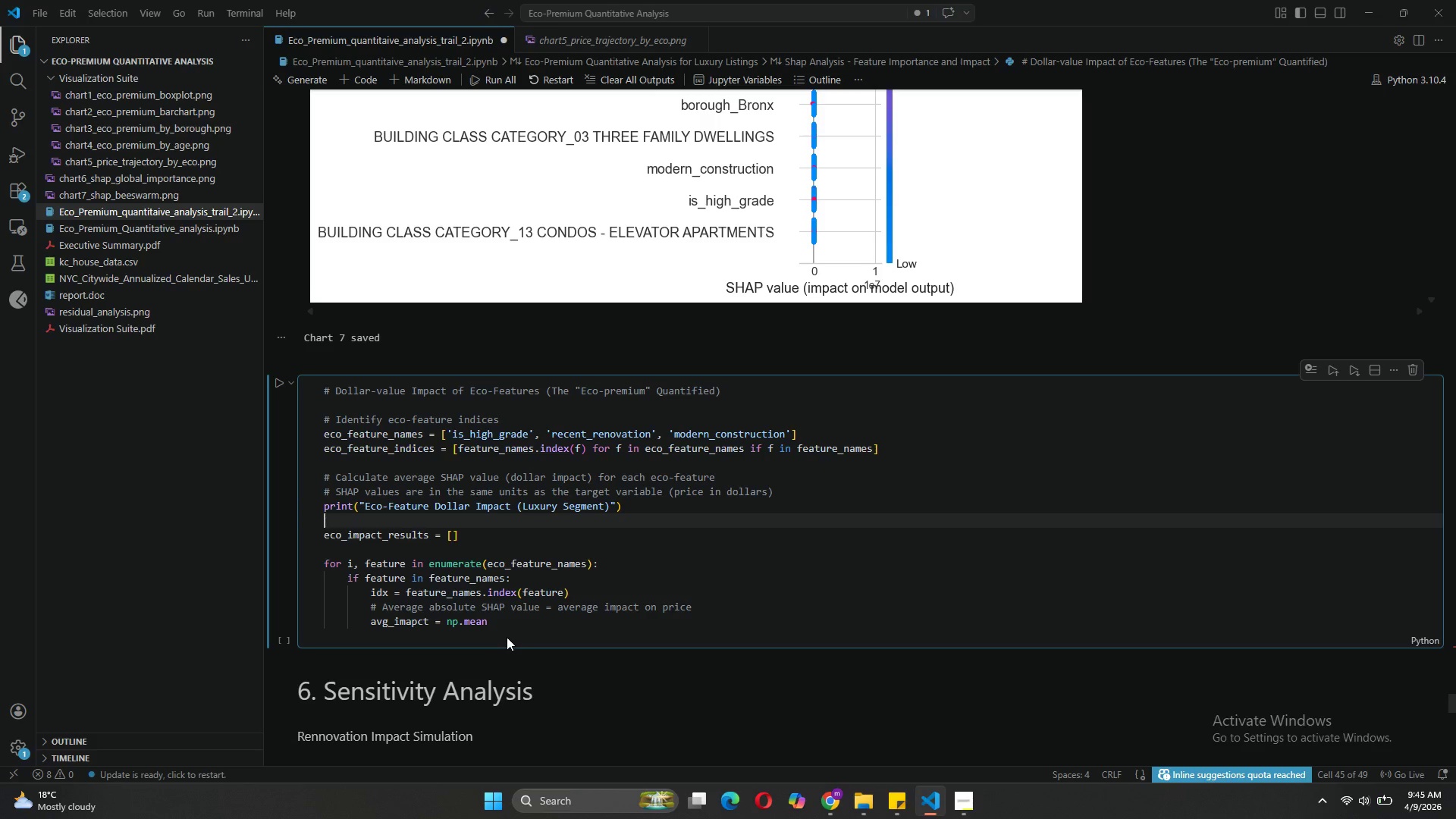 
left_click([492, 626])
 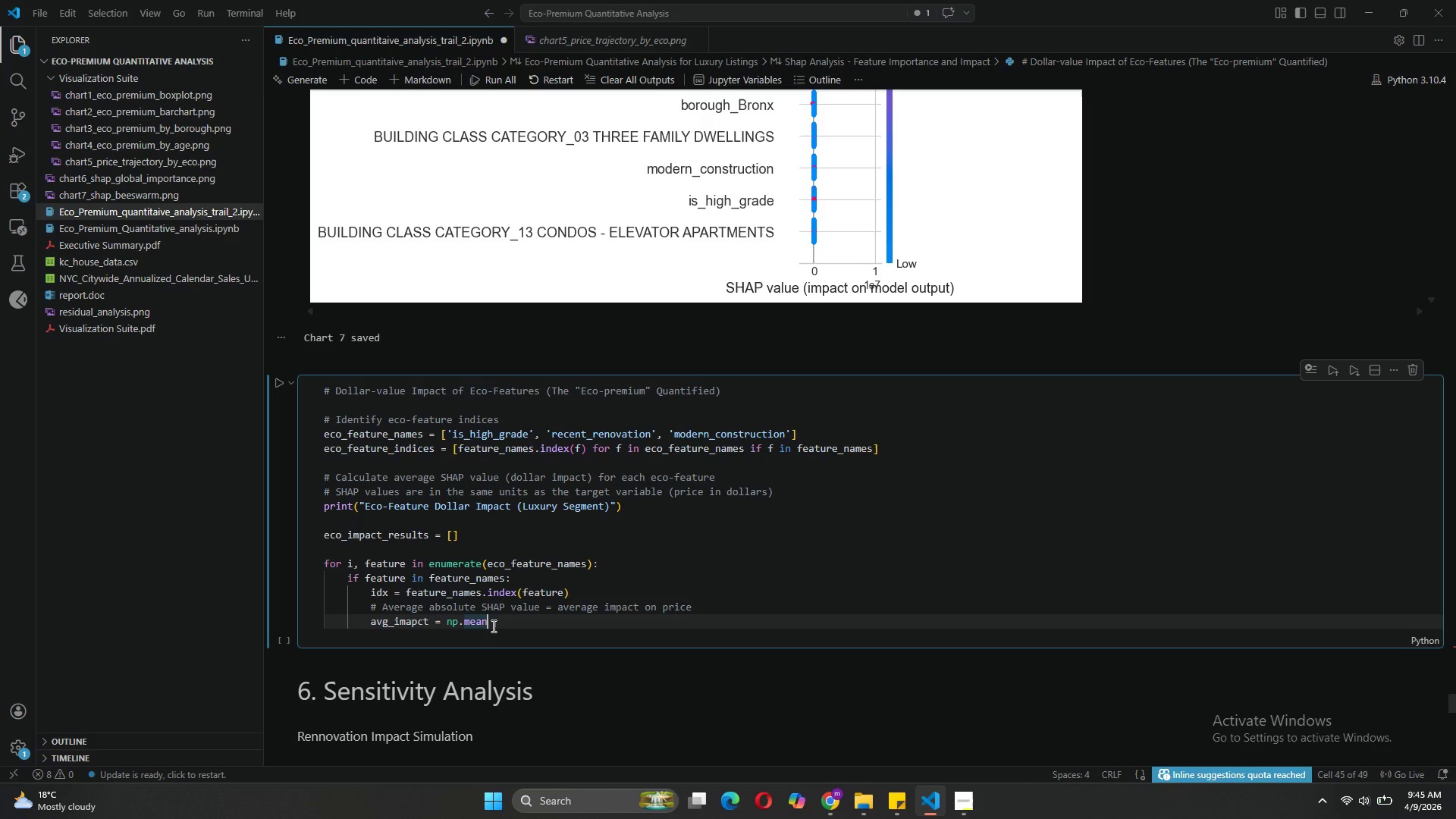 
wait(30.31)
 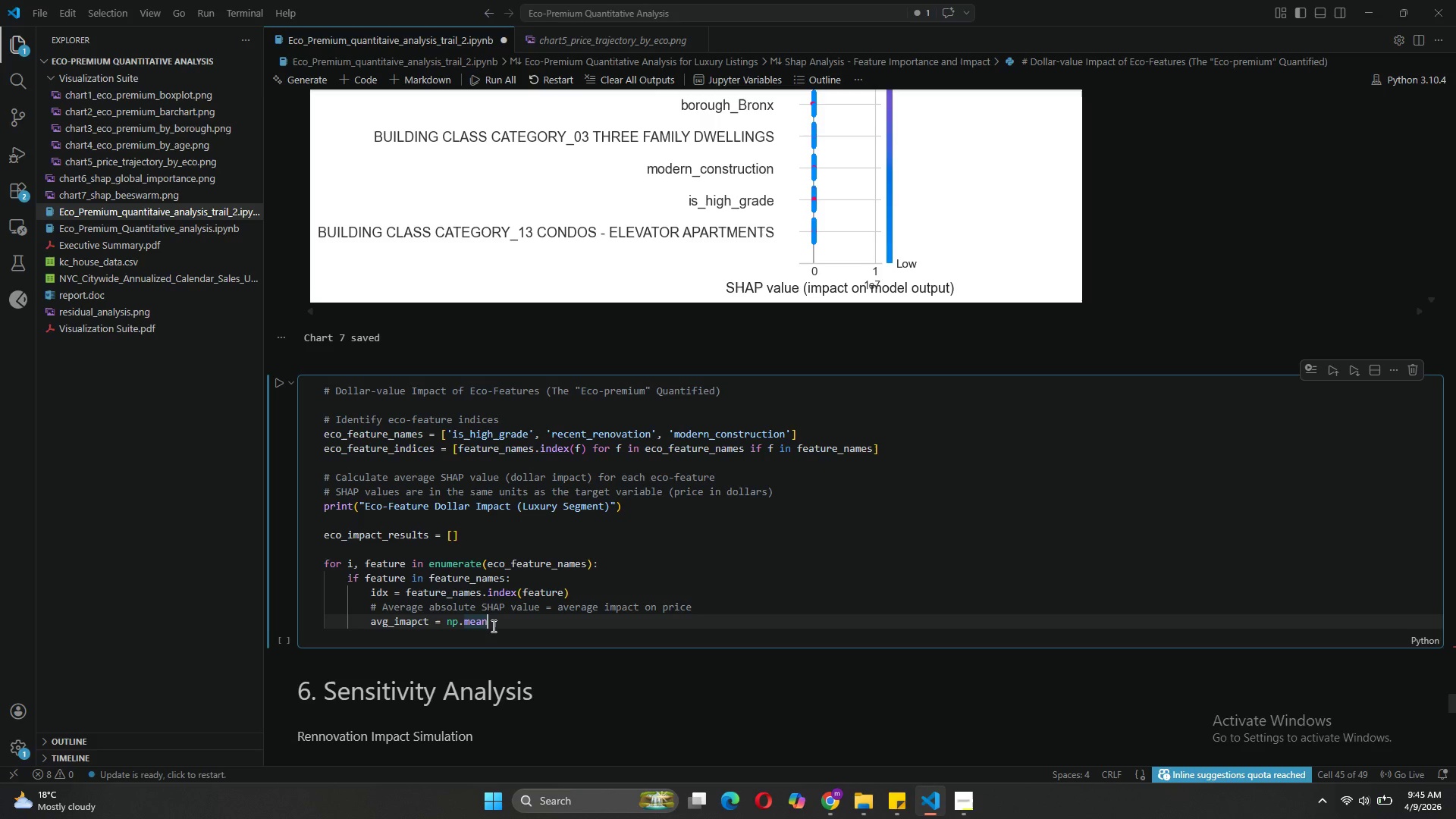 
type((shap_values_lux)
 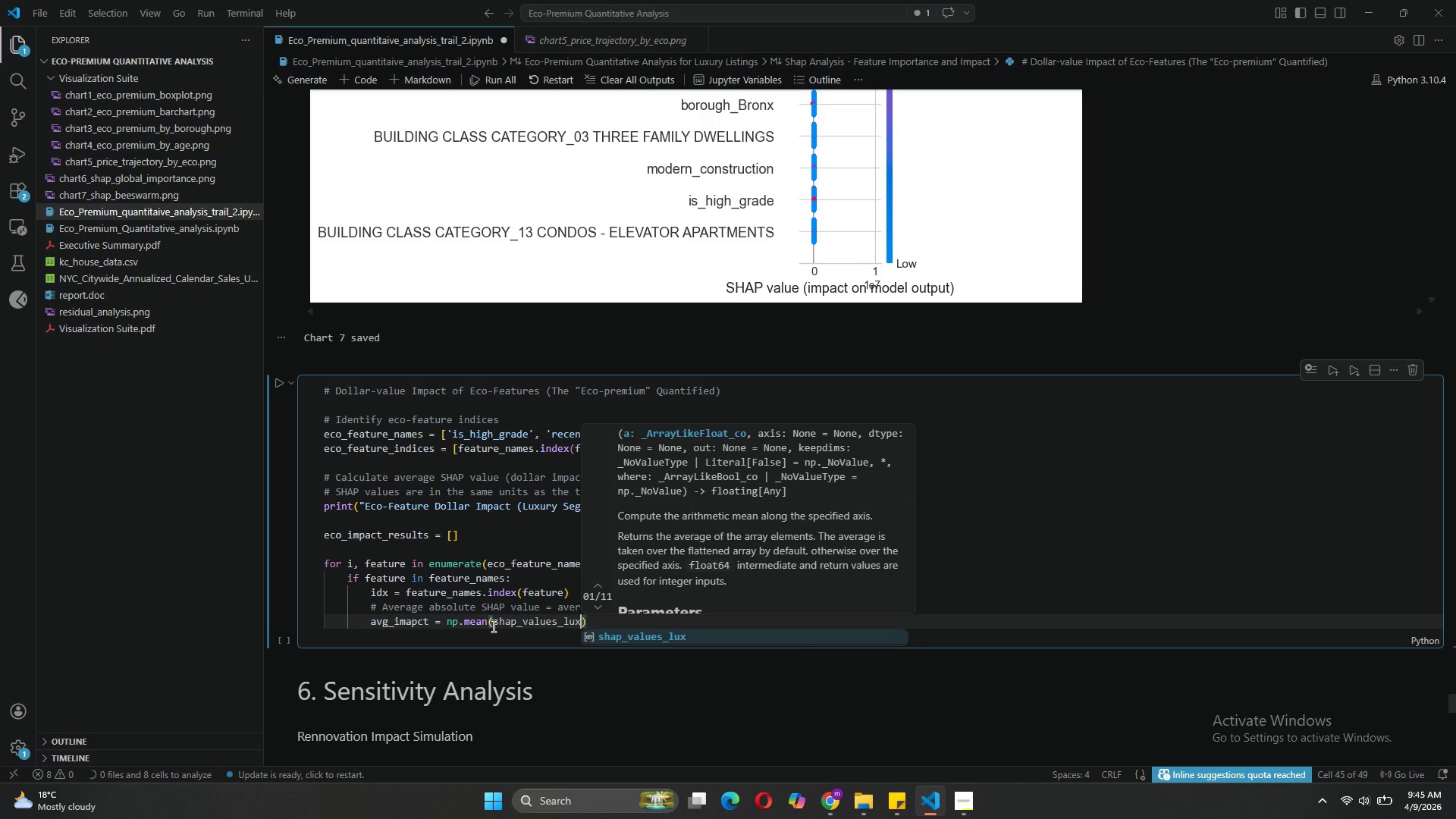 
wait(5.81)
 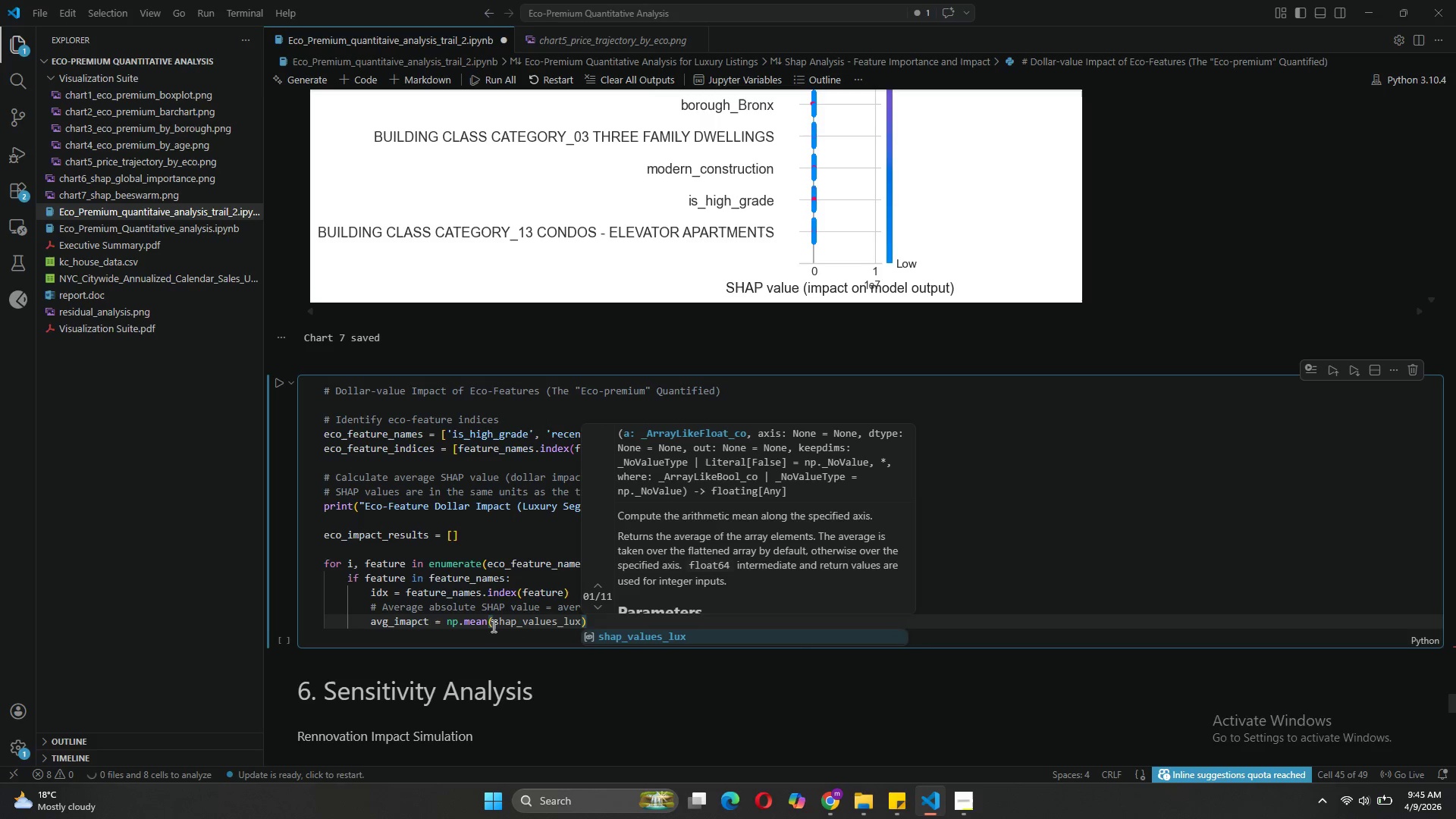 
type([:, isx)
key(Backspace)
key(Backspace)
type(dx)
 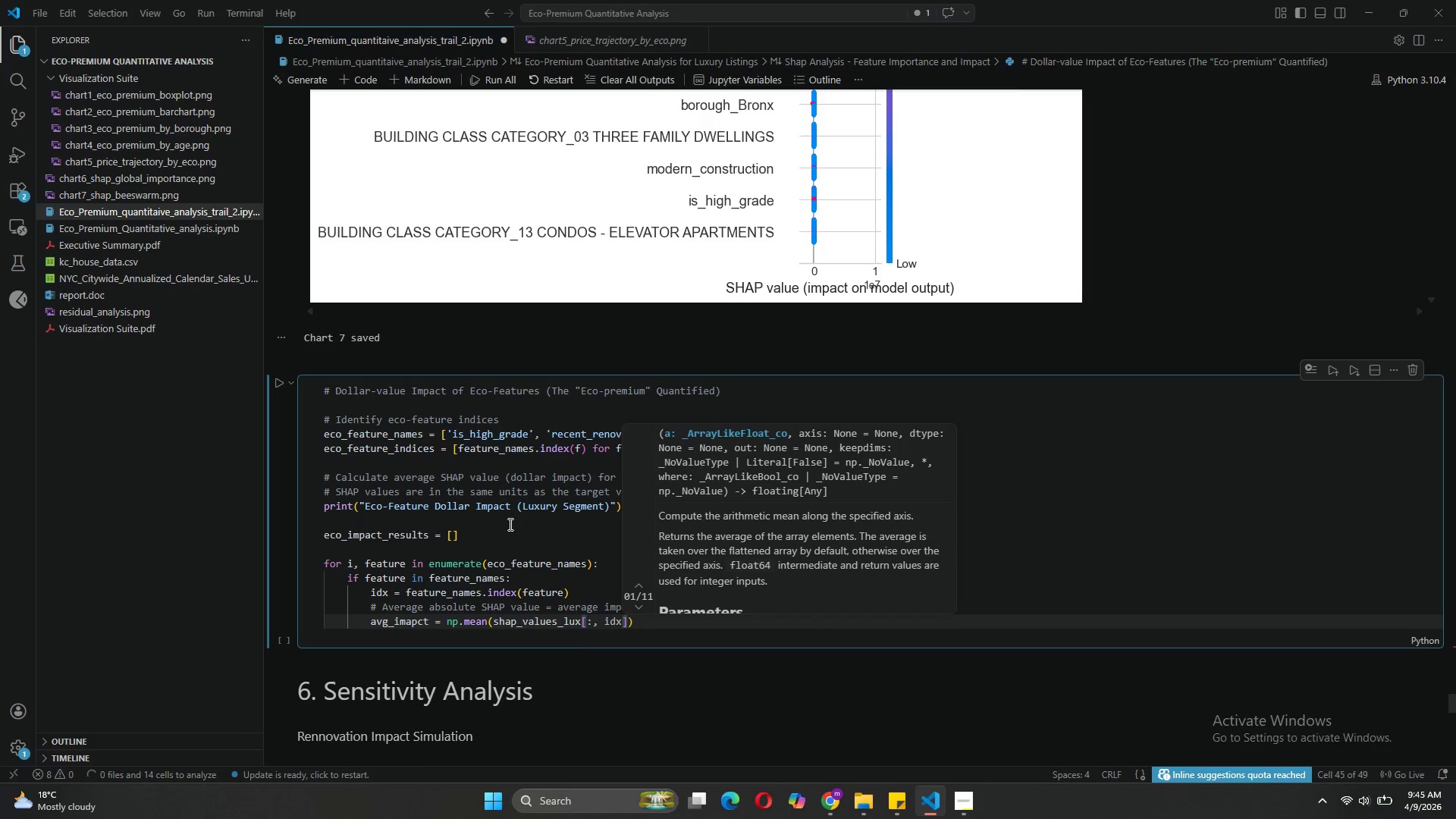 
key(ArrowRight)
 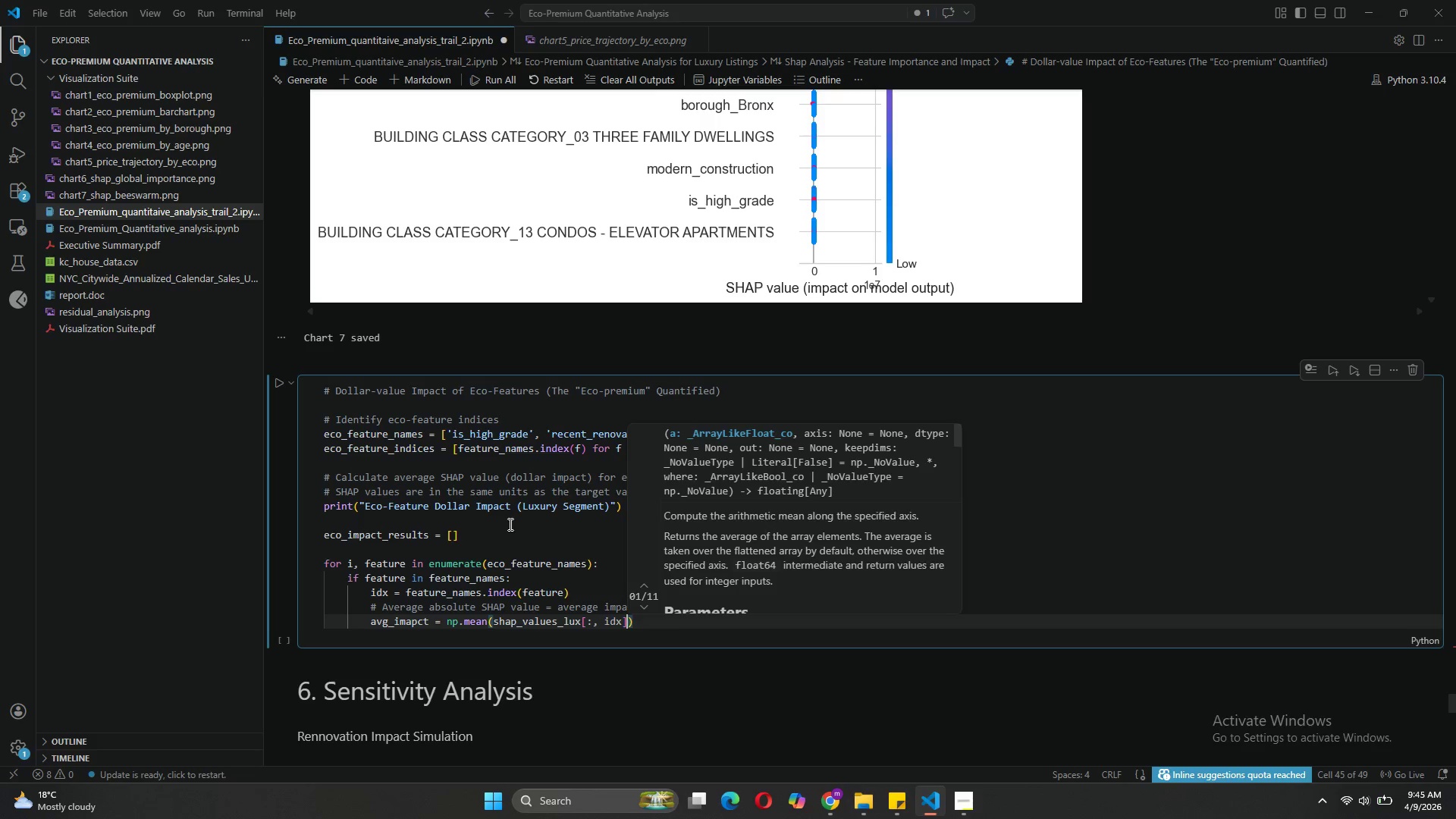 
key(ArrowRight)
 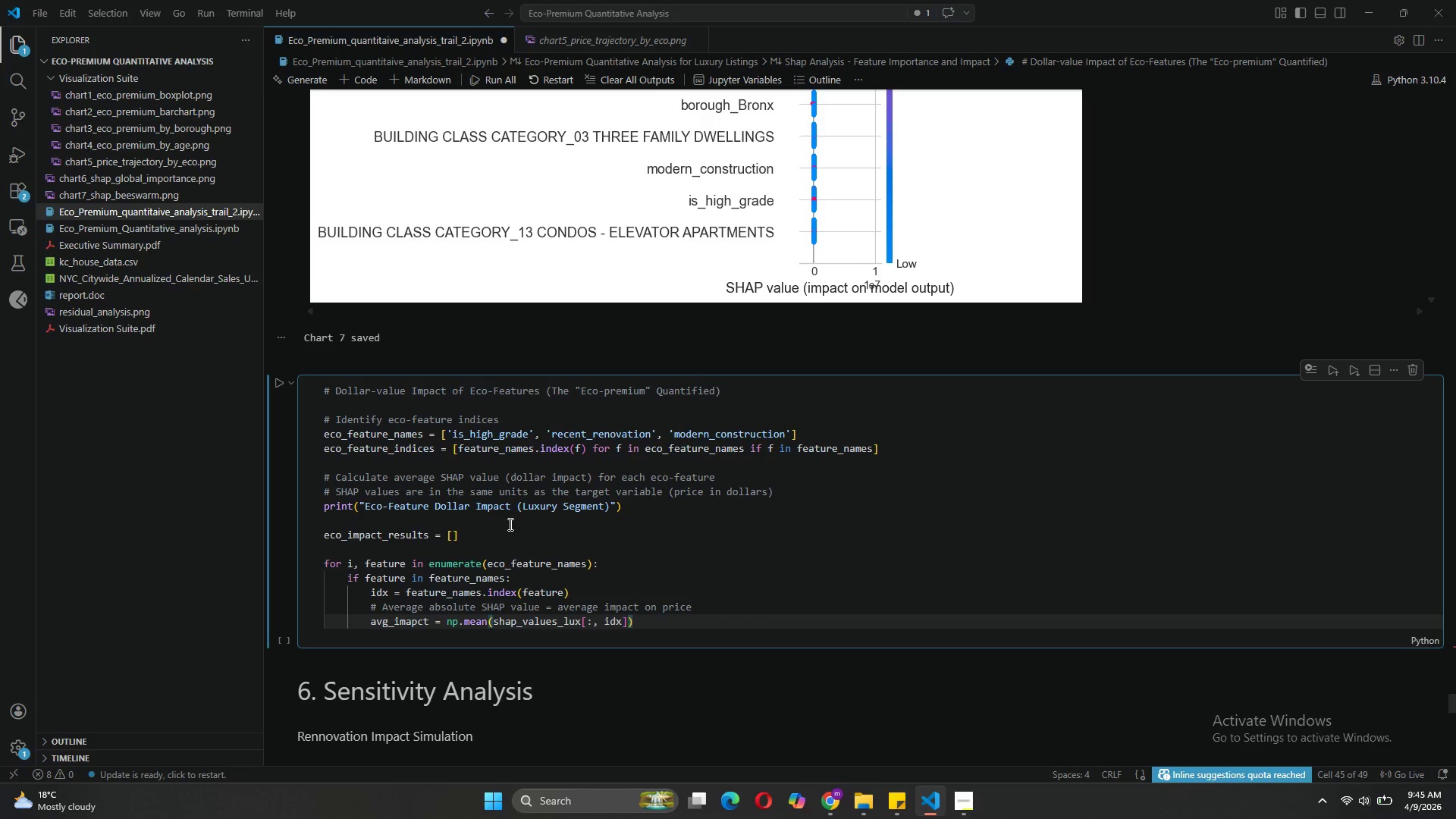 
key(Enter)
 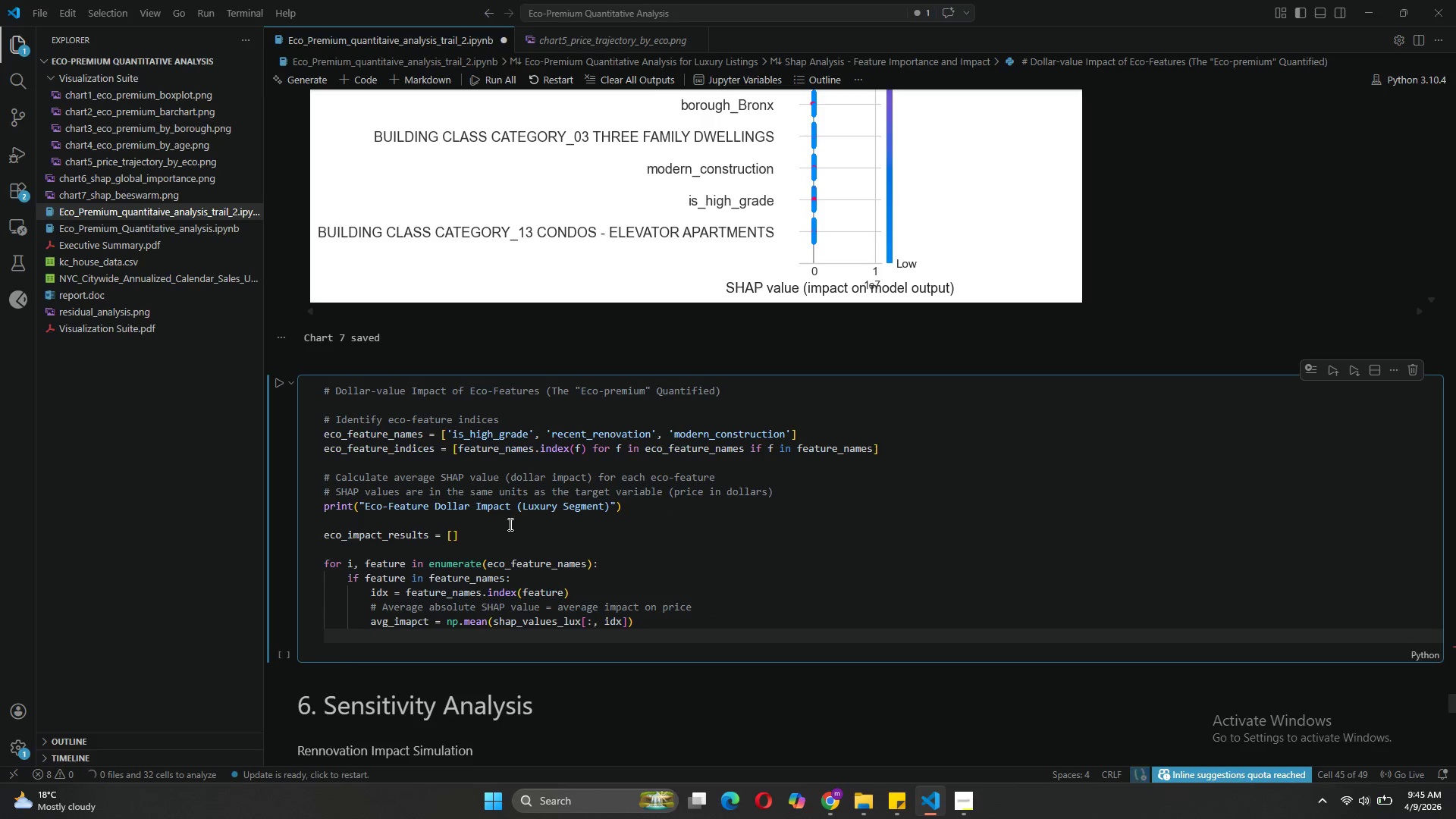 
type(# Average SHAP value (s)
key(Backspace)
type(signed )
key(Backspace)
 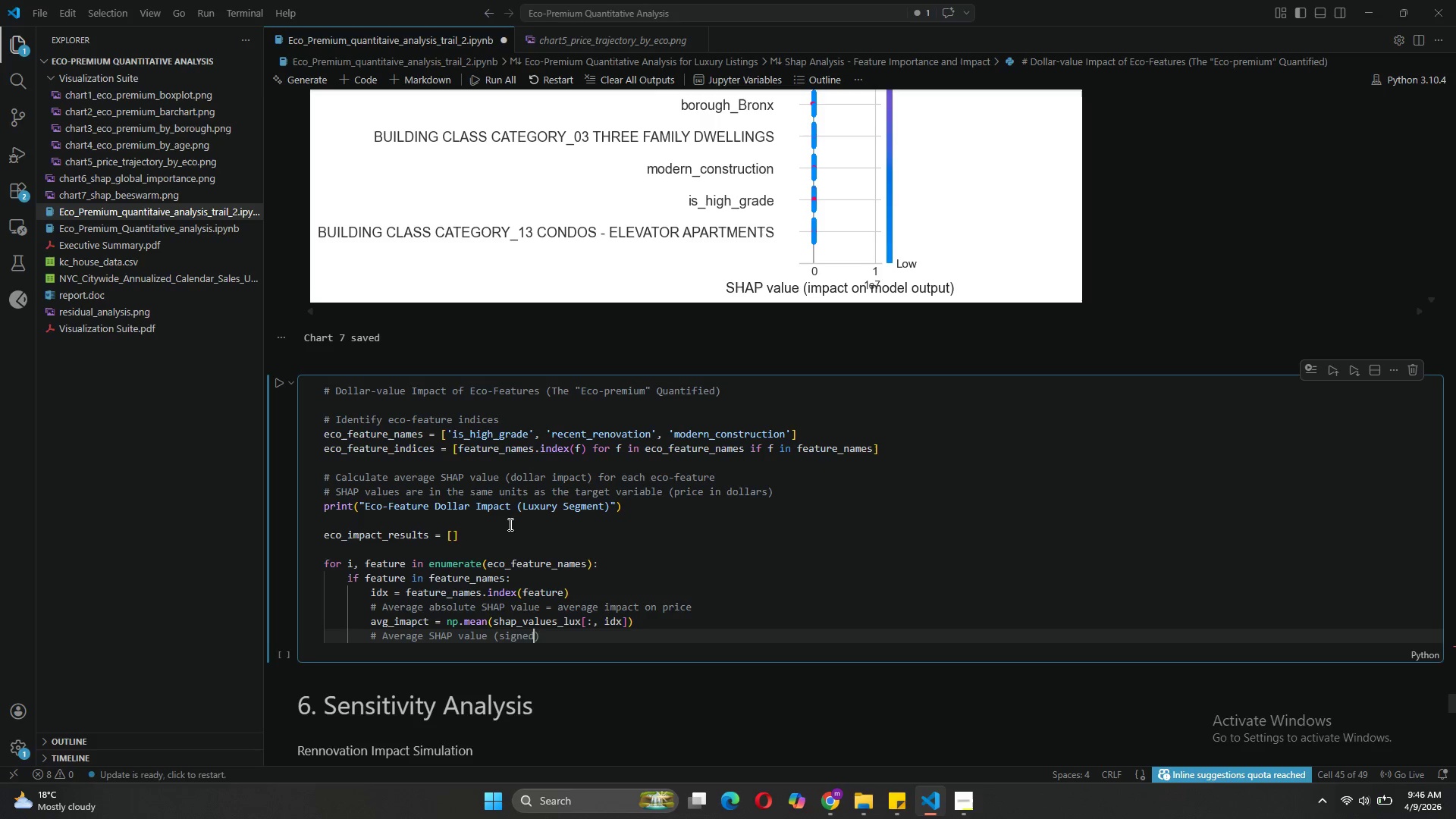 
key(ArrowRight)
 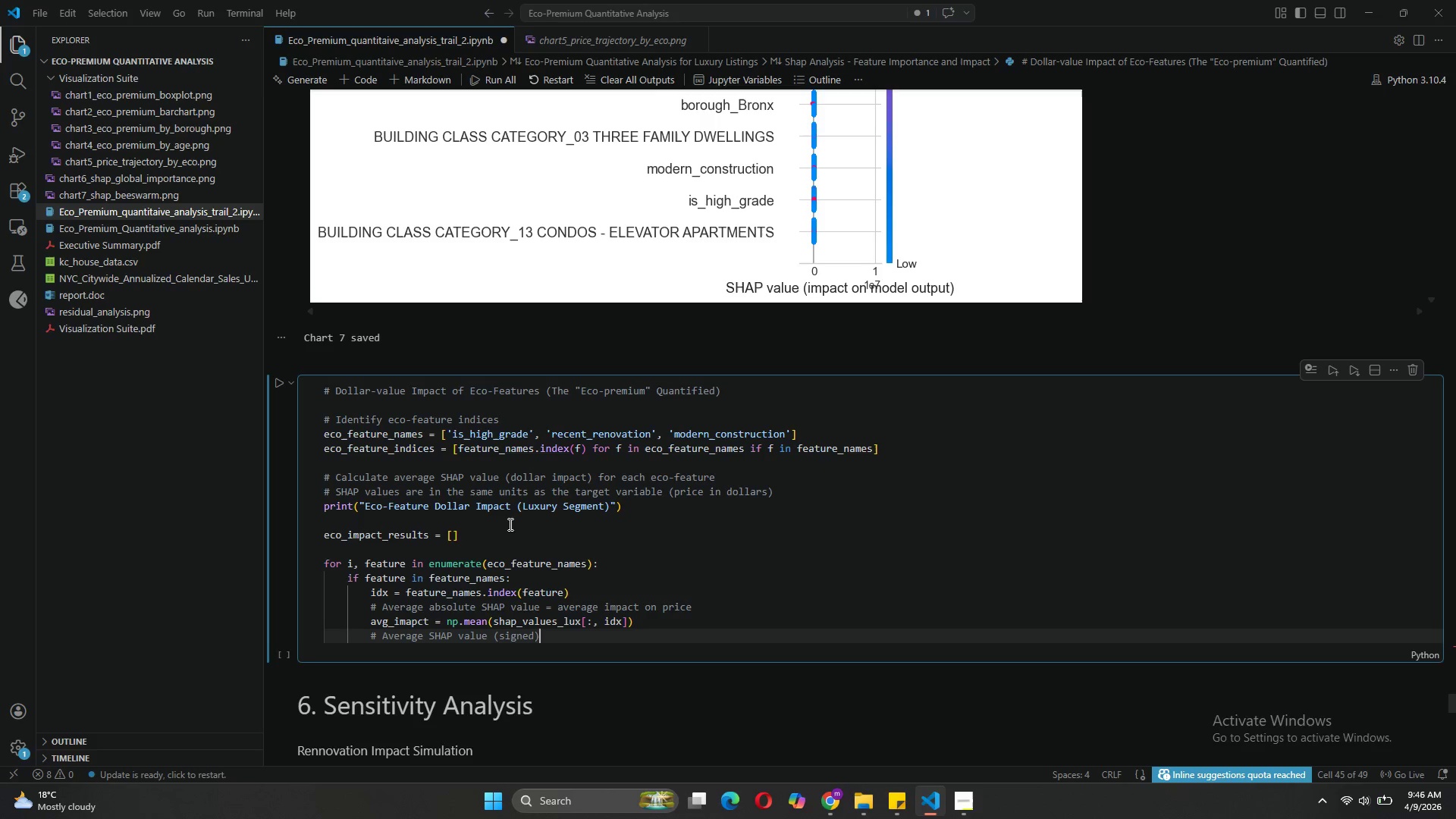 
type( shows direction and magnitude)
 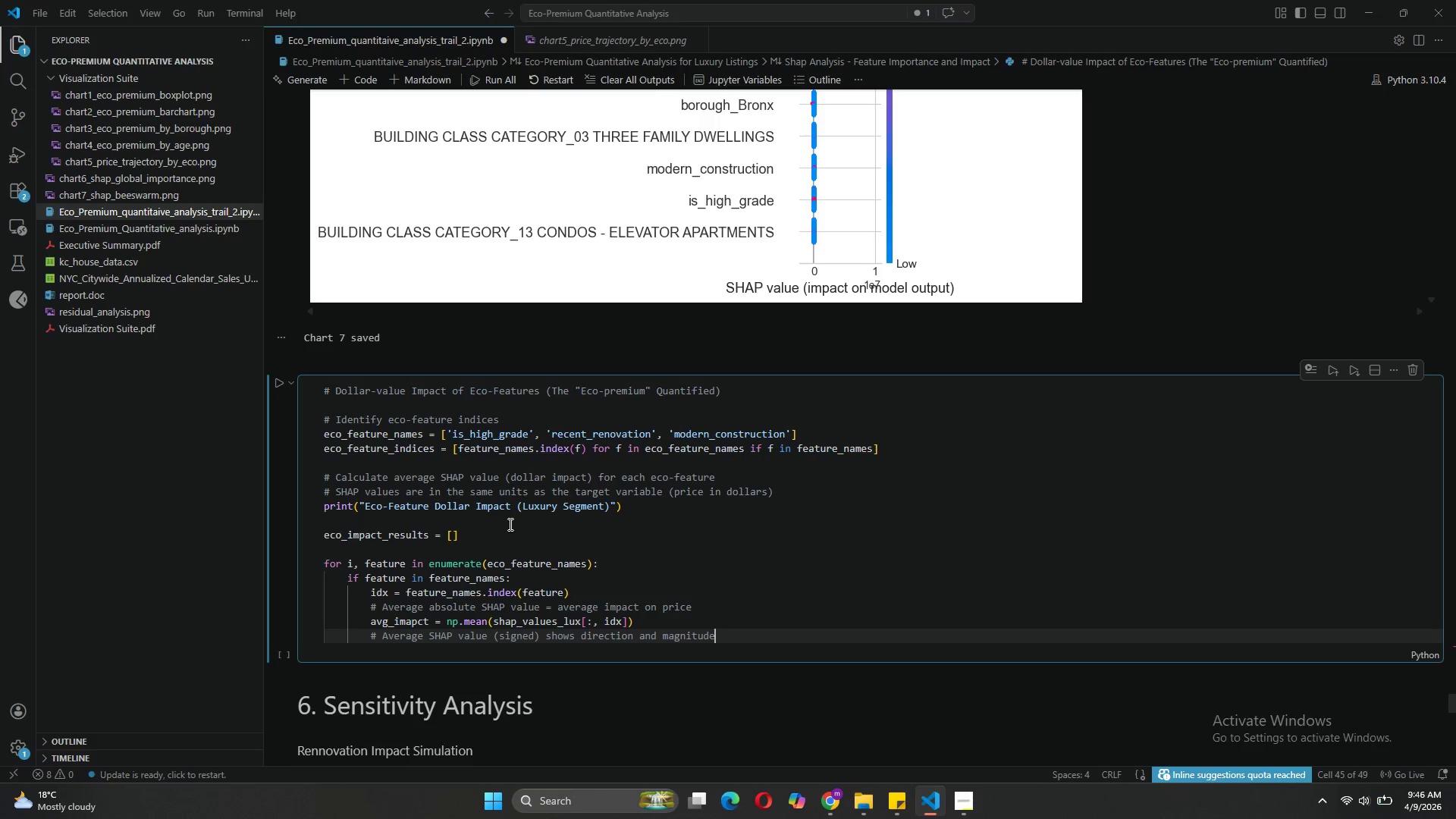 
key(Enter)
 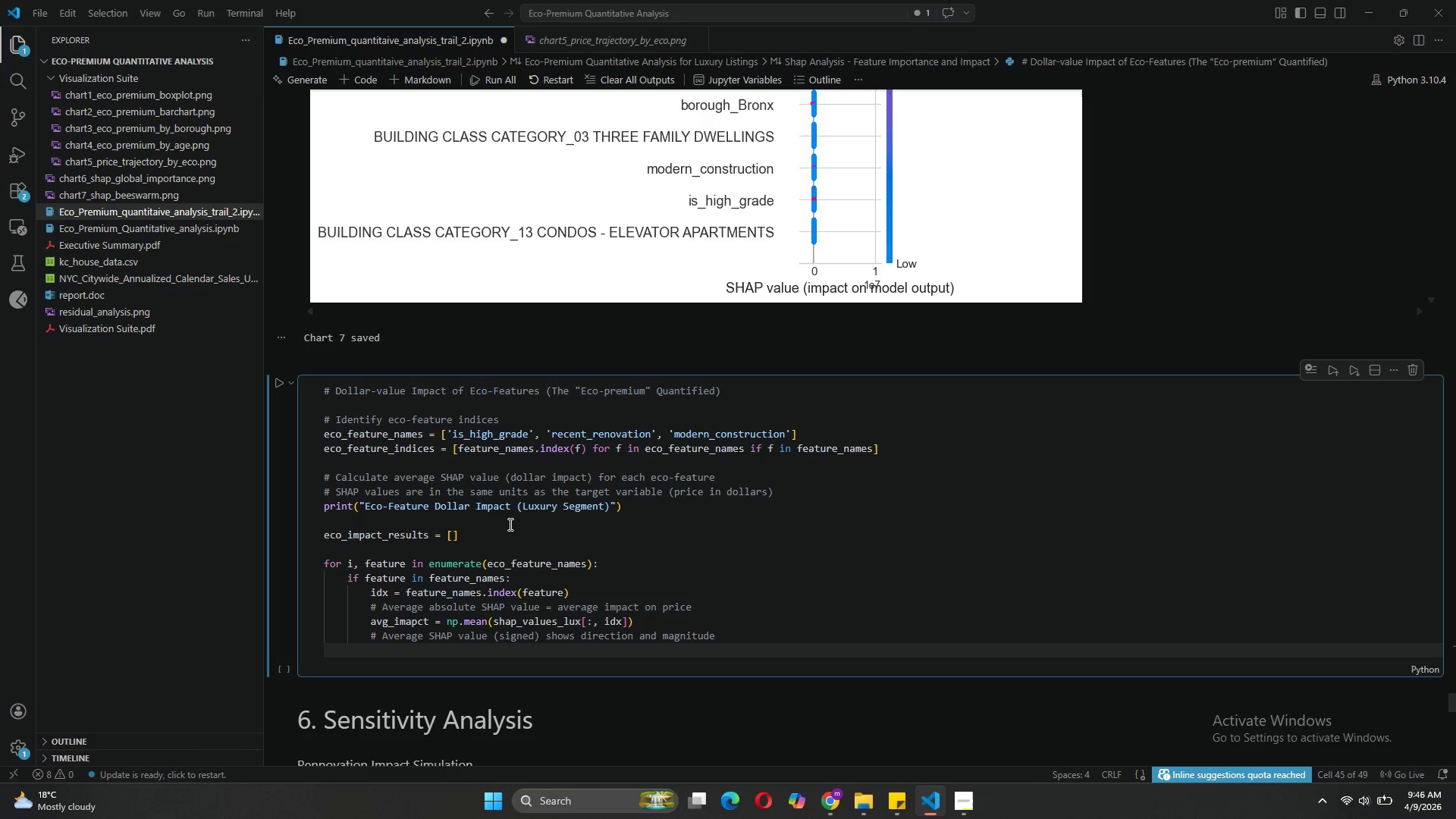 
type(avg_signed_impact = np_mean(shap_values)
key(Tab)
 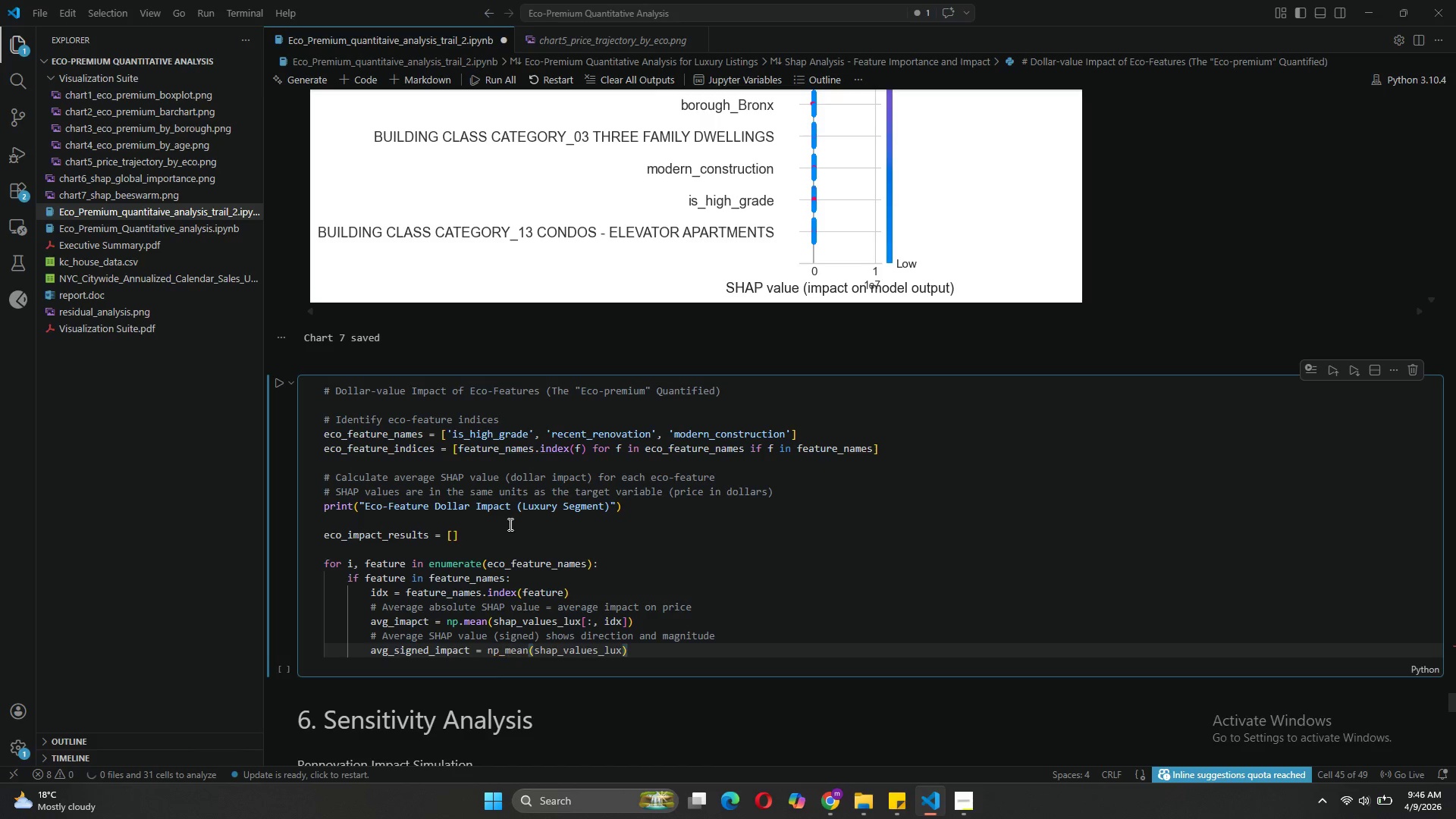 
wait(9.64)
 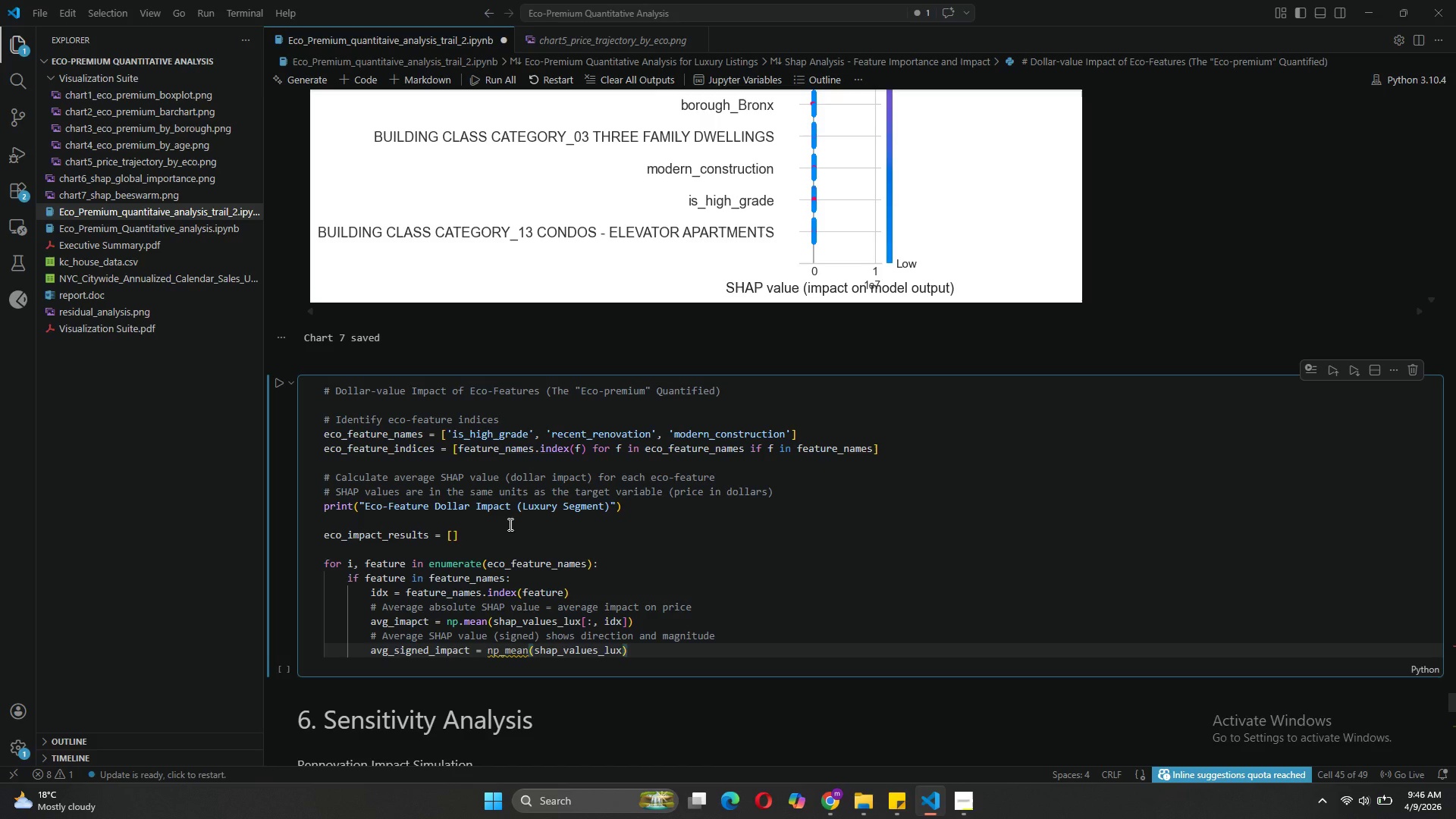 
type([:.idx)
 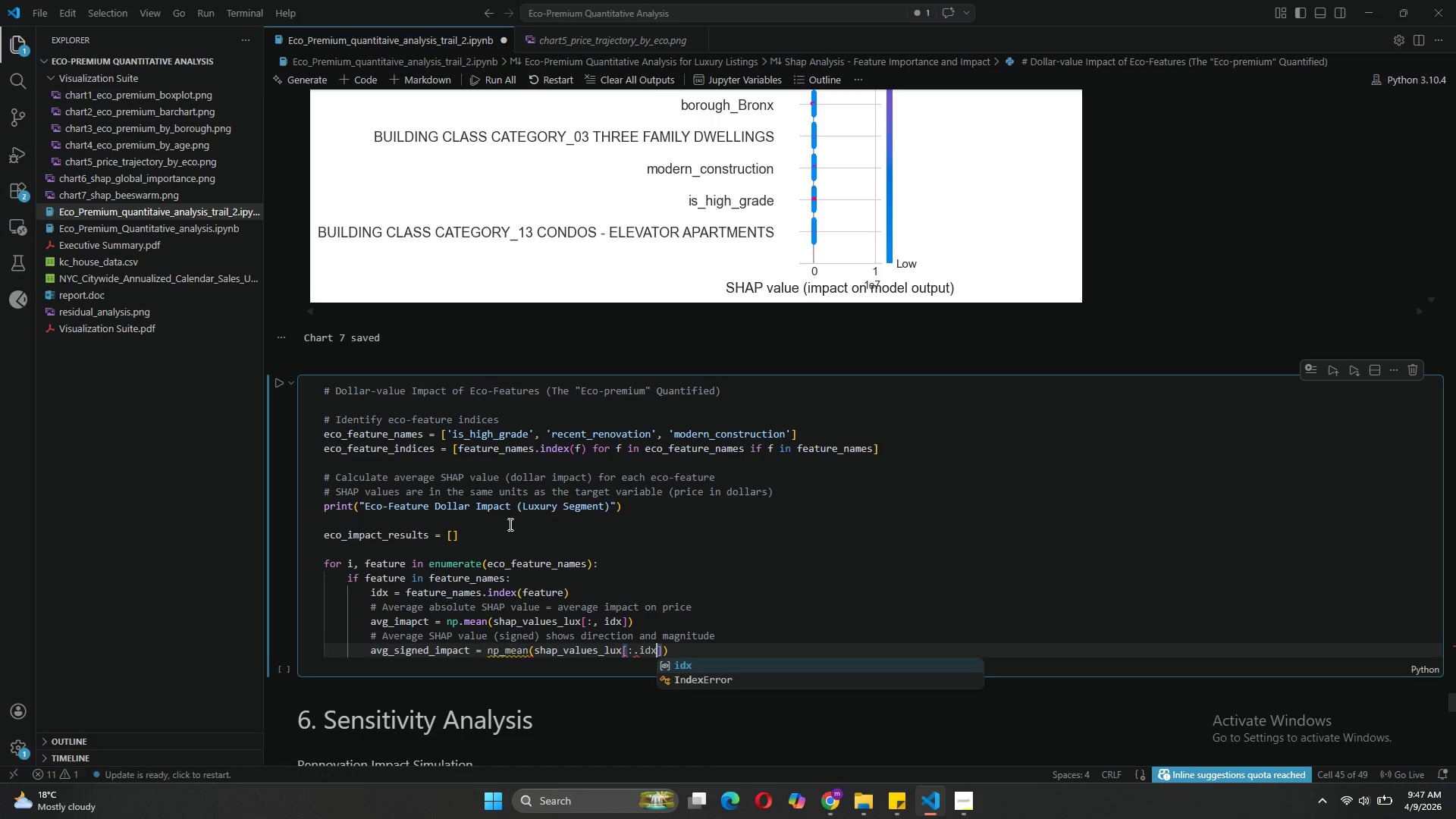 
key(ArrowLeft)
 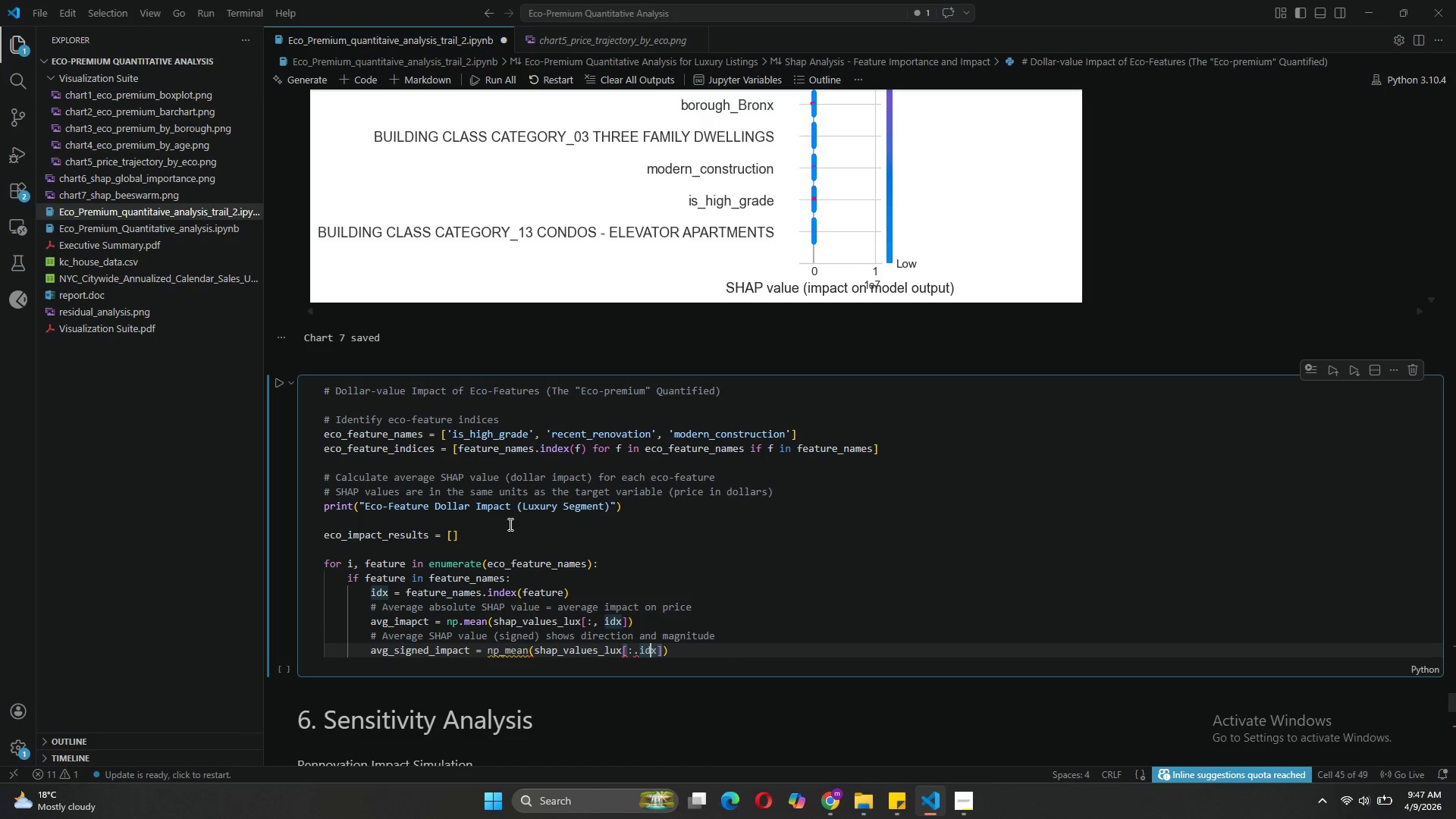 
key(ArrowLeft)
 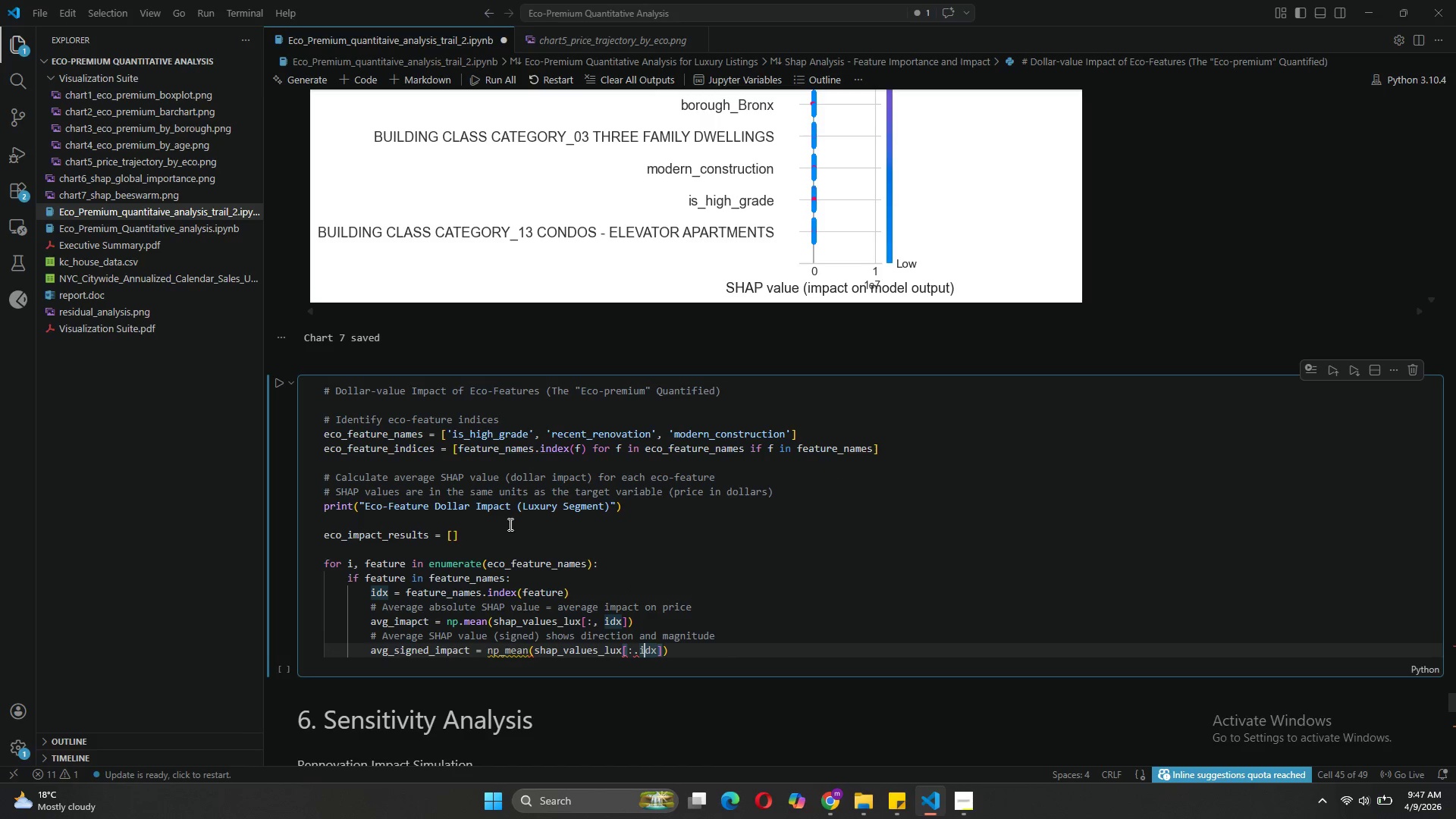 
key(ArrowLeft)
 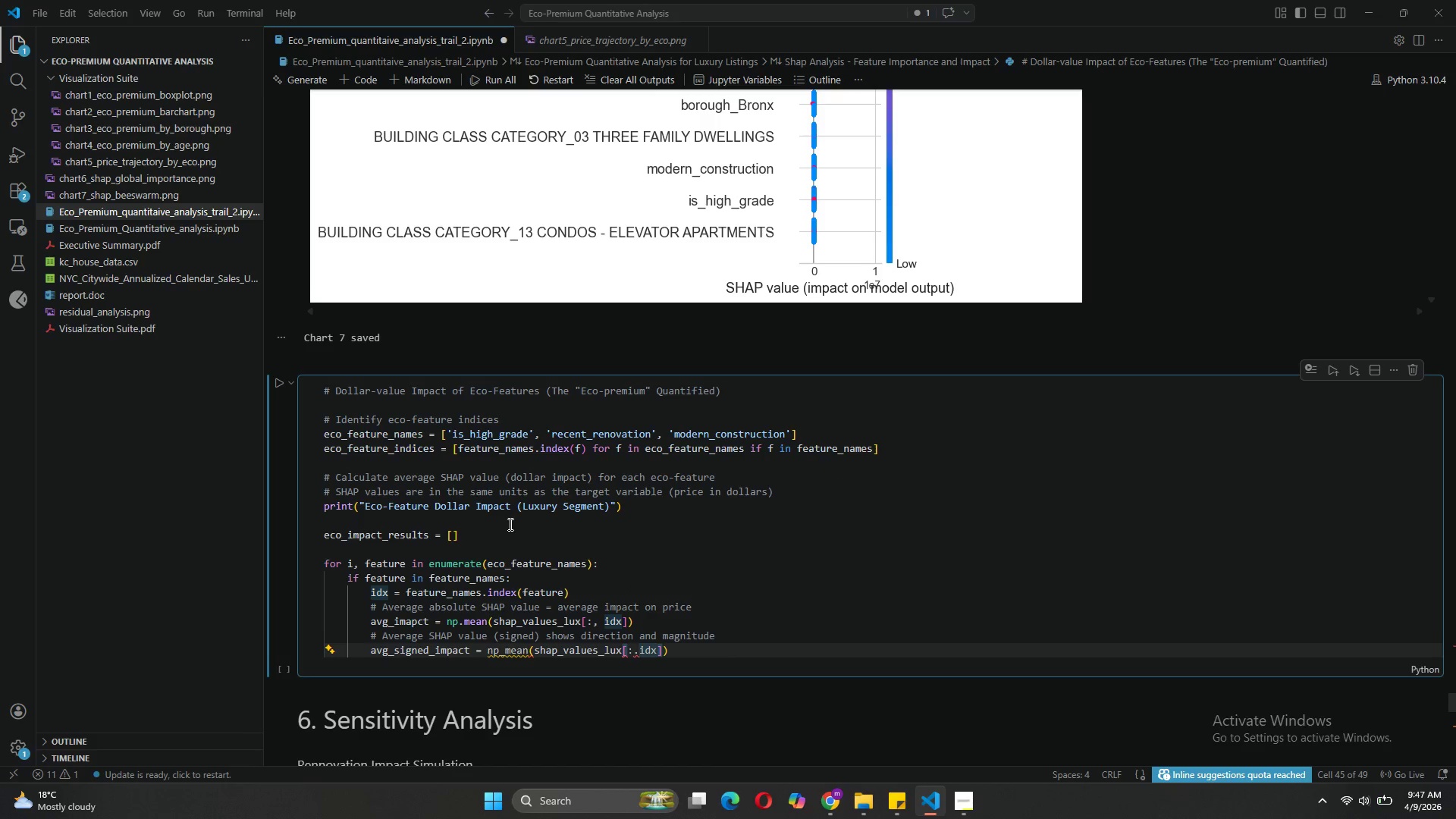 
key(Backspace)
 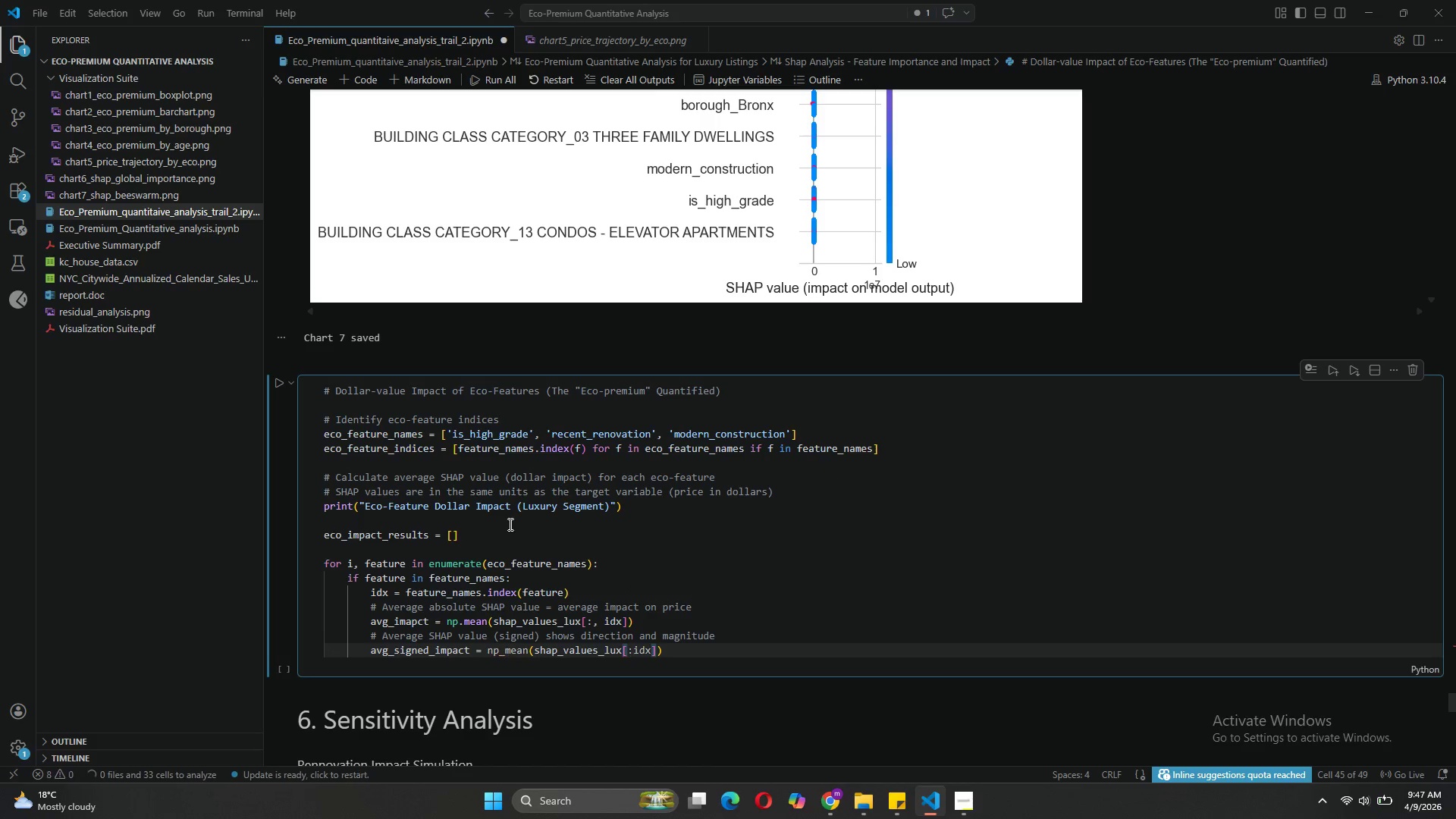 
key(Comma)
 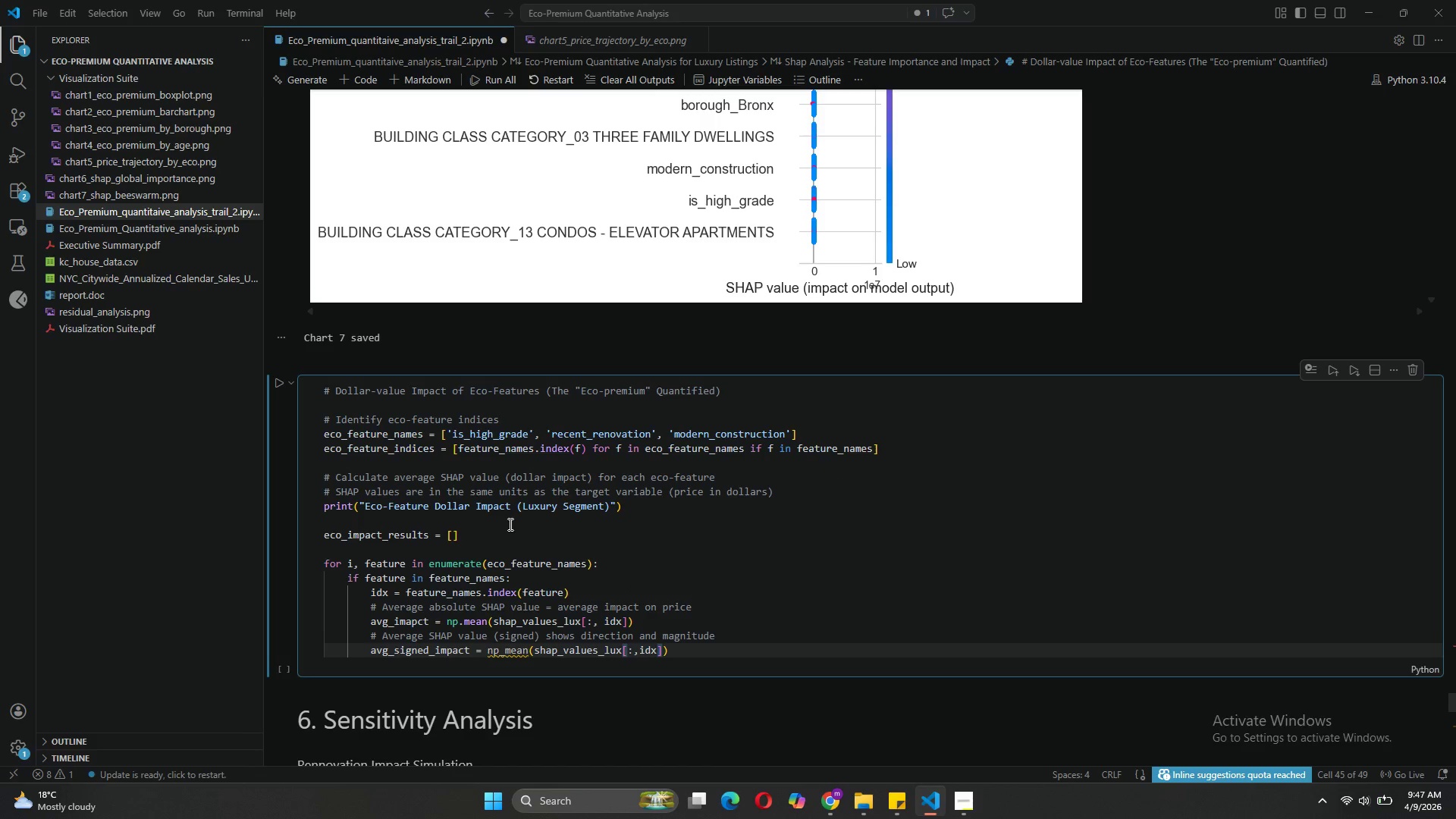 
key(ArrowRight)
 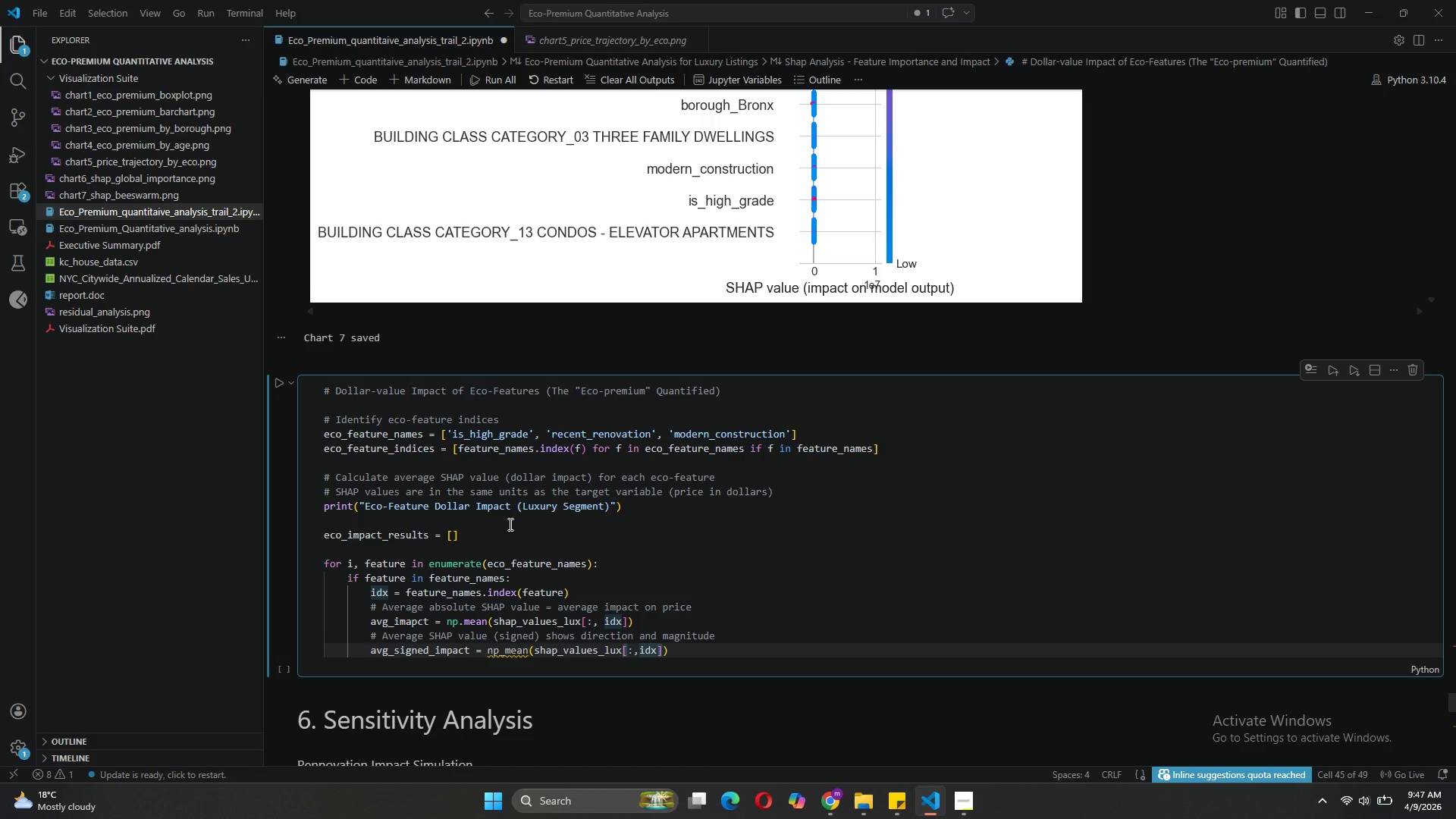 
key(ArrowRight)
 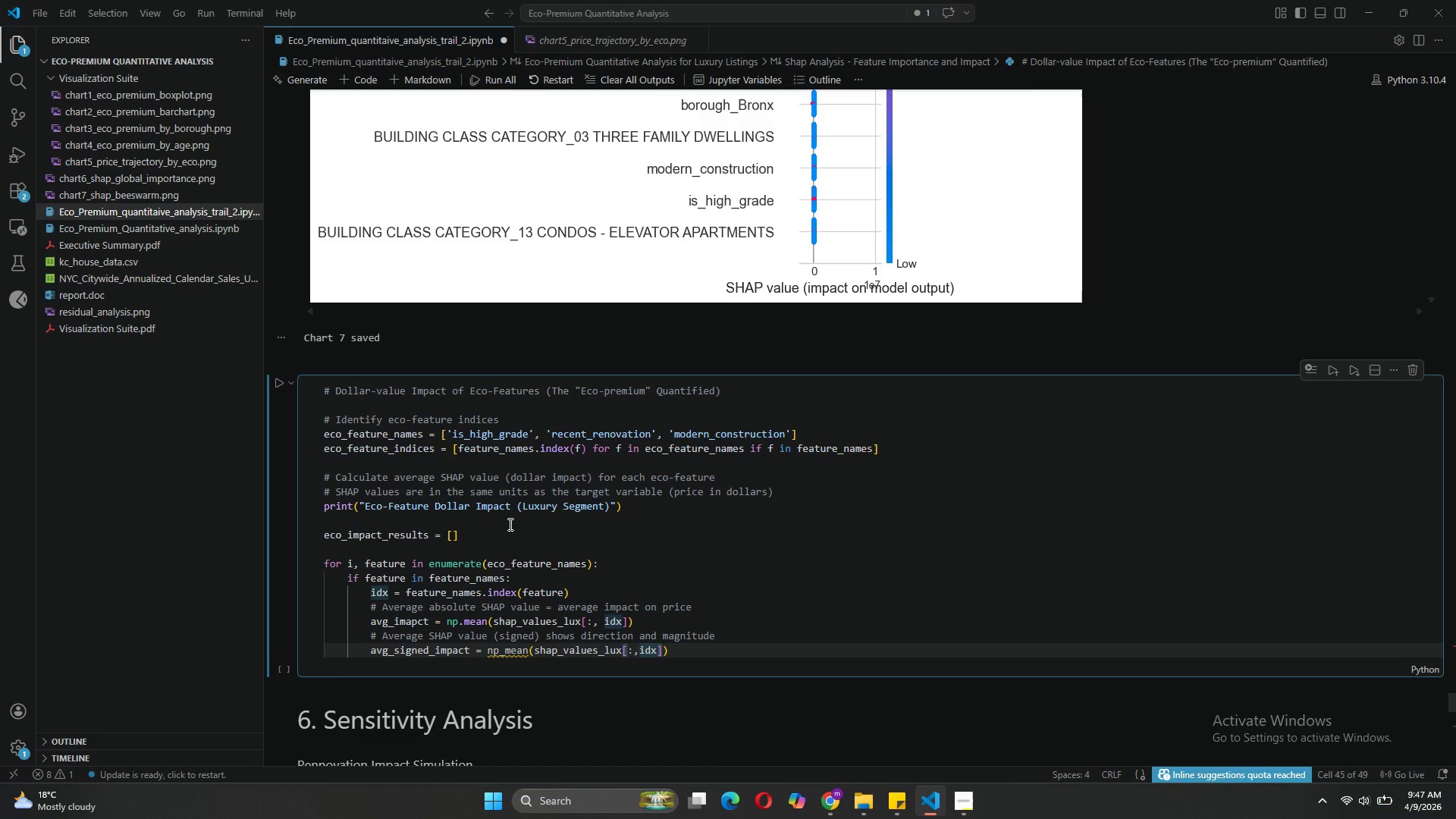 
key(ArrowRight)
 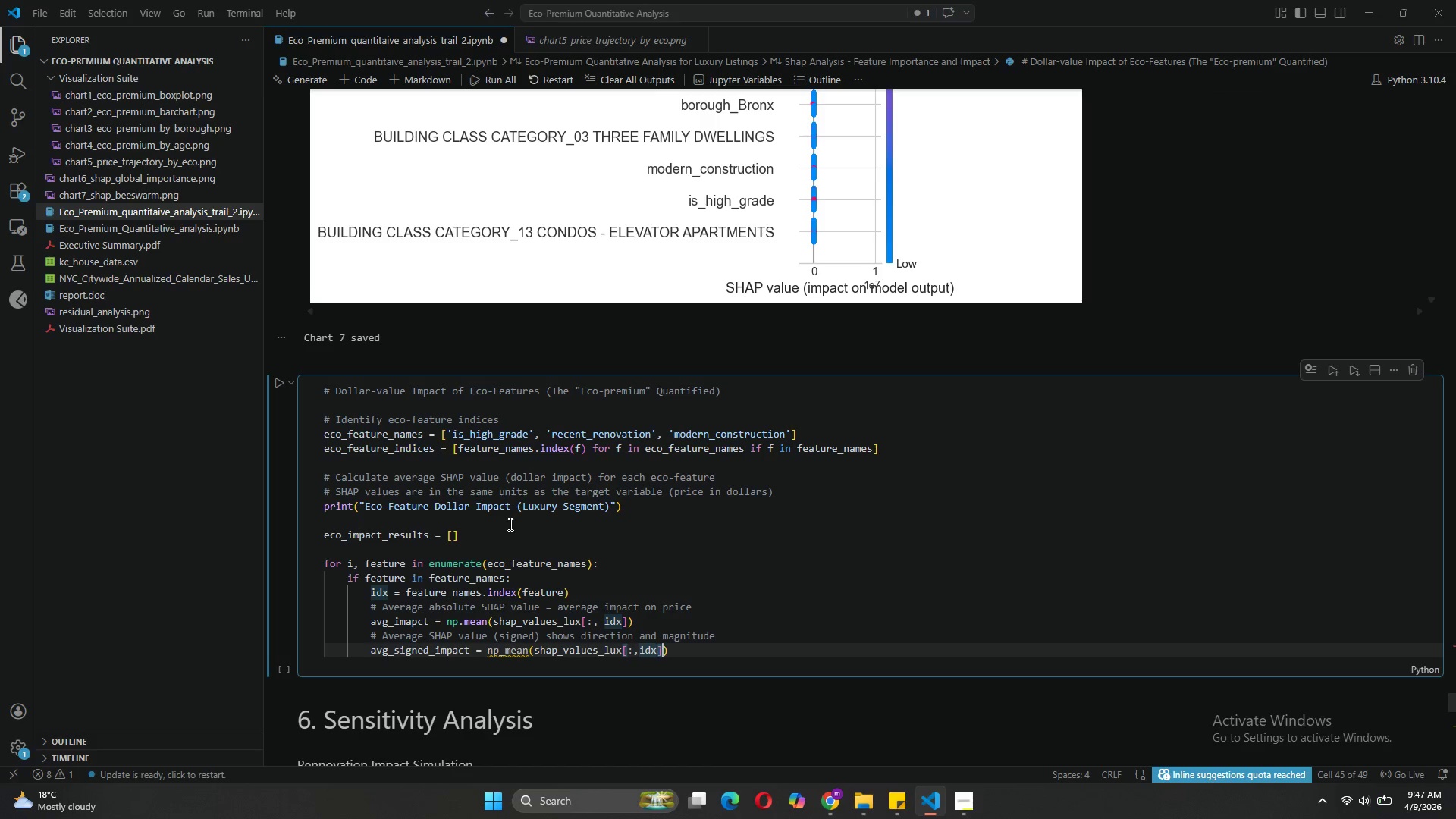 
key(ArrowRight)
 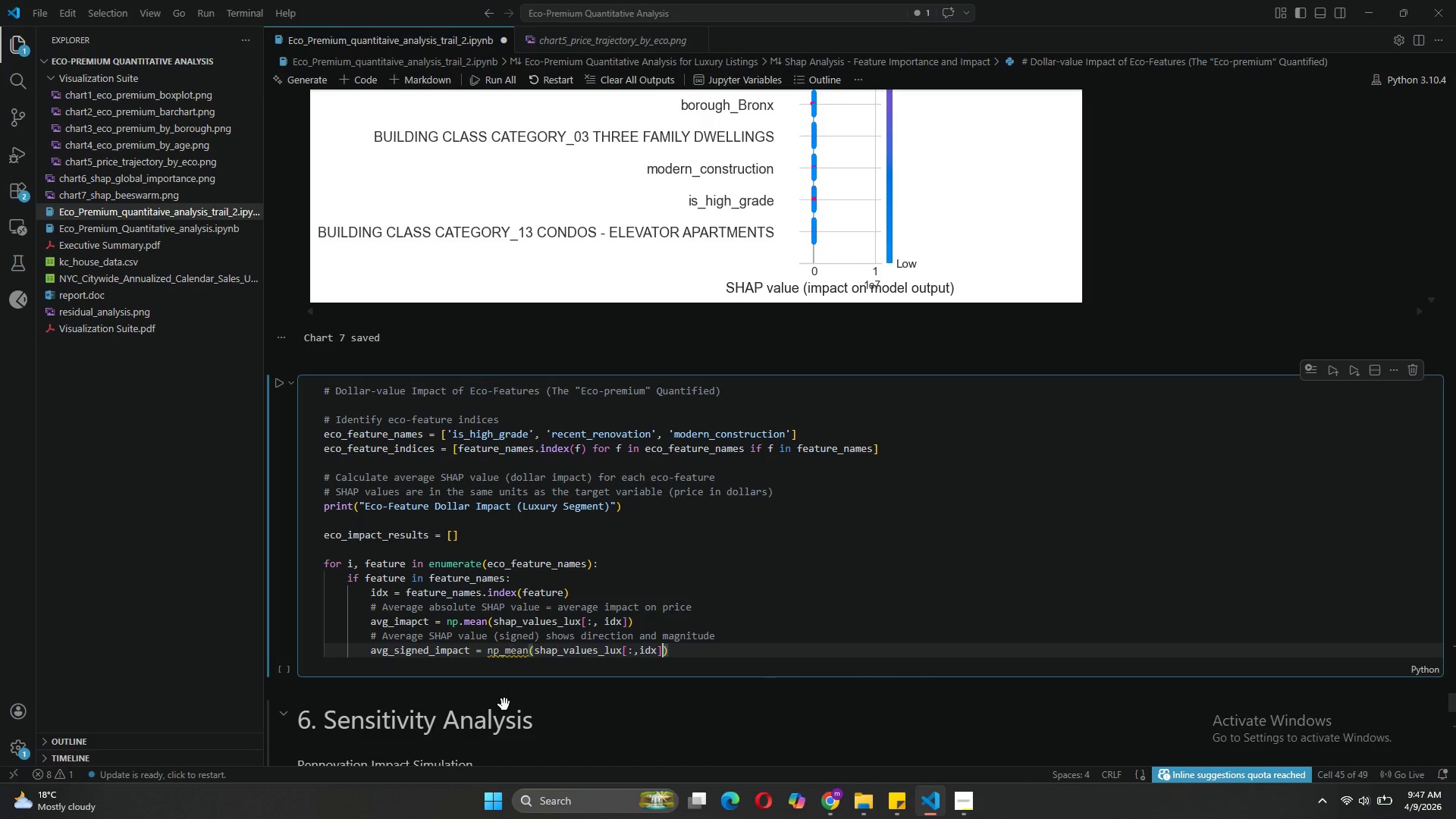 
left_click([502, 655])
 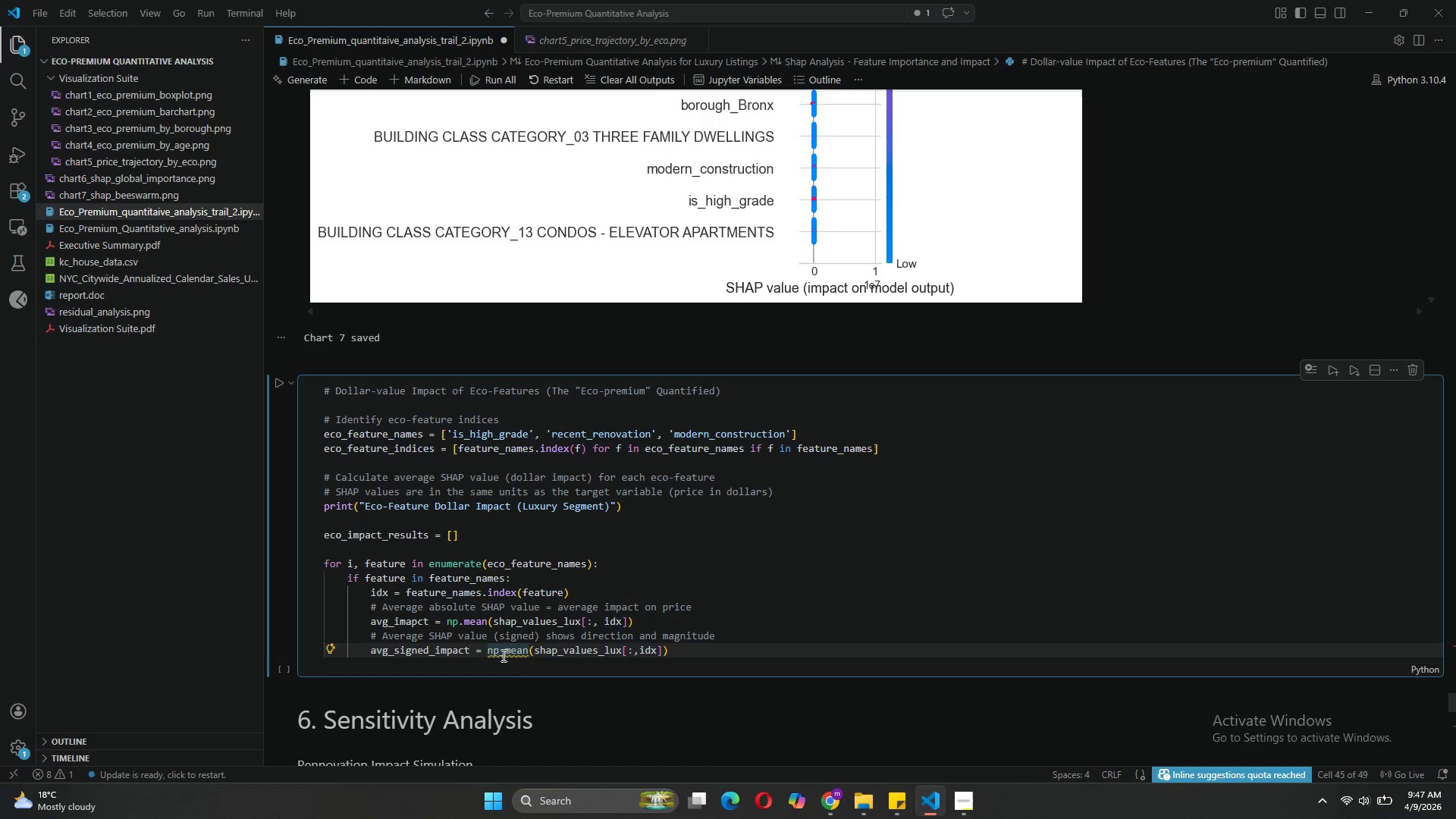 
key(Backspace)
 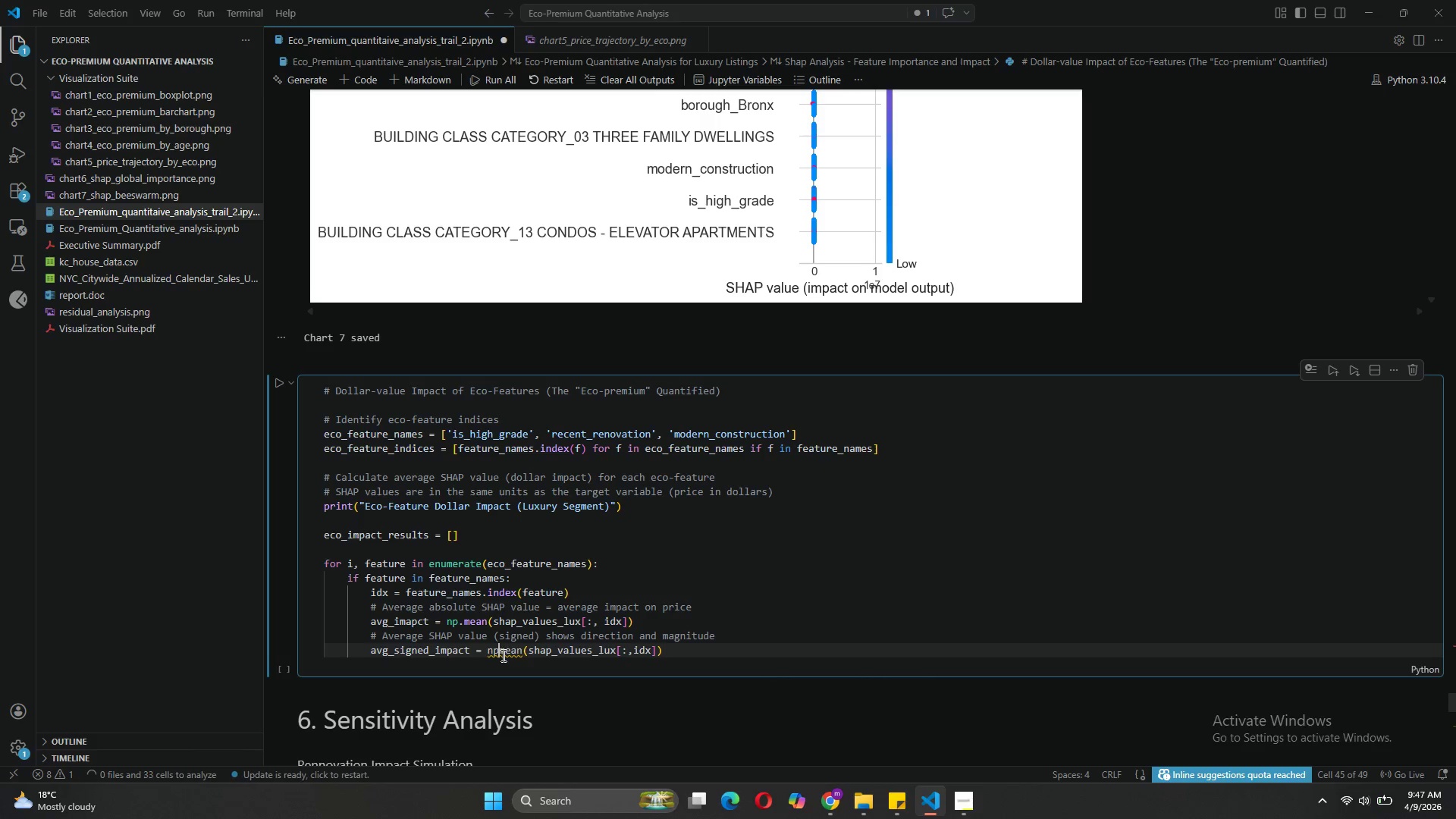 
key(Period)
 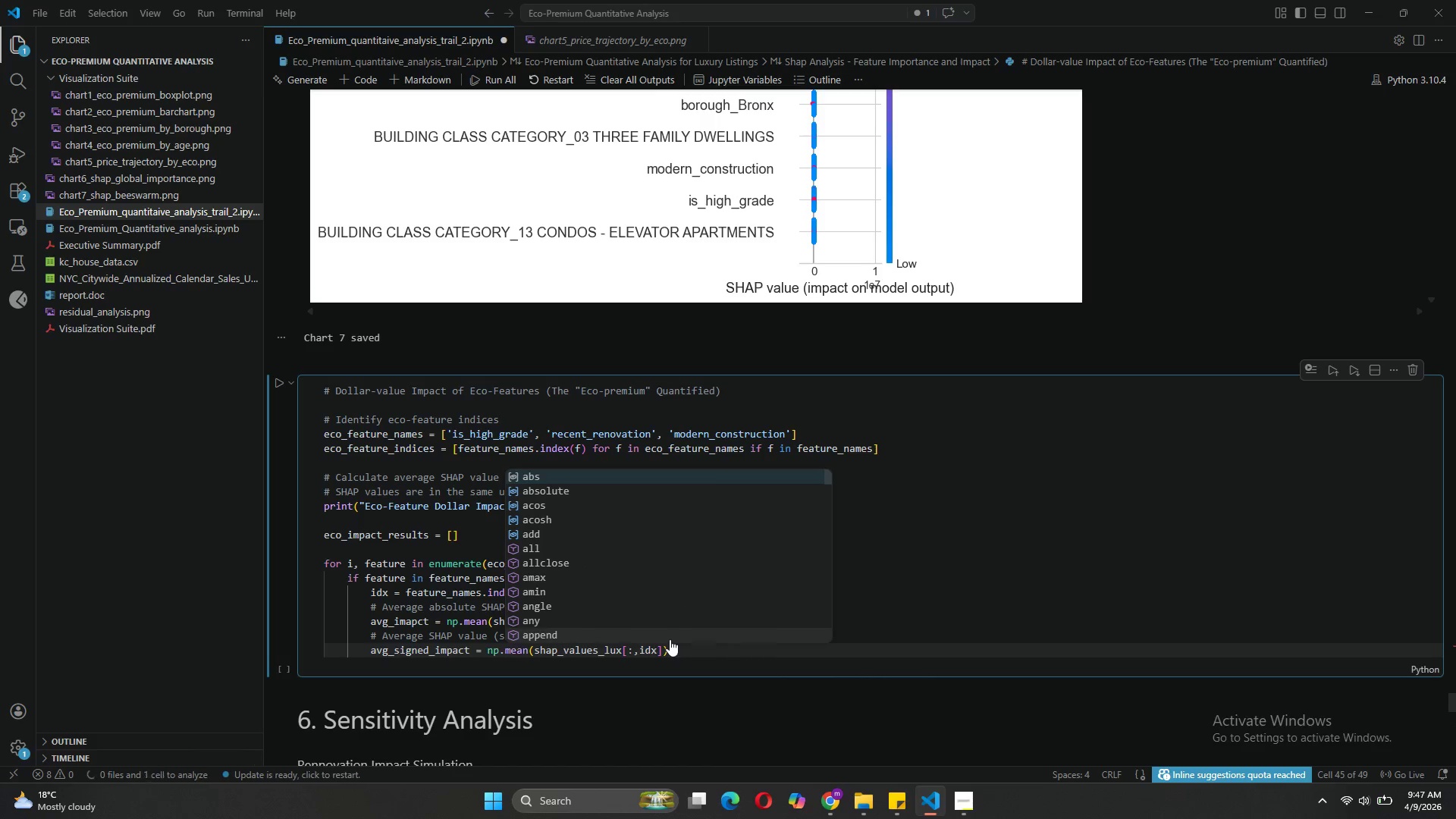 
left_click([676, 646])
 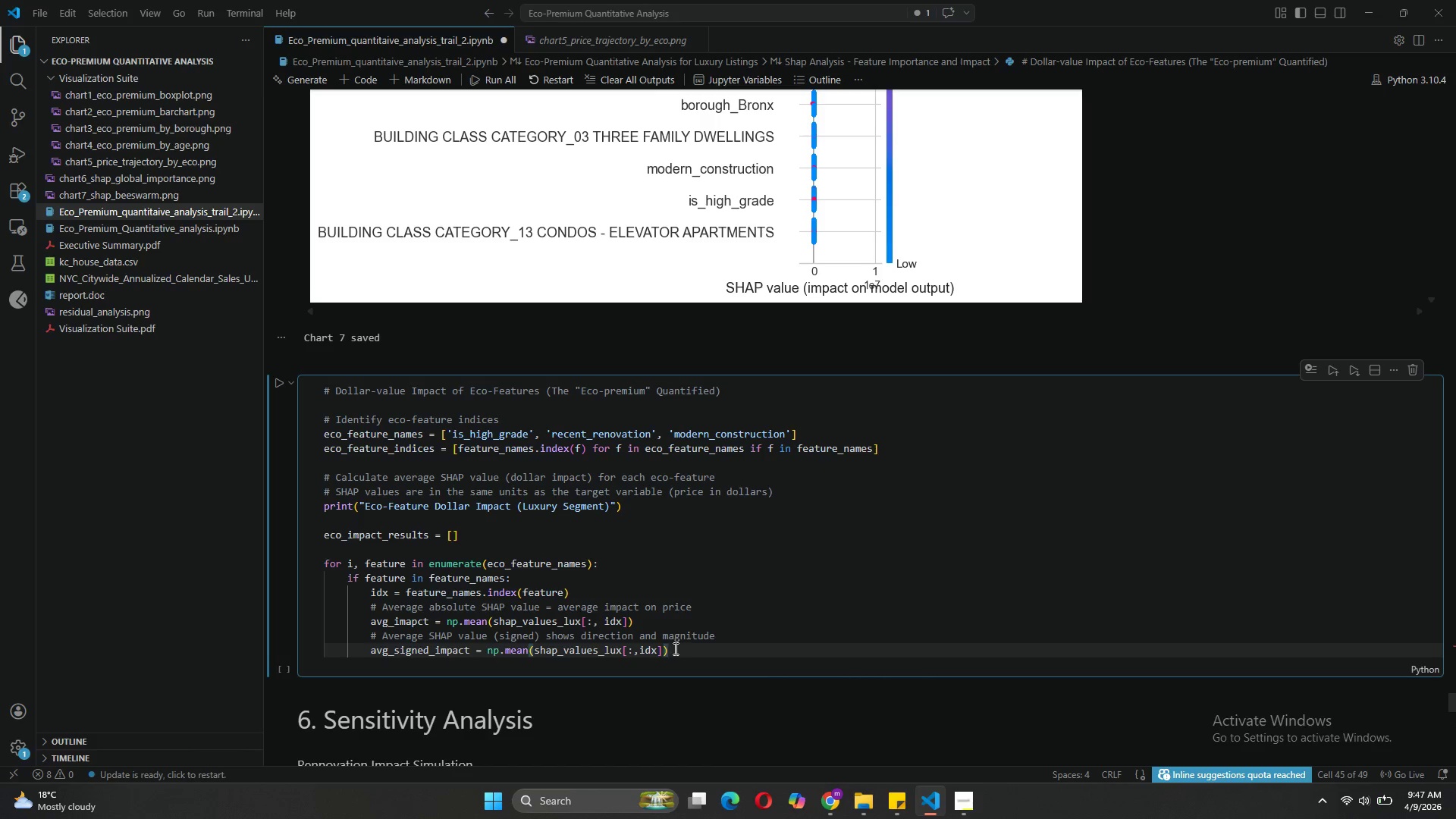 
left_click_drag(start_coordinate=[674, 648], to_coordinate=[371, 656])
 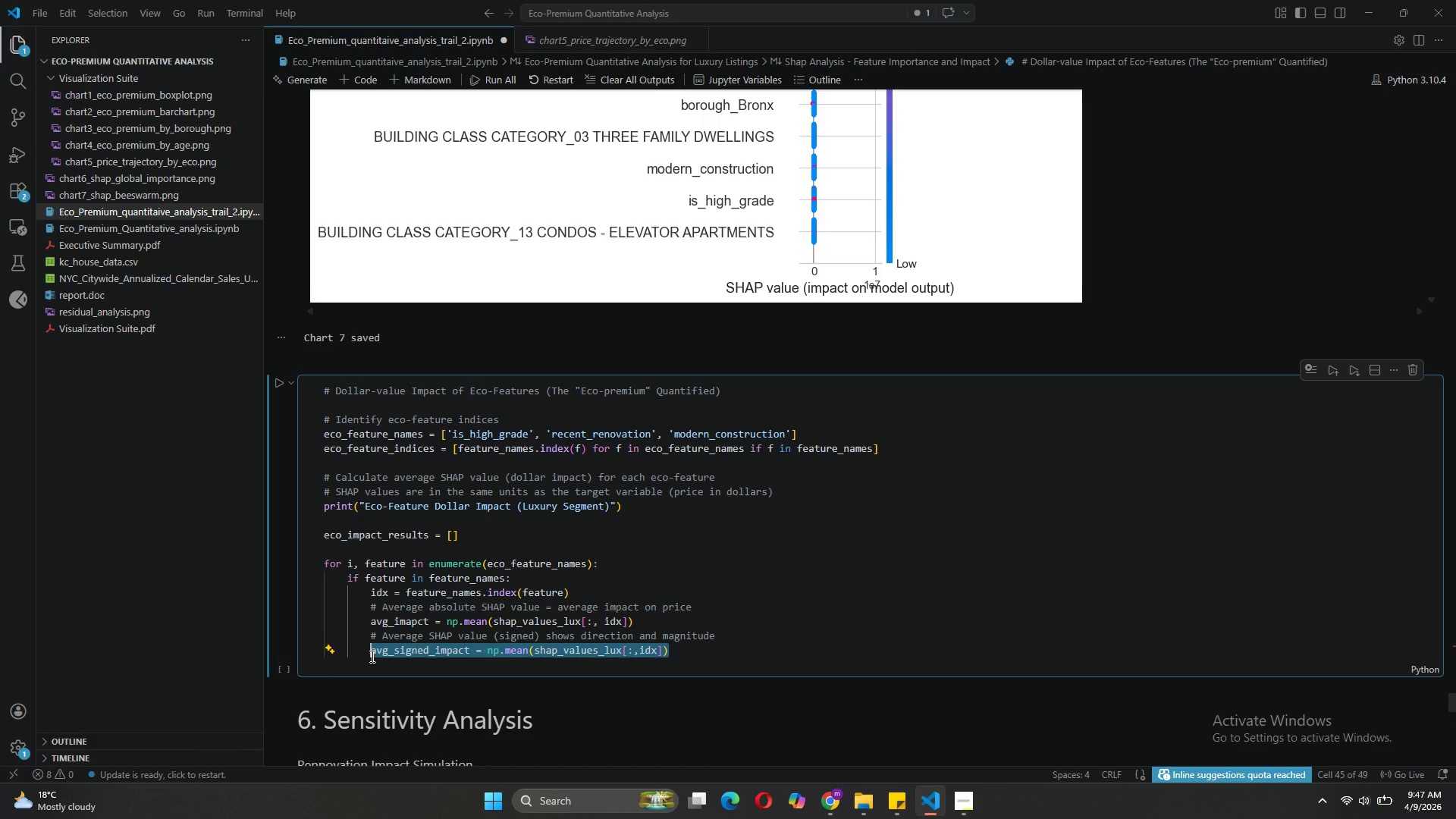 
key(Control+C)
 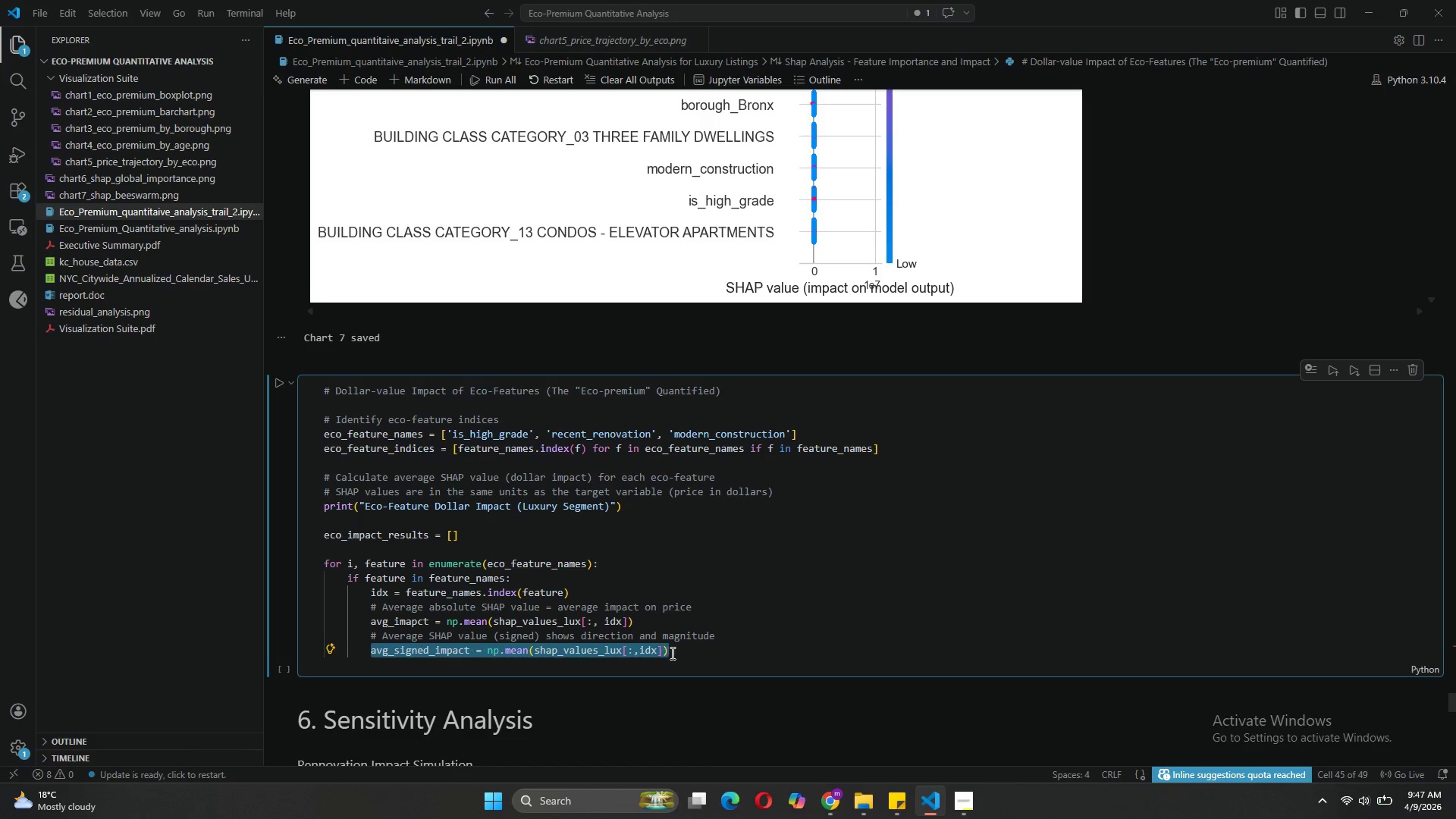 
left_click([674, 651])
 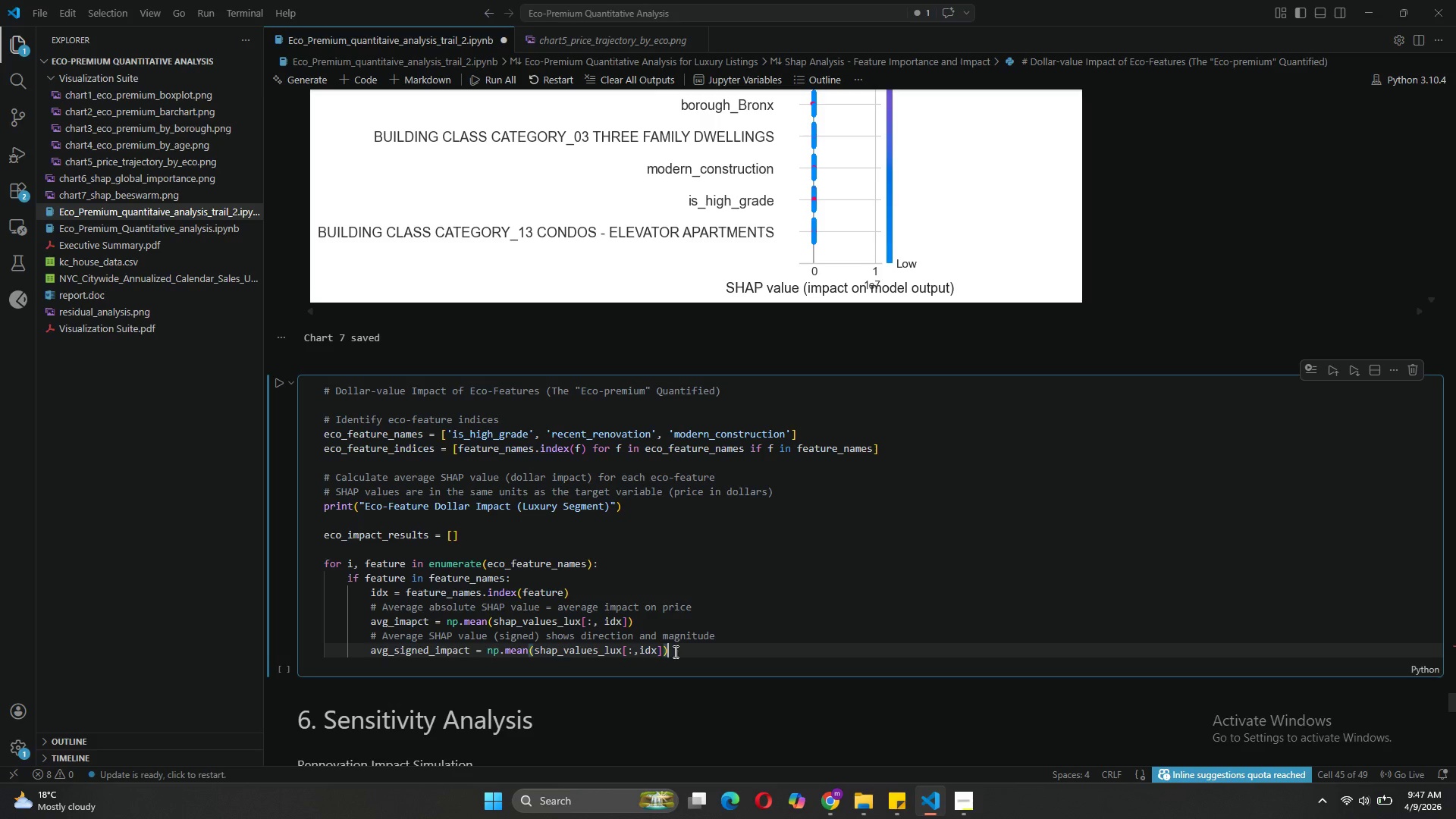 
key(Enter)
 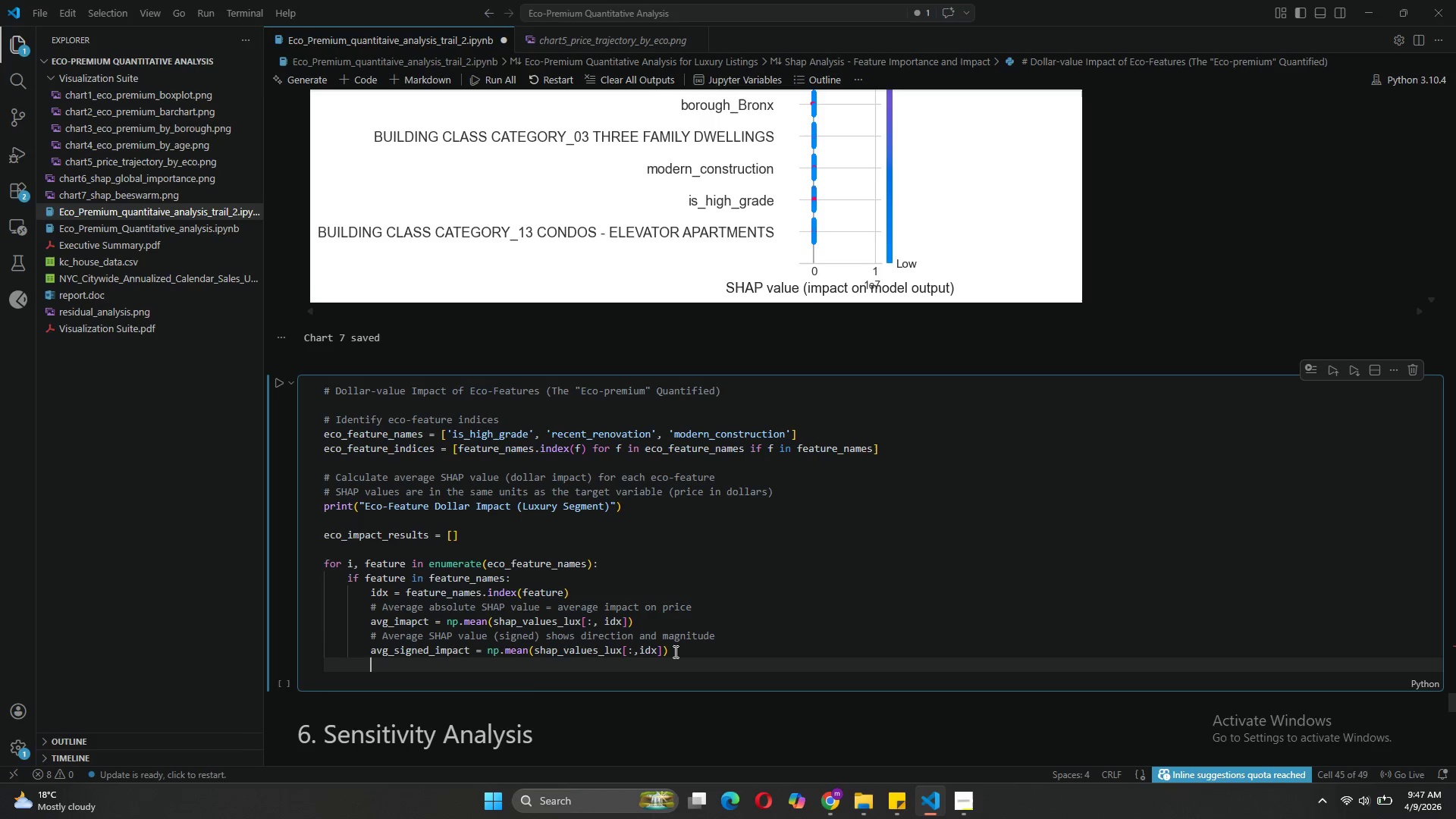 
key(Control+V)
 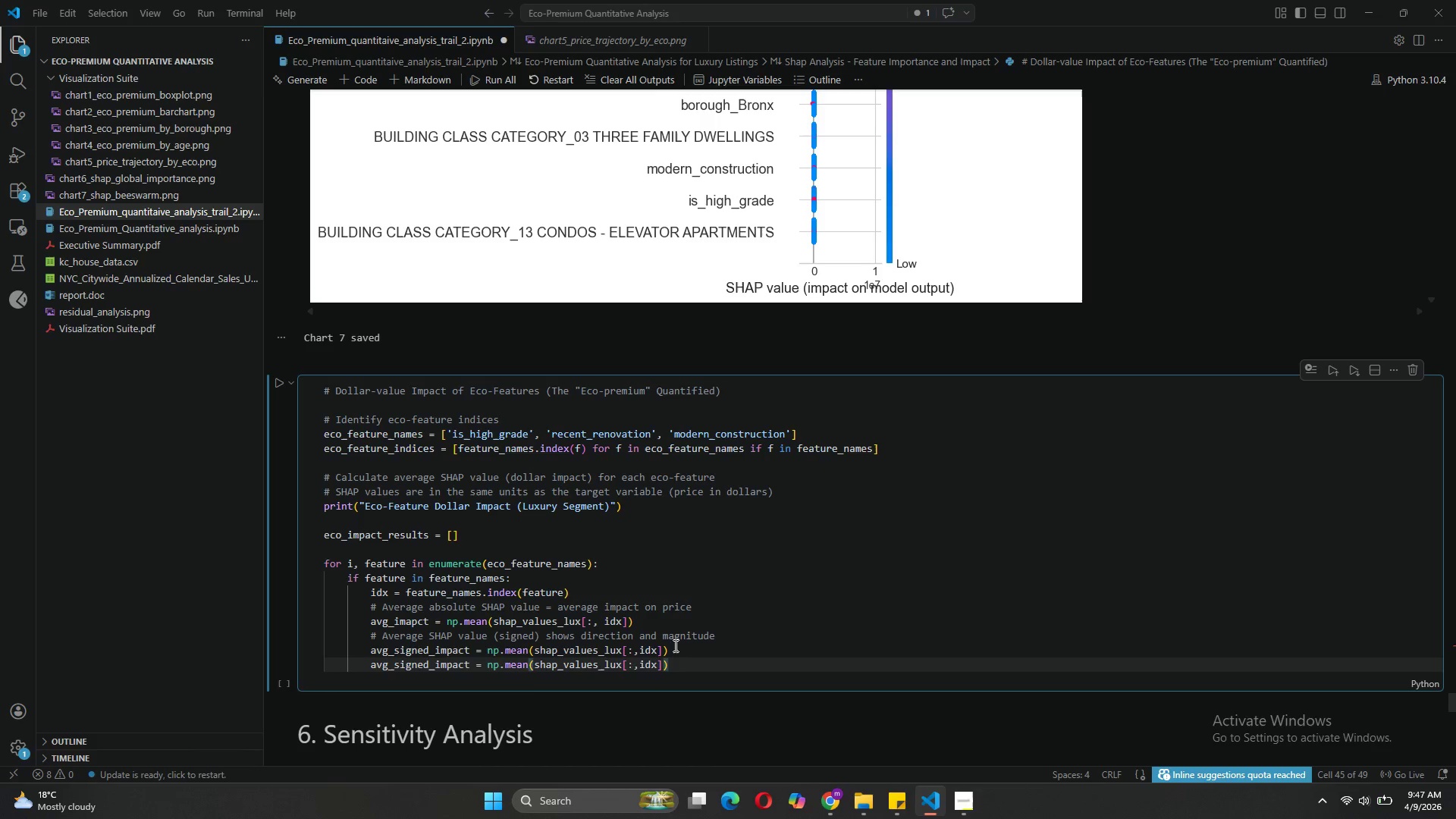 
left_click([674, 645])
 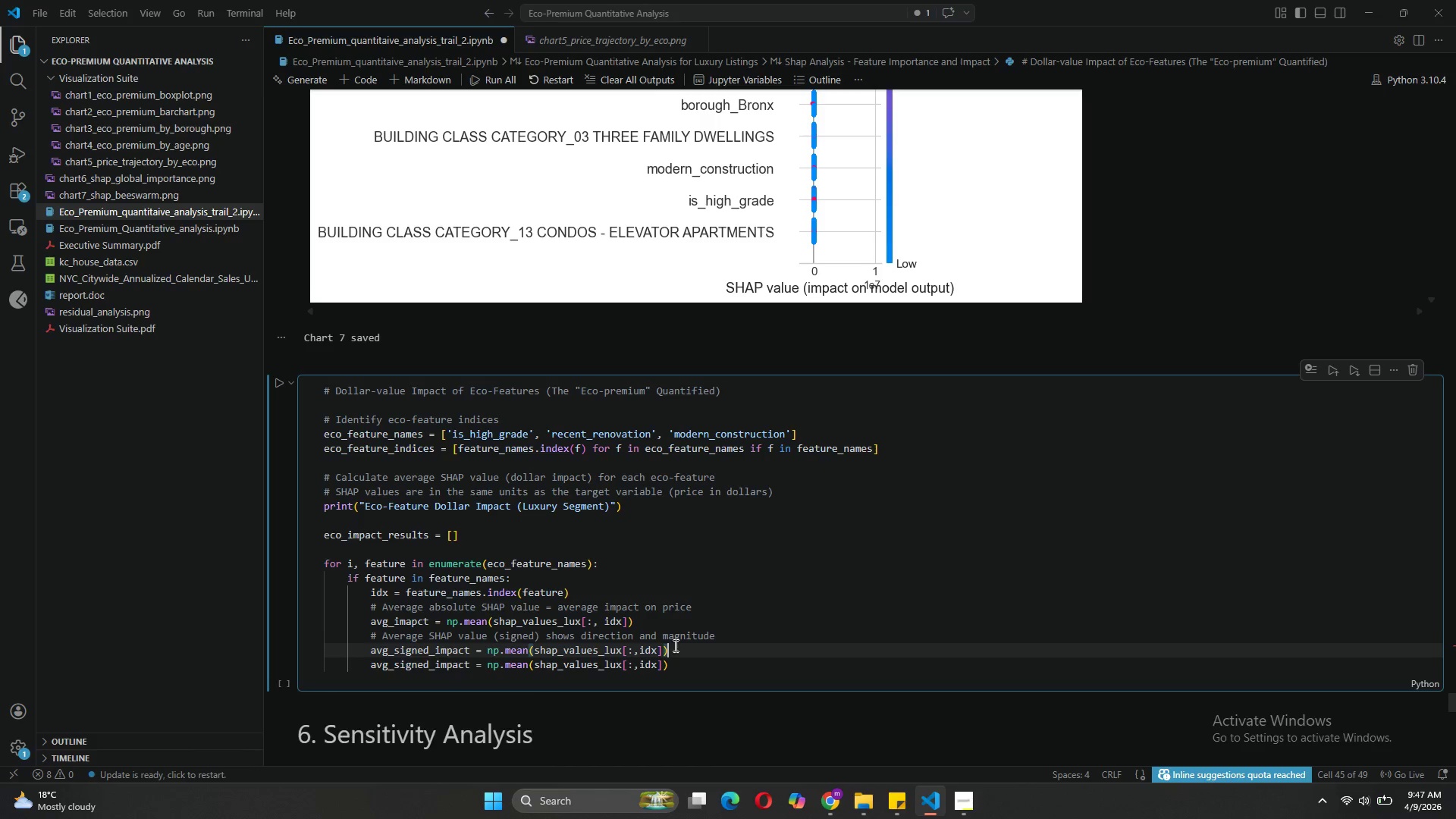 
key(Enter)
 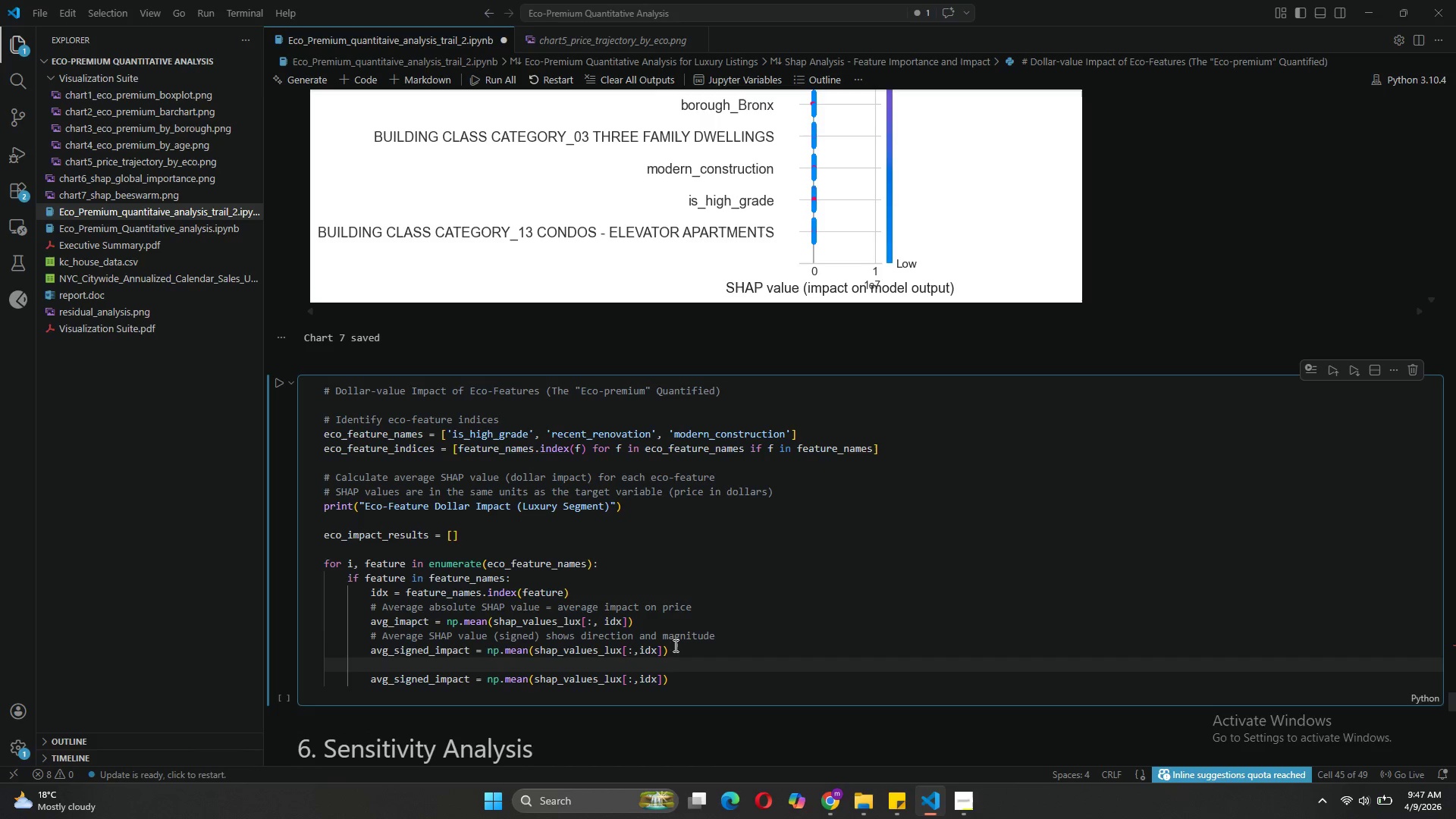 
type($)
key(Backspace)
type(# Median Shap value )
 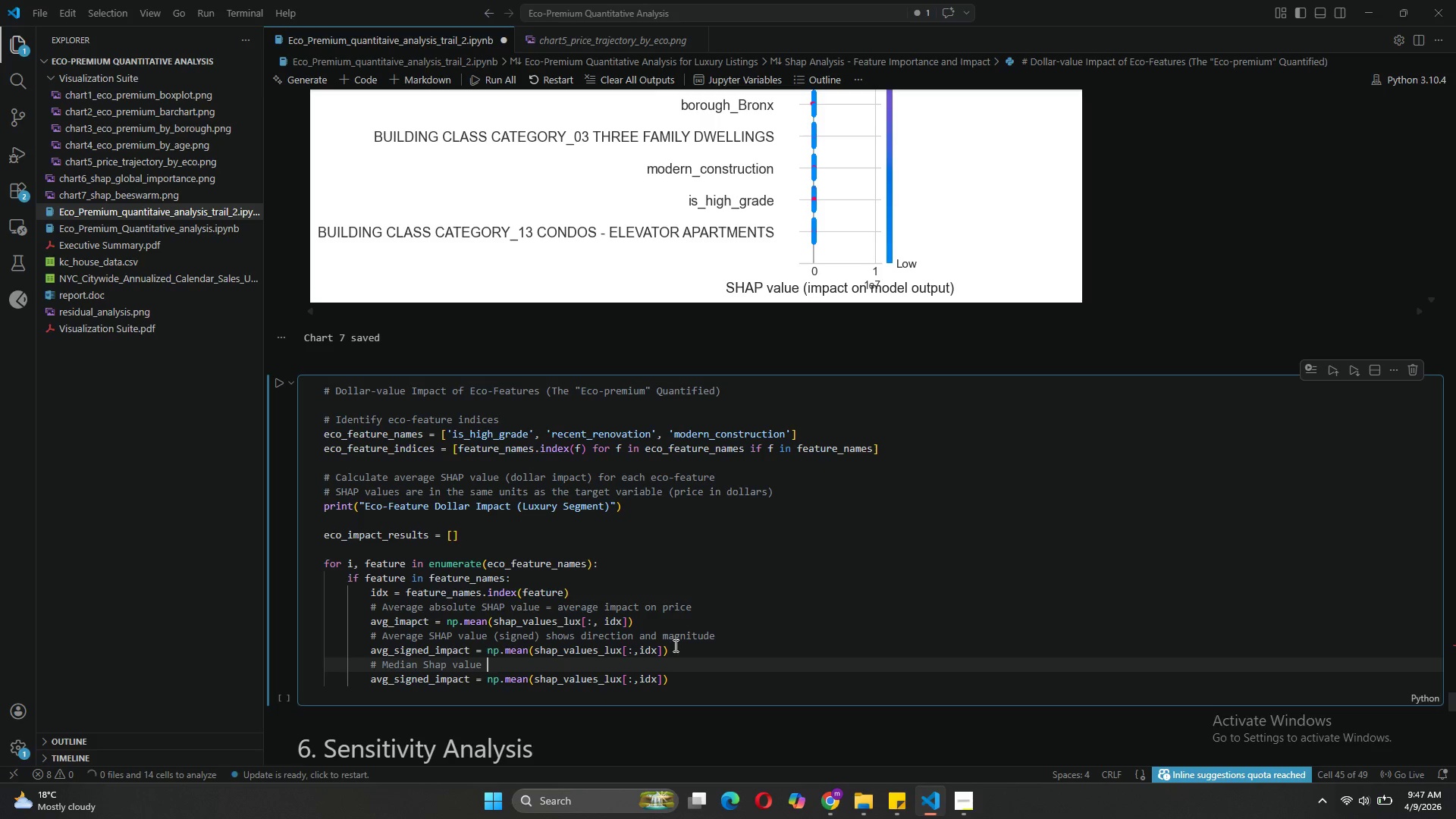 
type((more robust to outliers)
 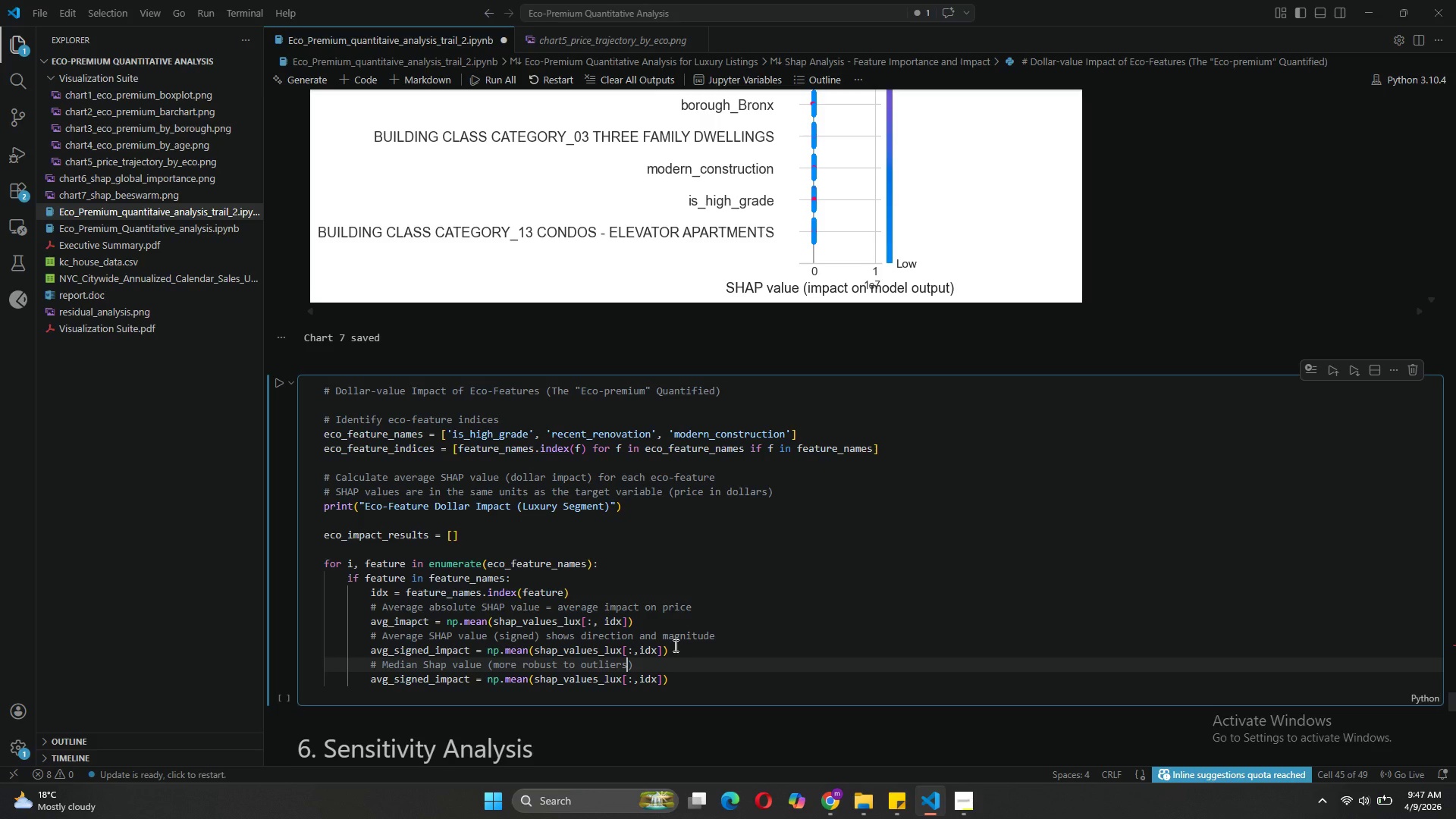 
key(ArrowRight)
 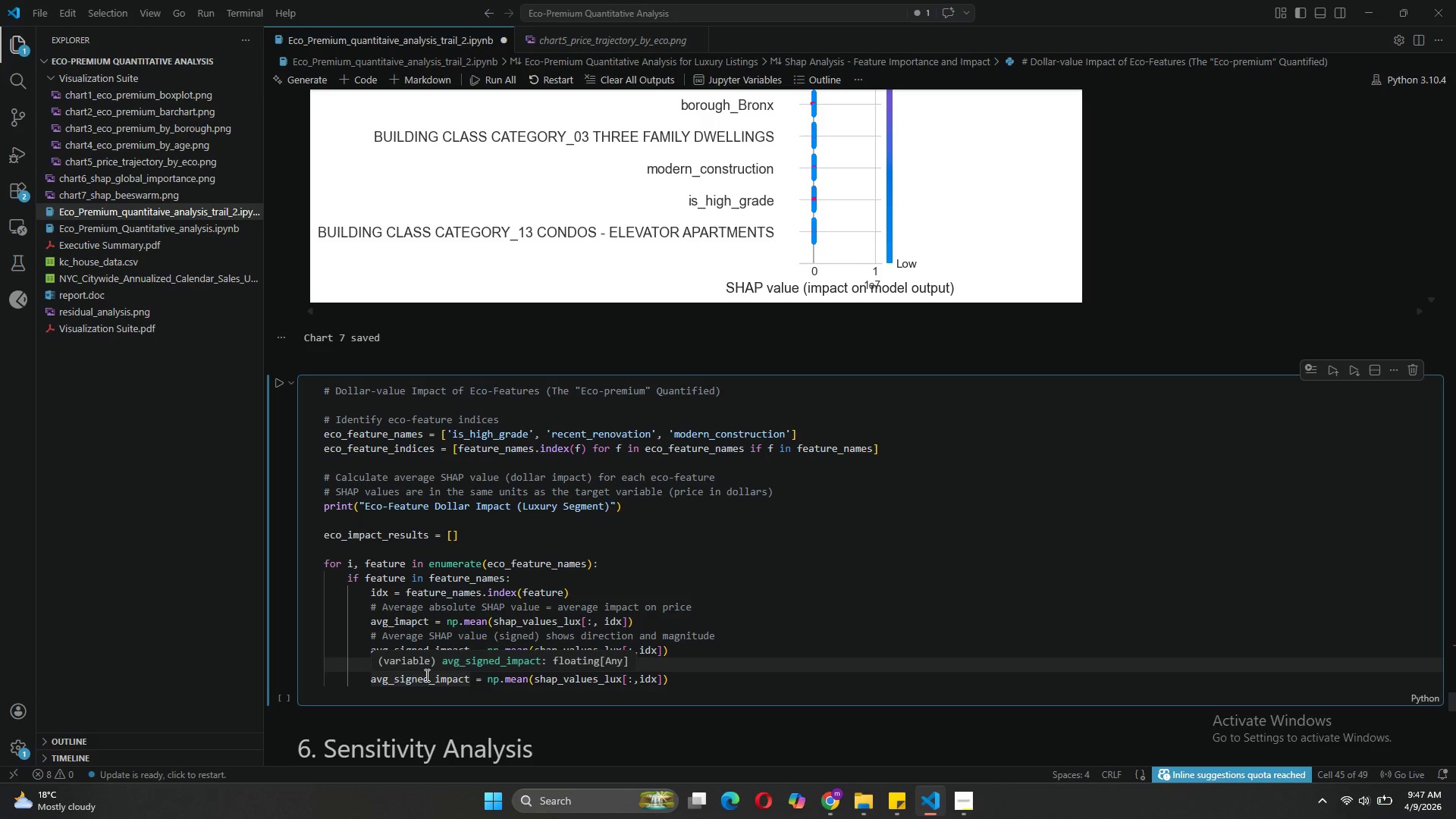 
left_click_drag(start_coordinate=[427, 678], to_coordinate=[371, 677])
 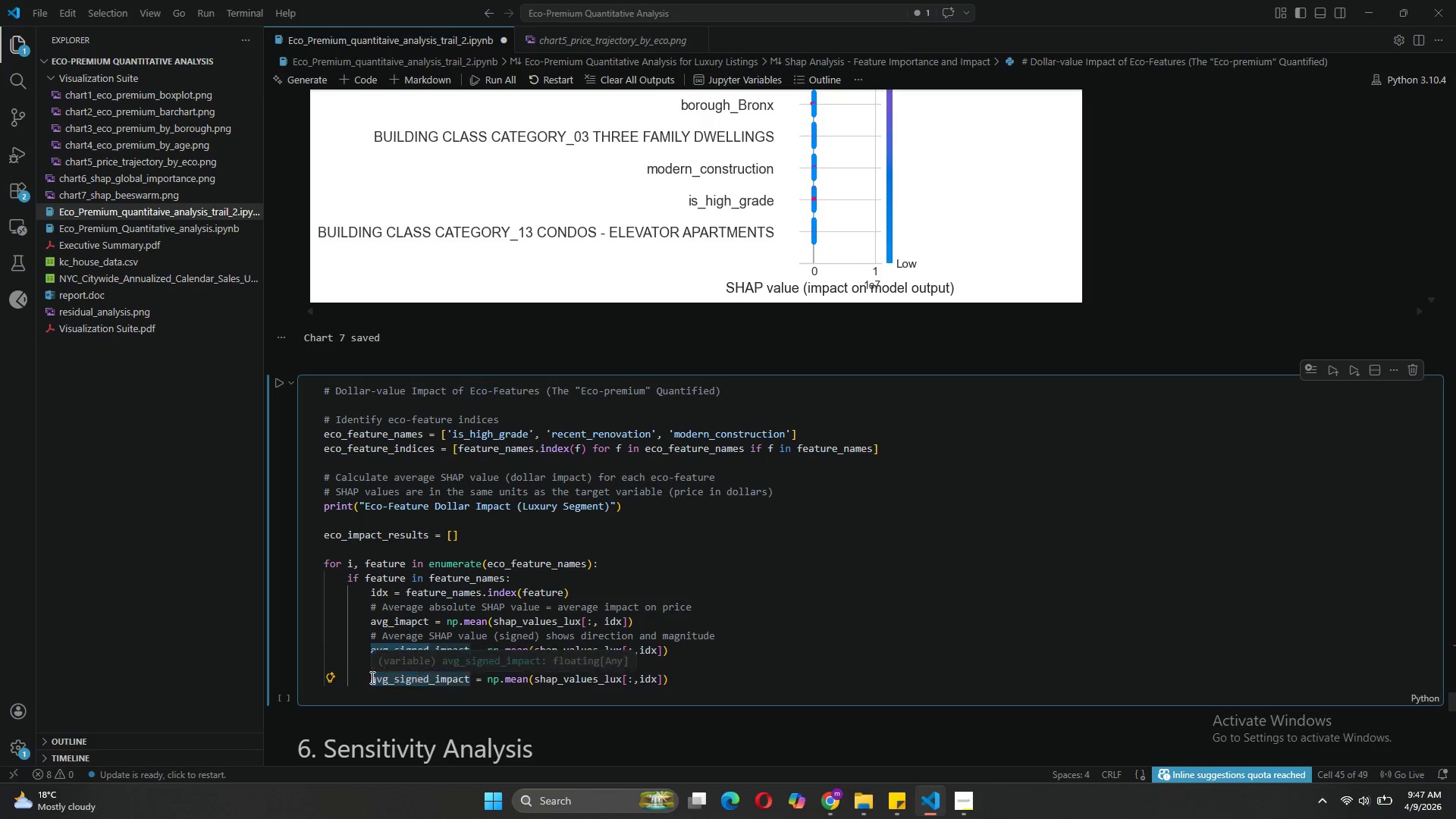 
type(median)
 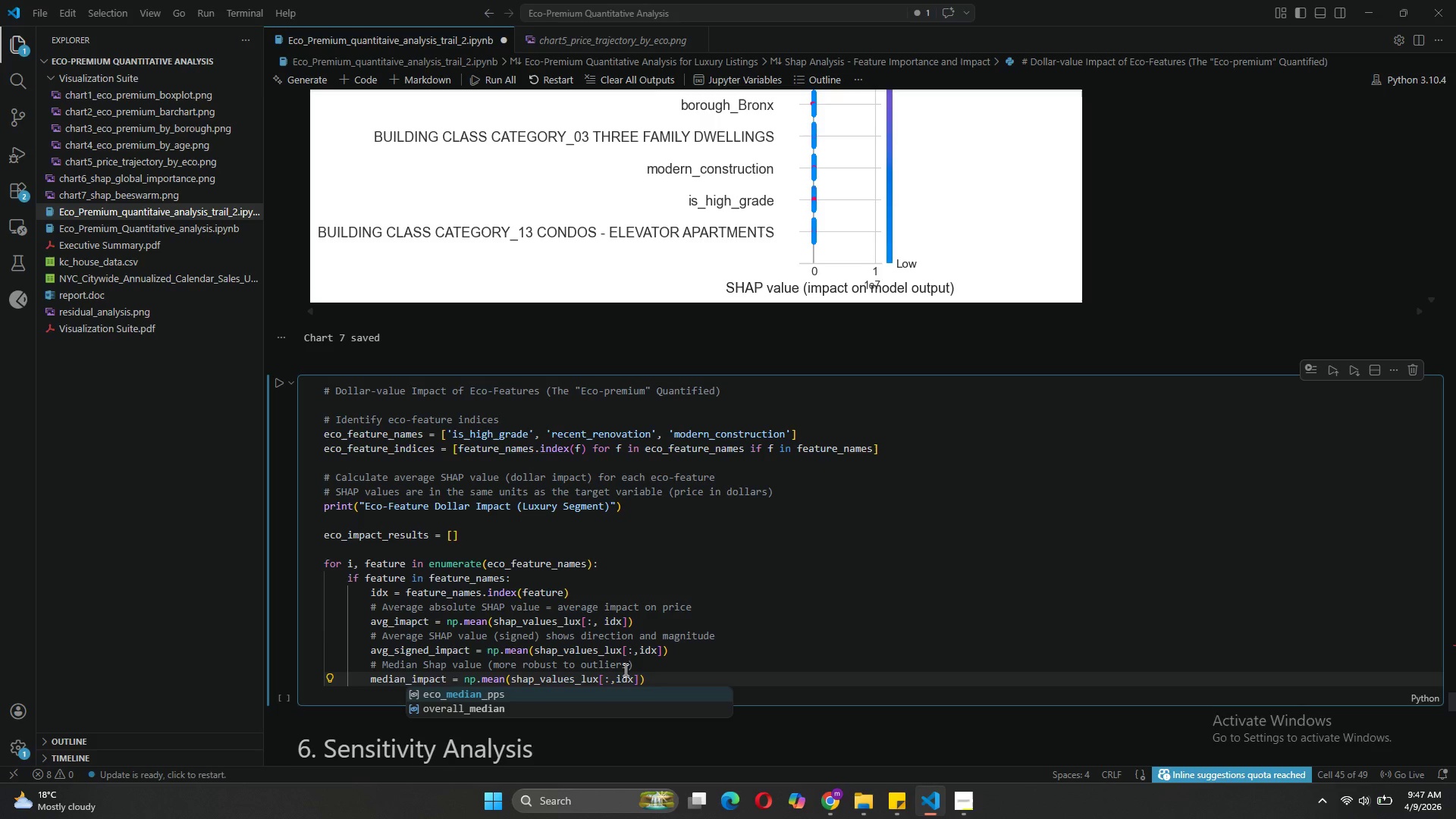 
left_click([641, 675])
 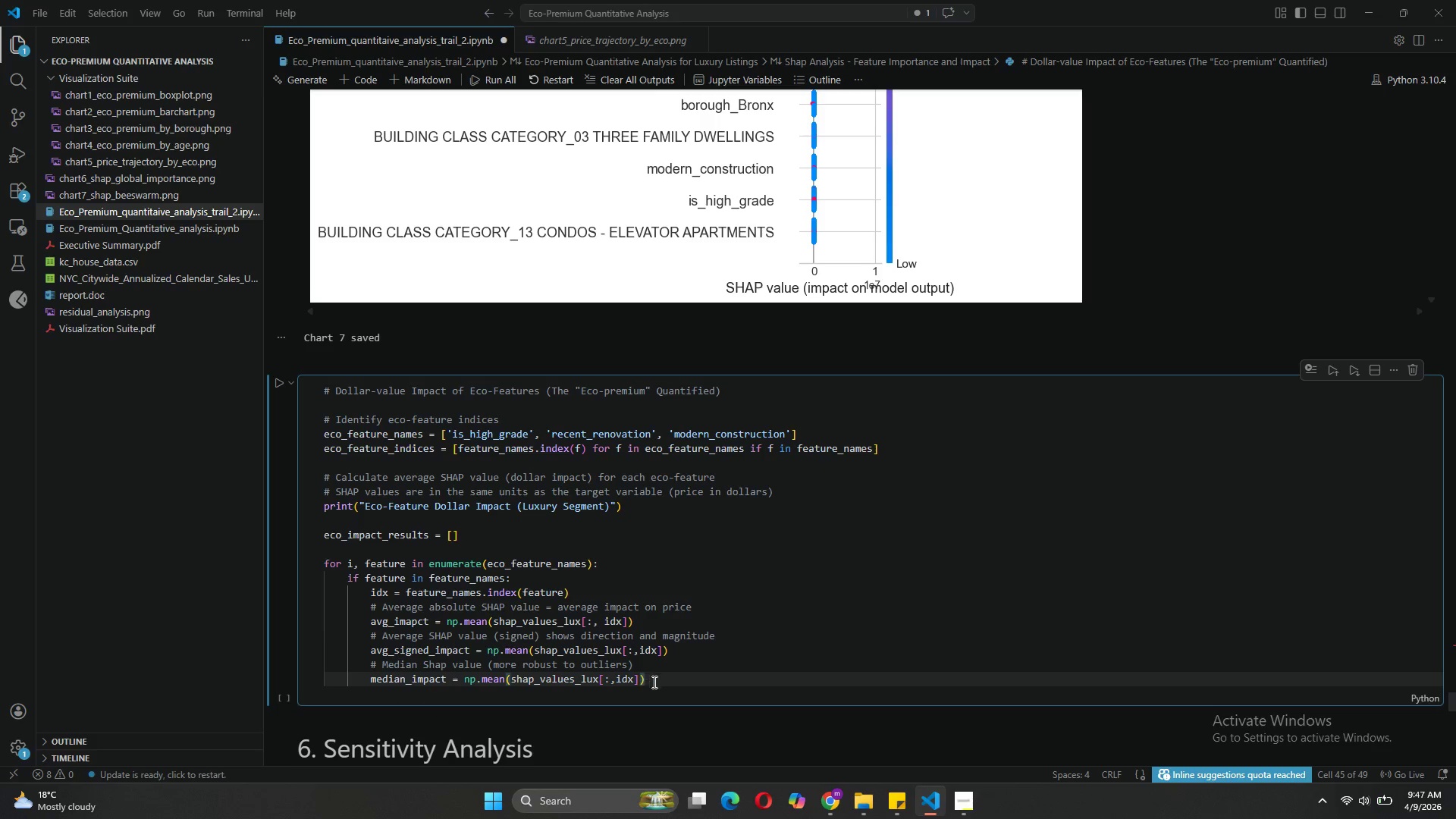 
left_click([653, 682])
 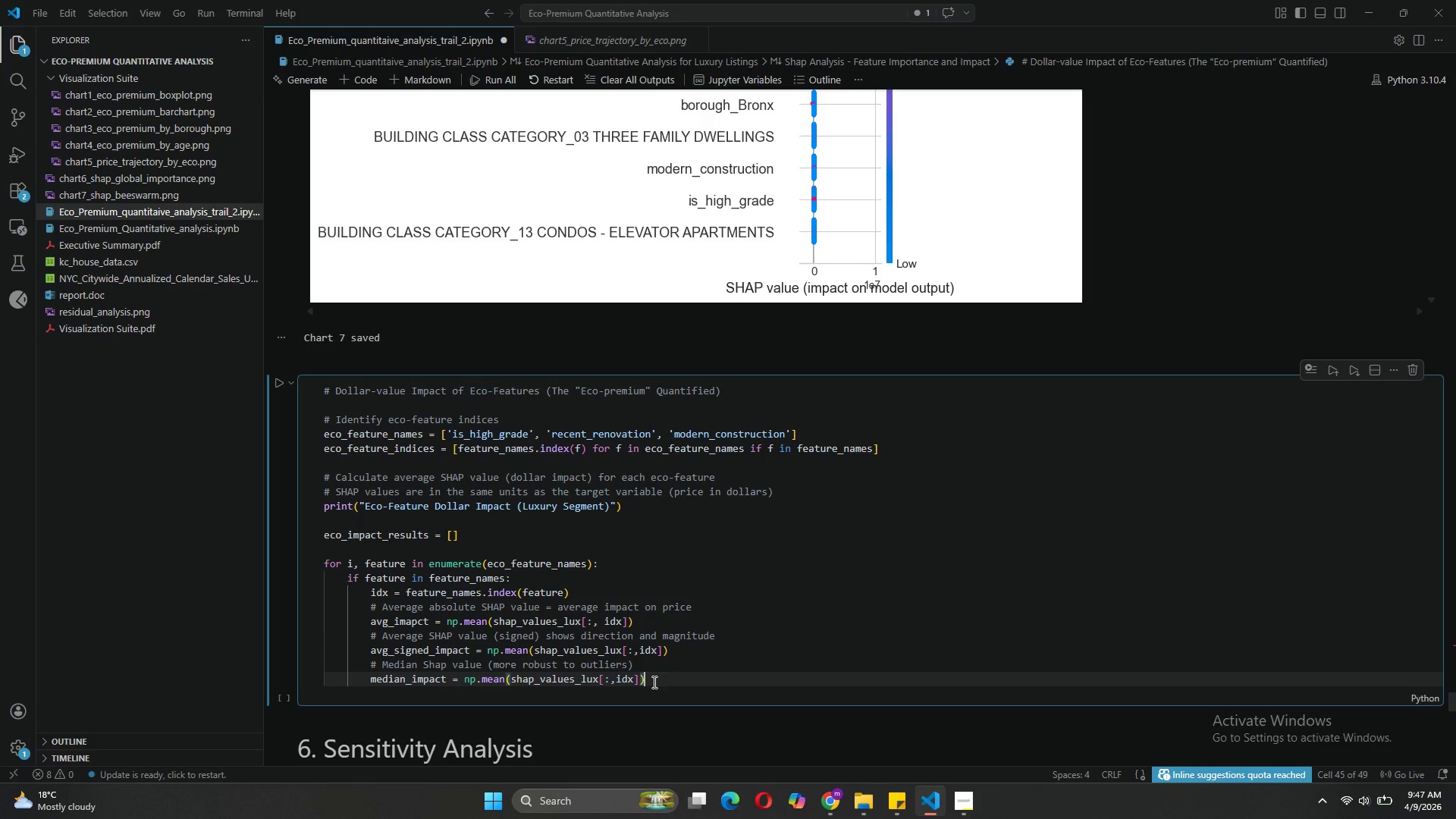 
key(Enter)
 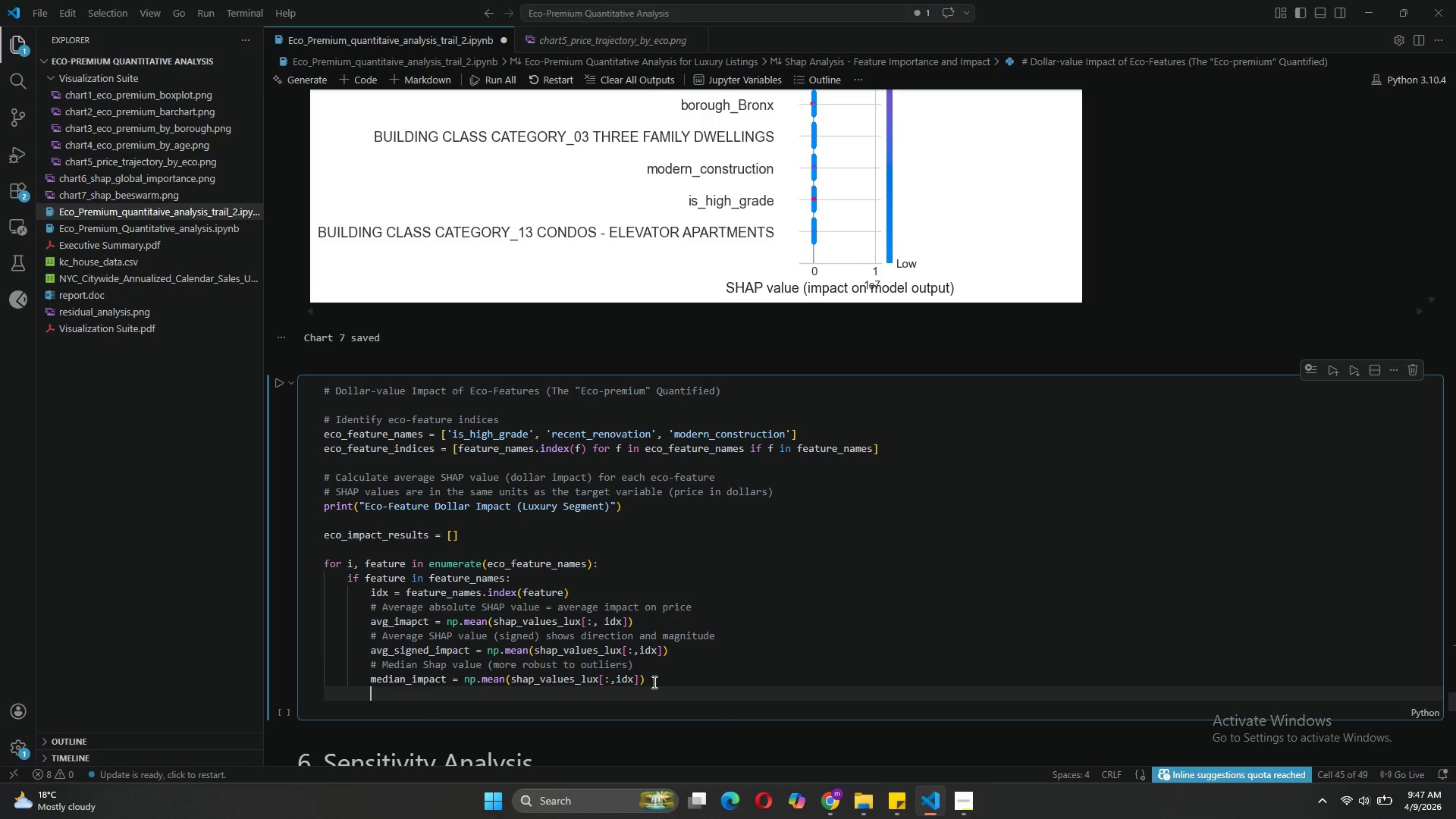 
key(Enter)
 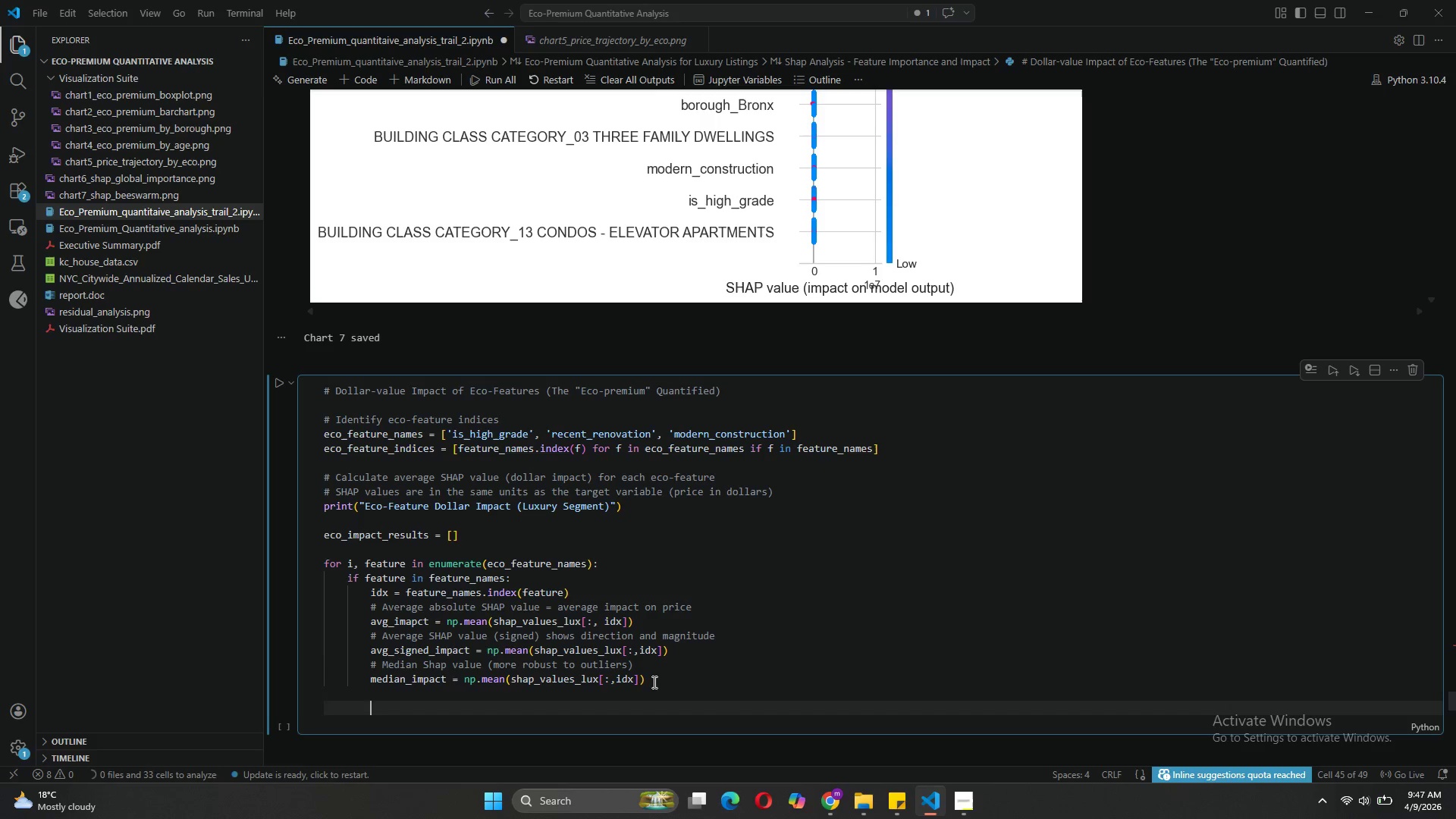 
type(eco_impact)
key(Tab)
type(.append({)
 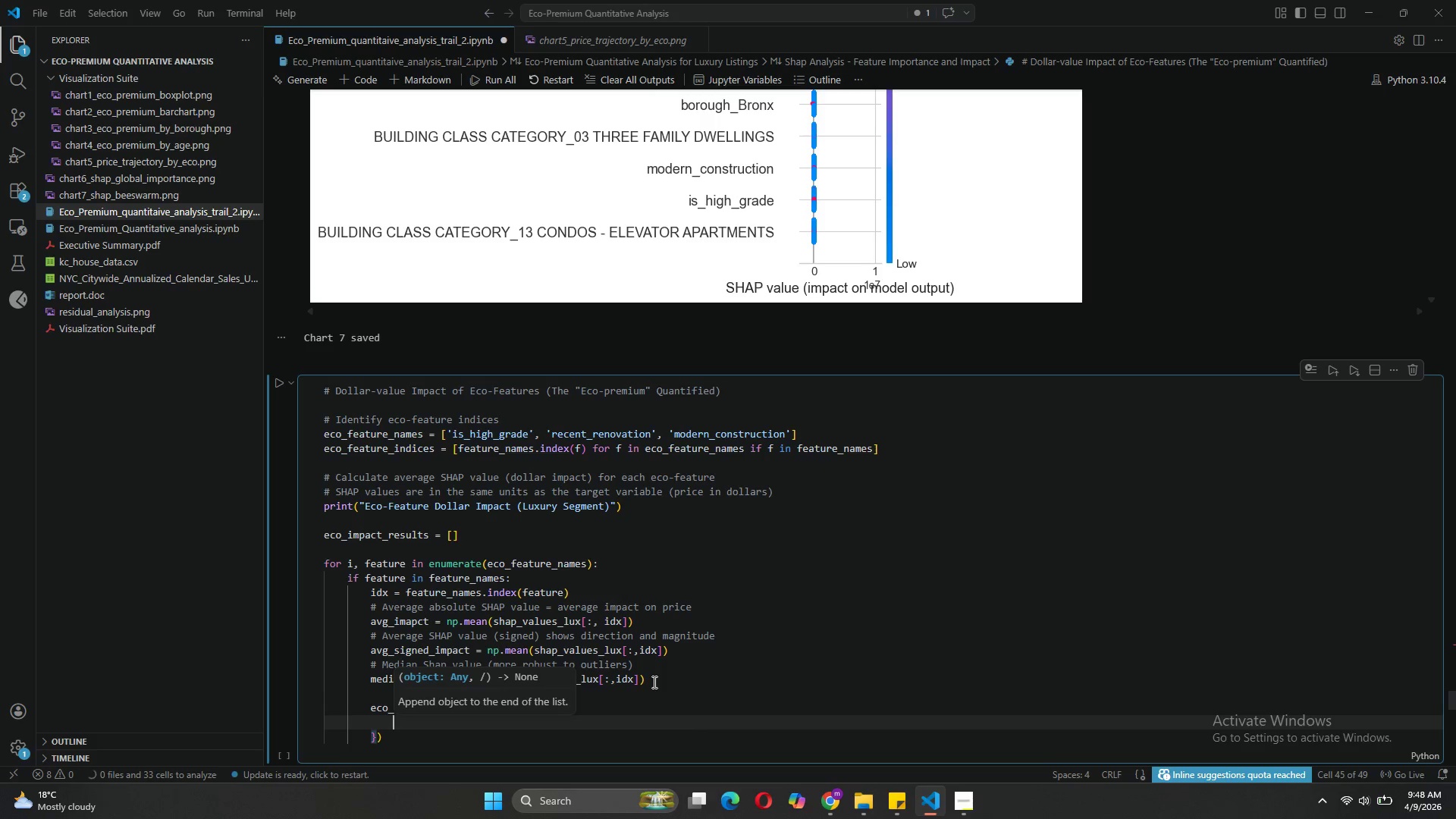 
 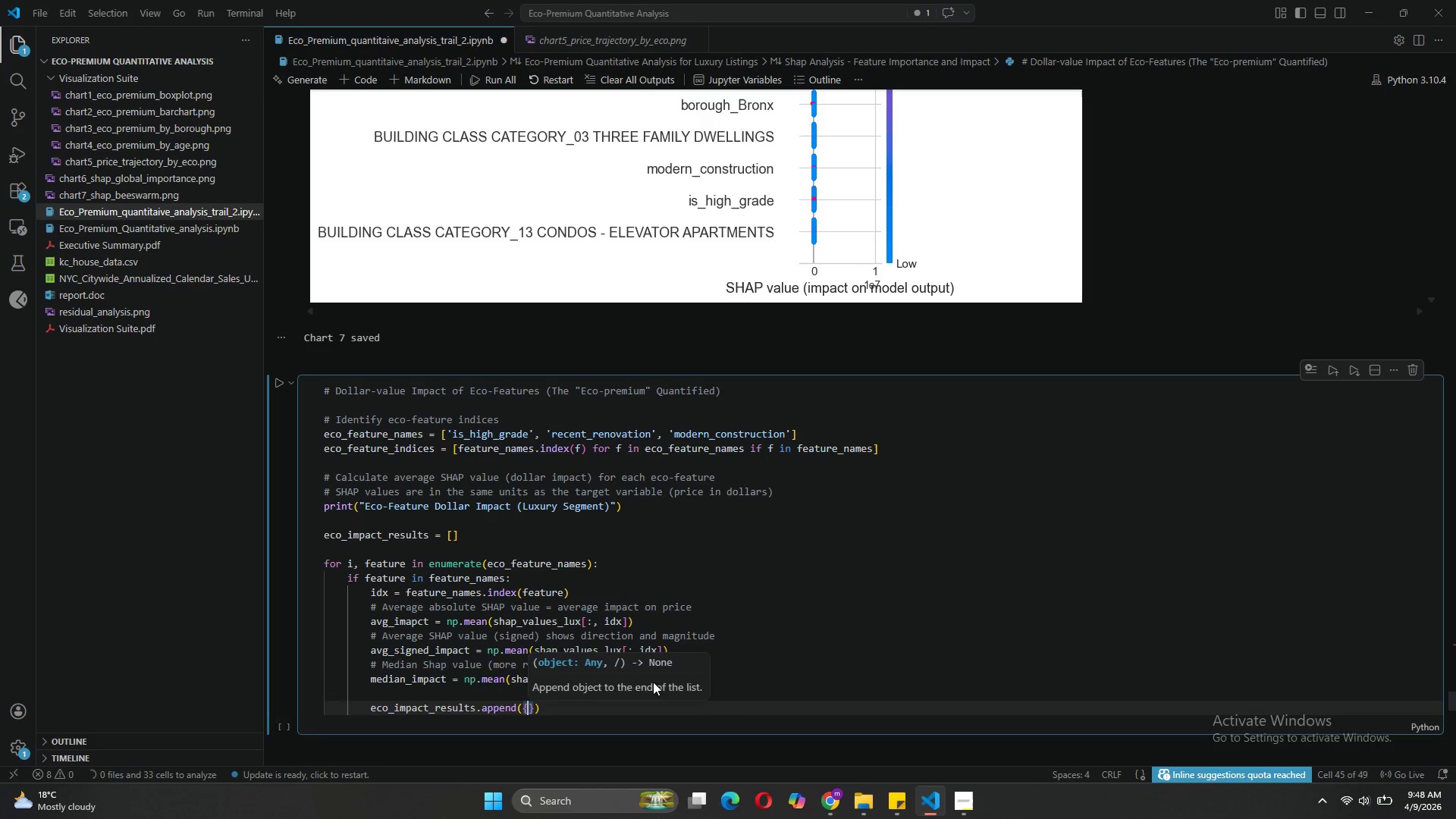 
key(Enter)
 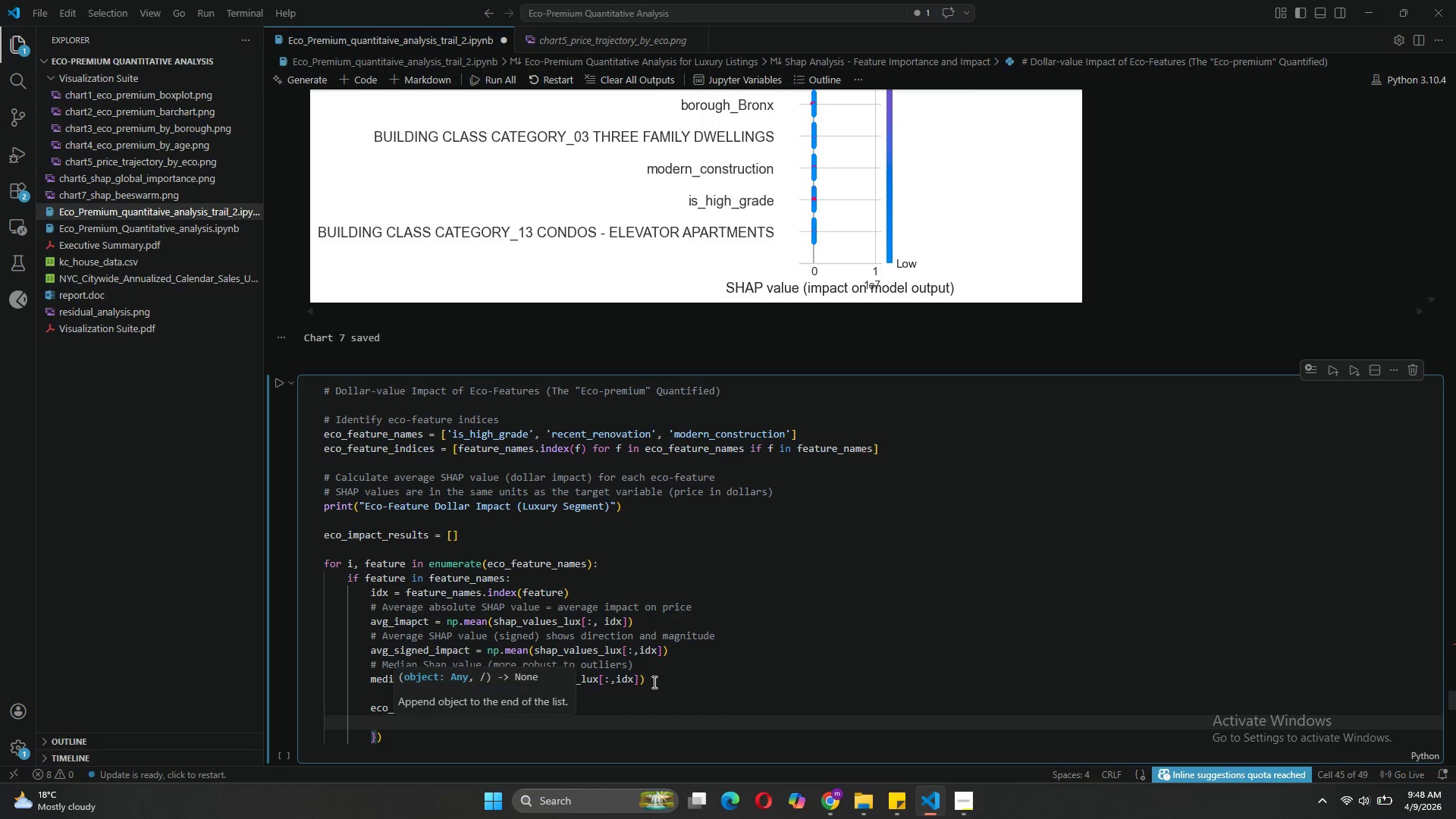 
type('Eco-feature)
 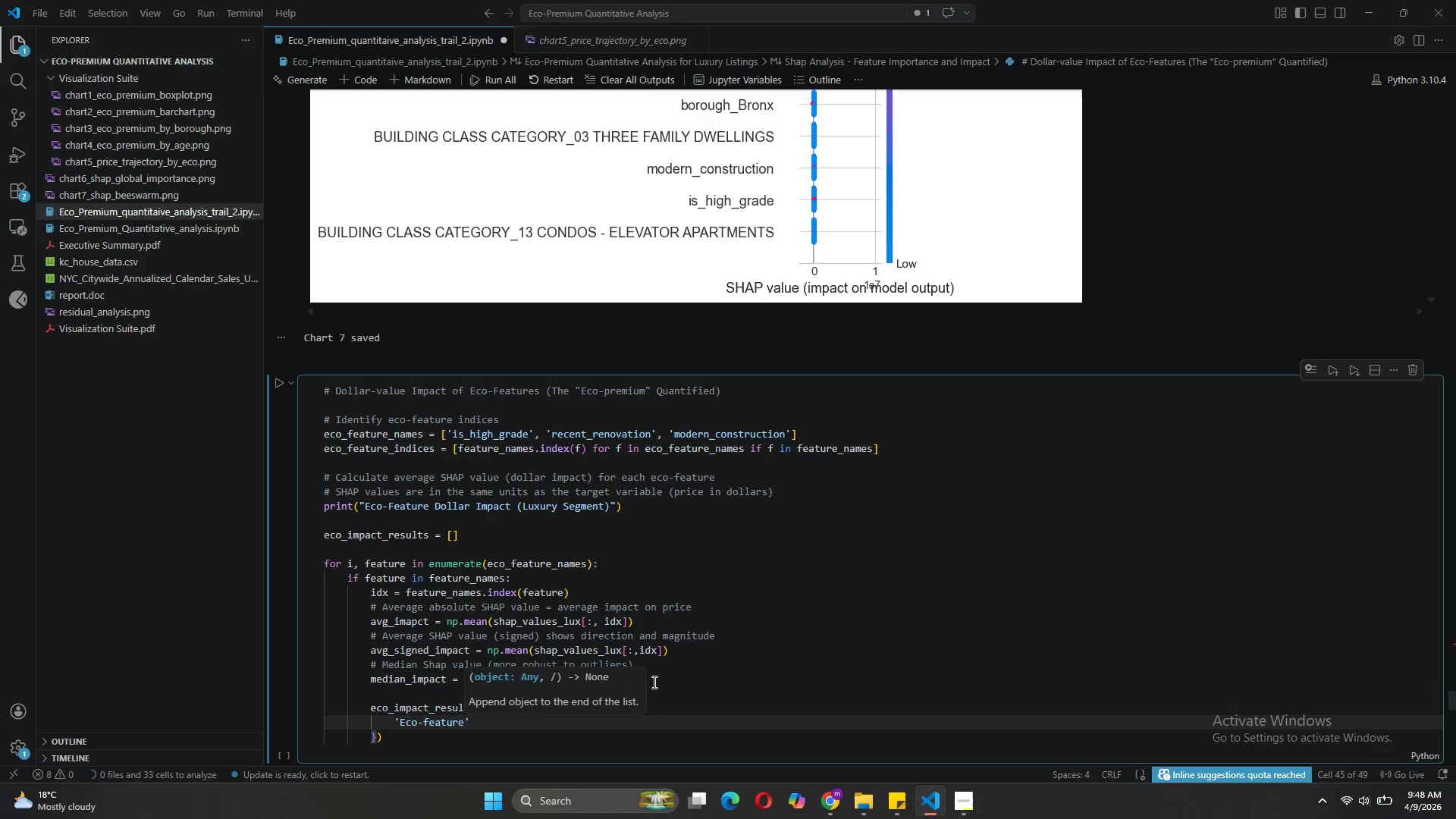 
key(ArrowRight)
 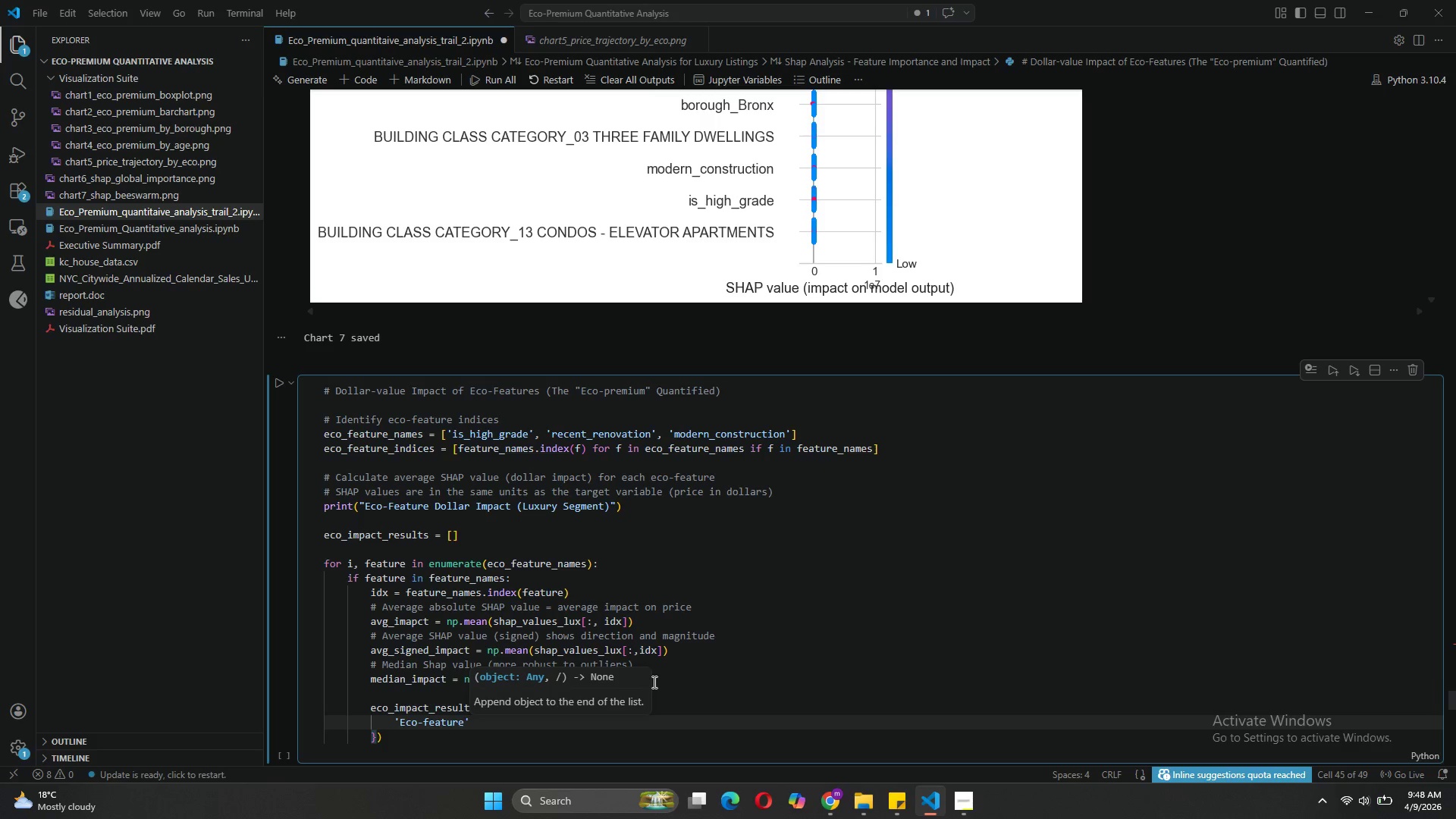 
type(: feature.replace('_)
 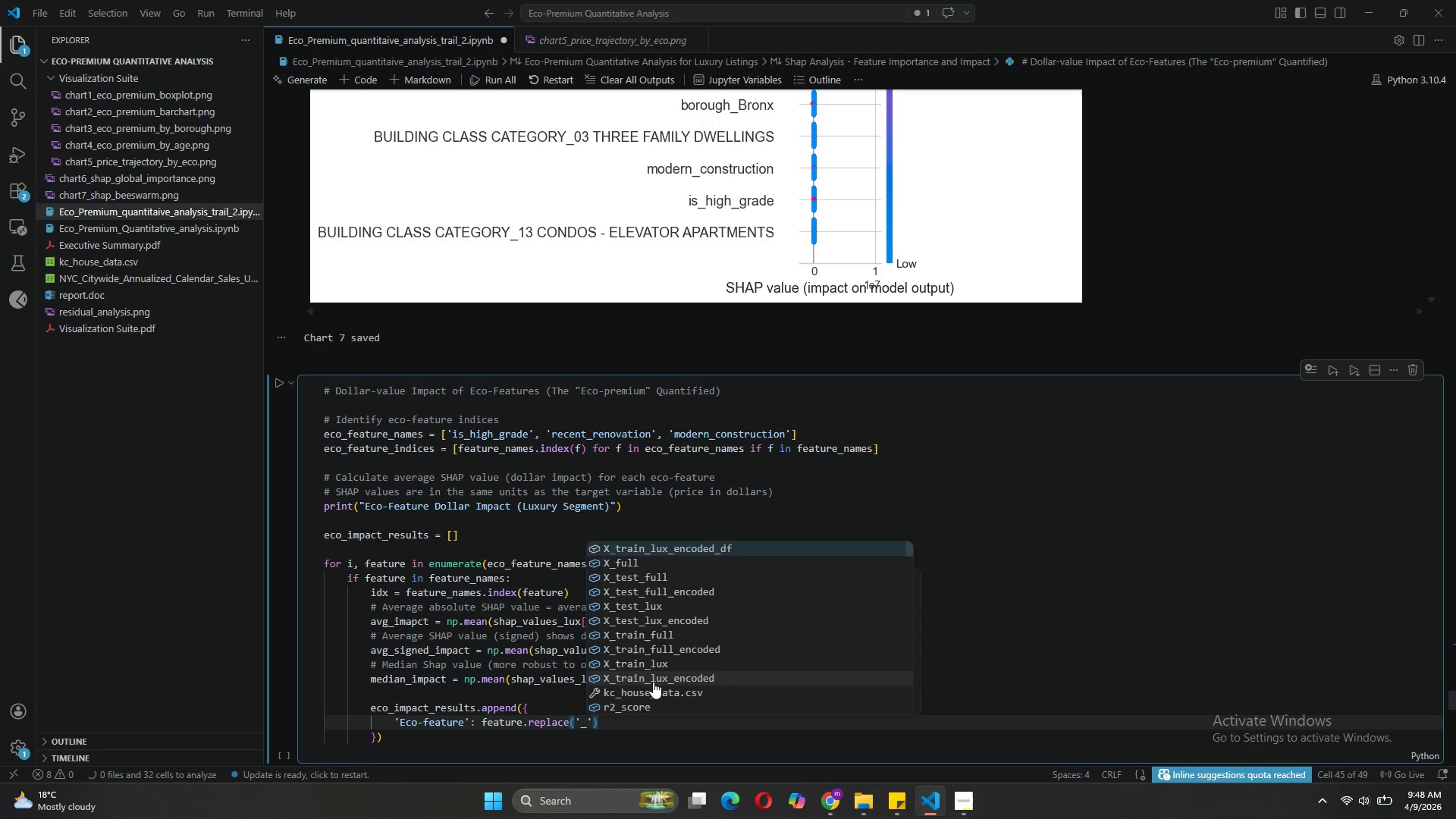 
key(ArrowRight)
 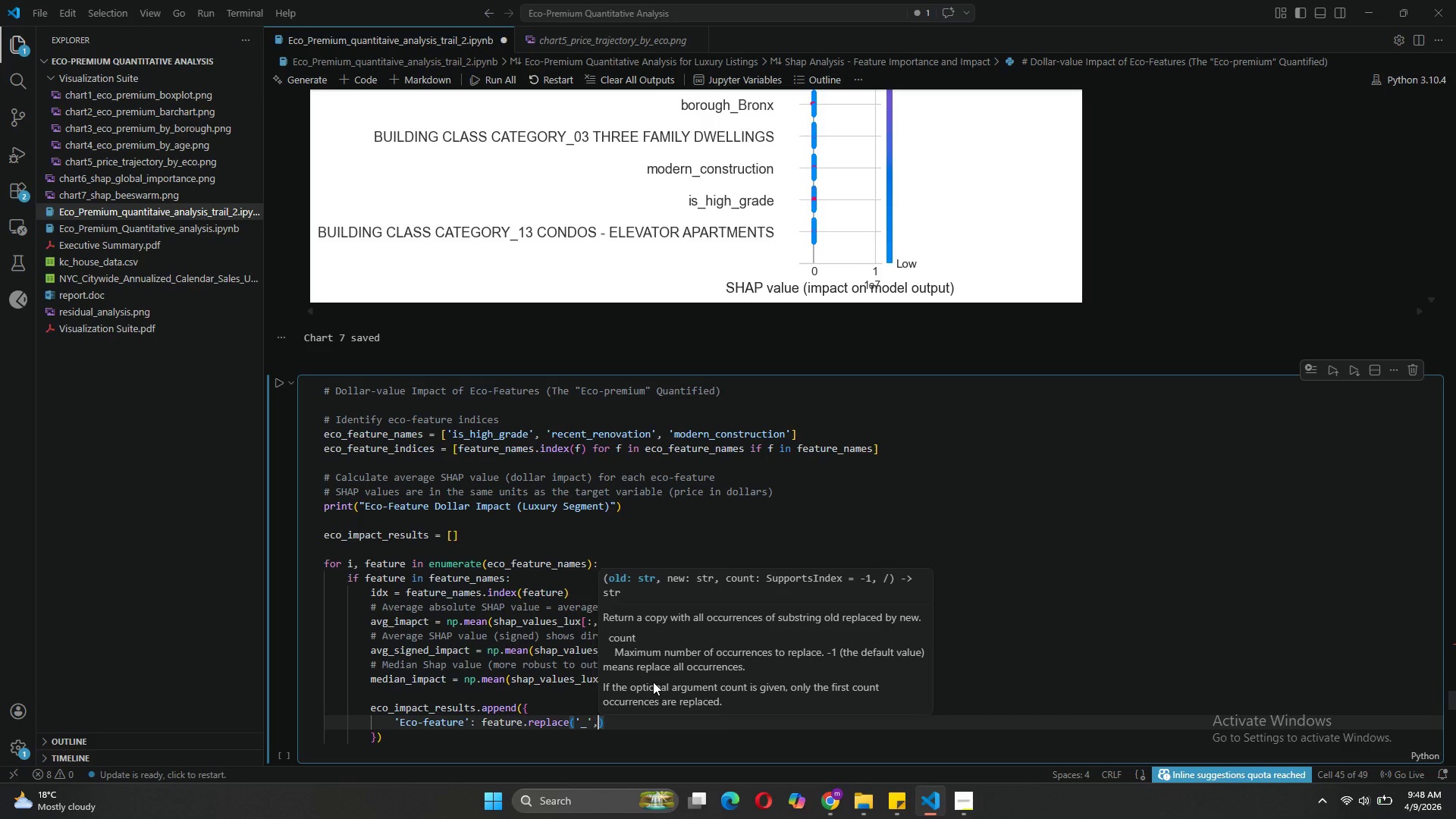 
key(Comma)
 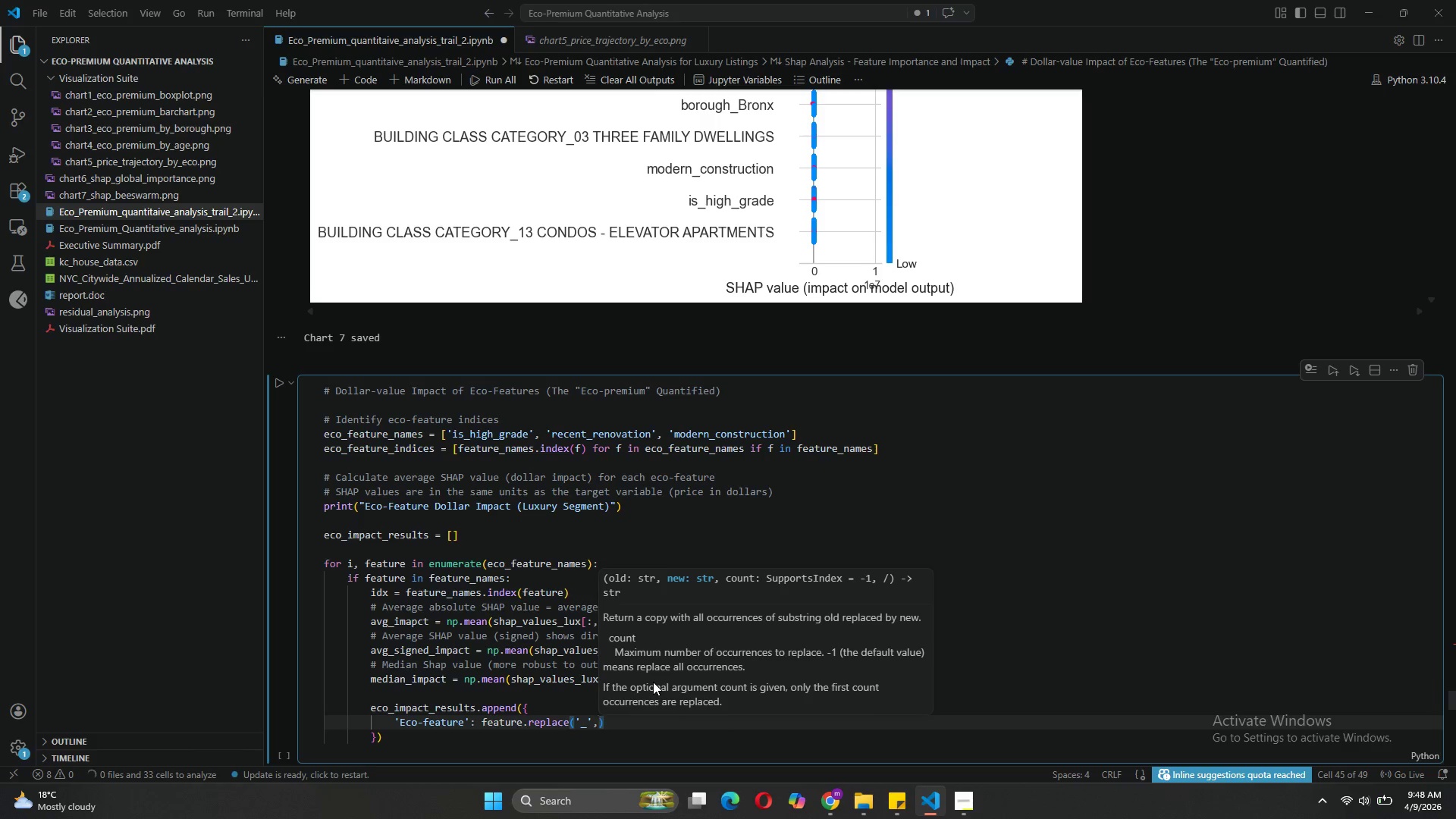 
key(Space)
 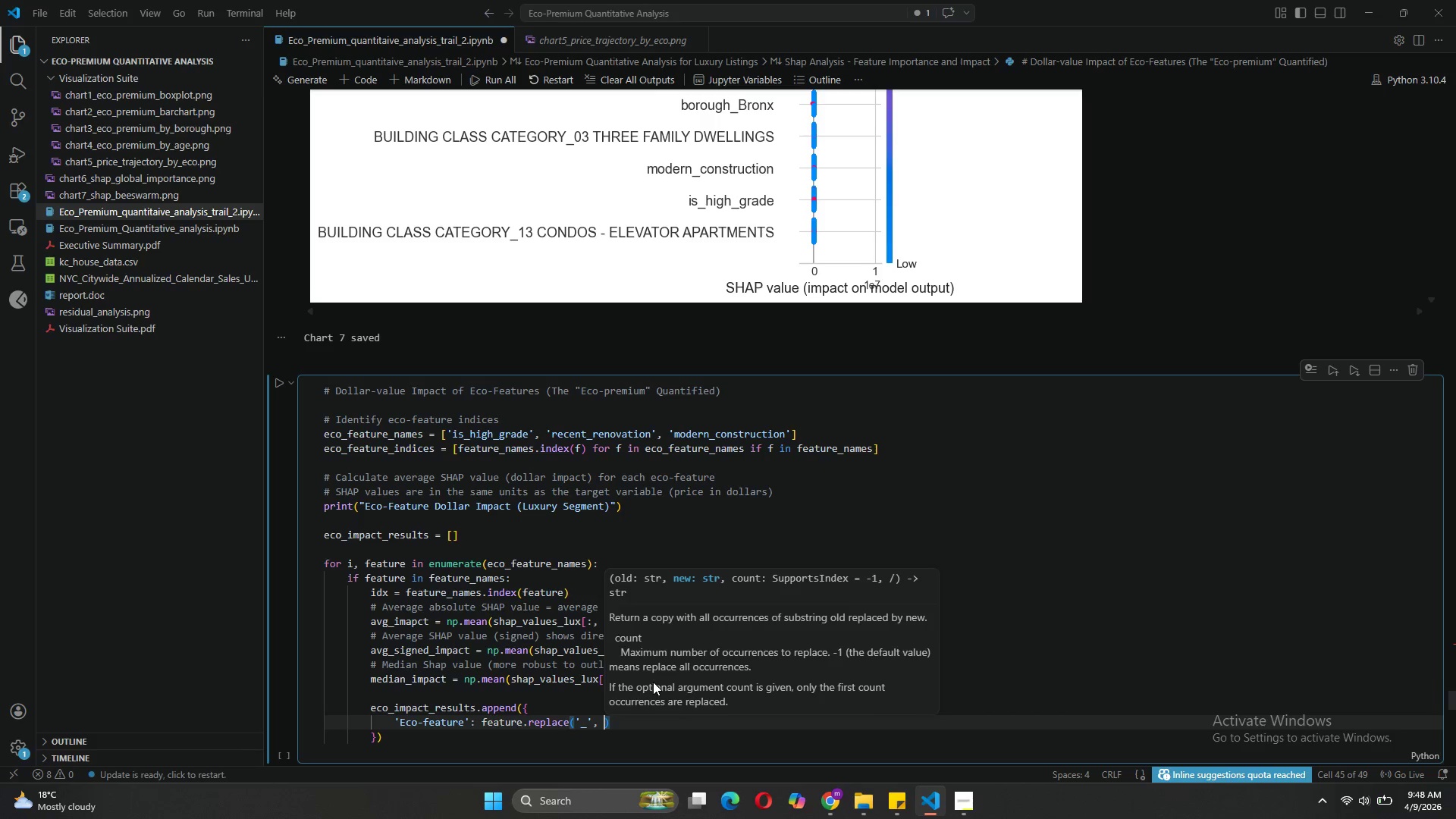 
key(Quote)
 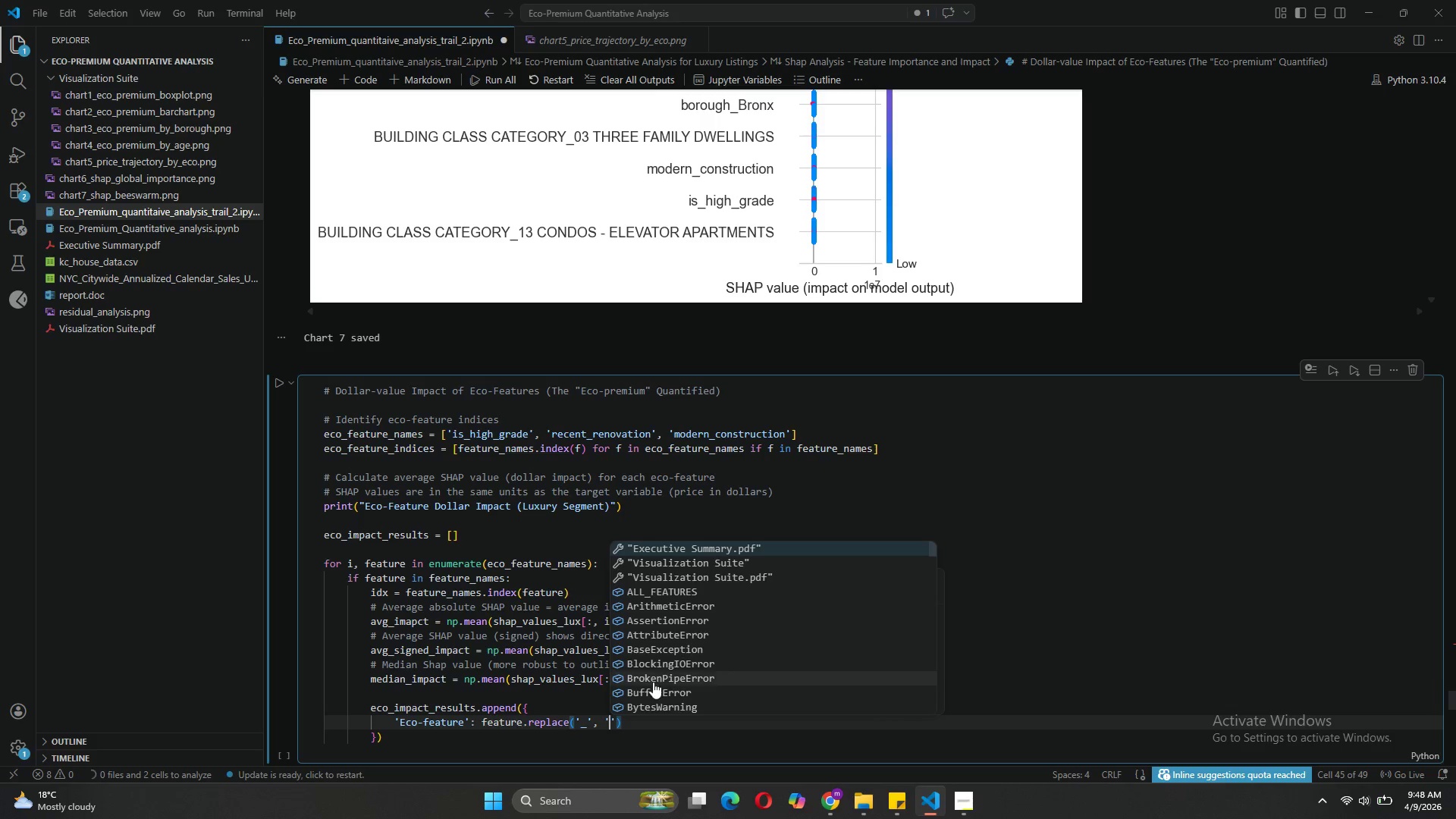 
key(Space)
 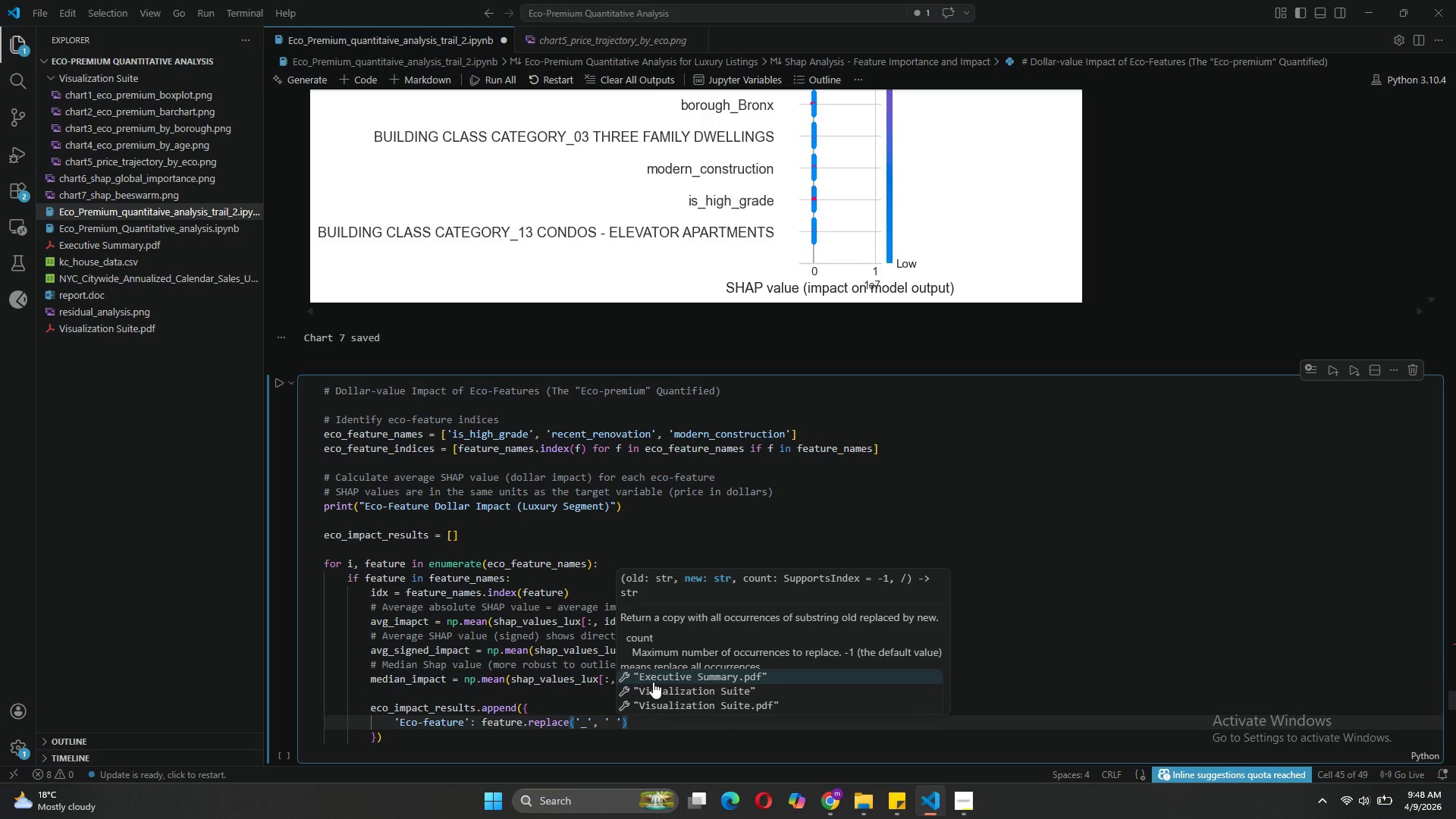 
key(ArrowRight)
 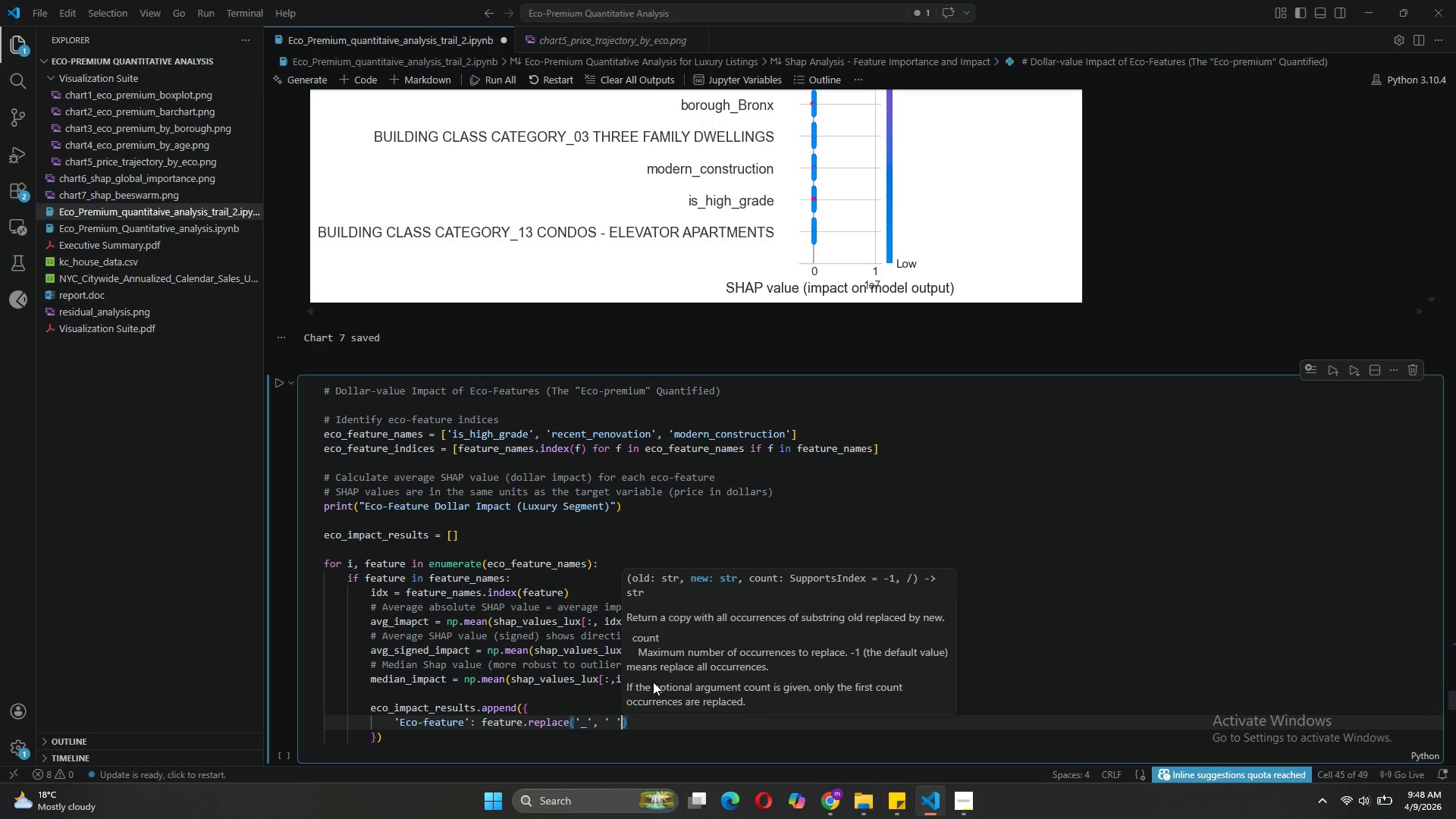 
key(ArrowRight)
 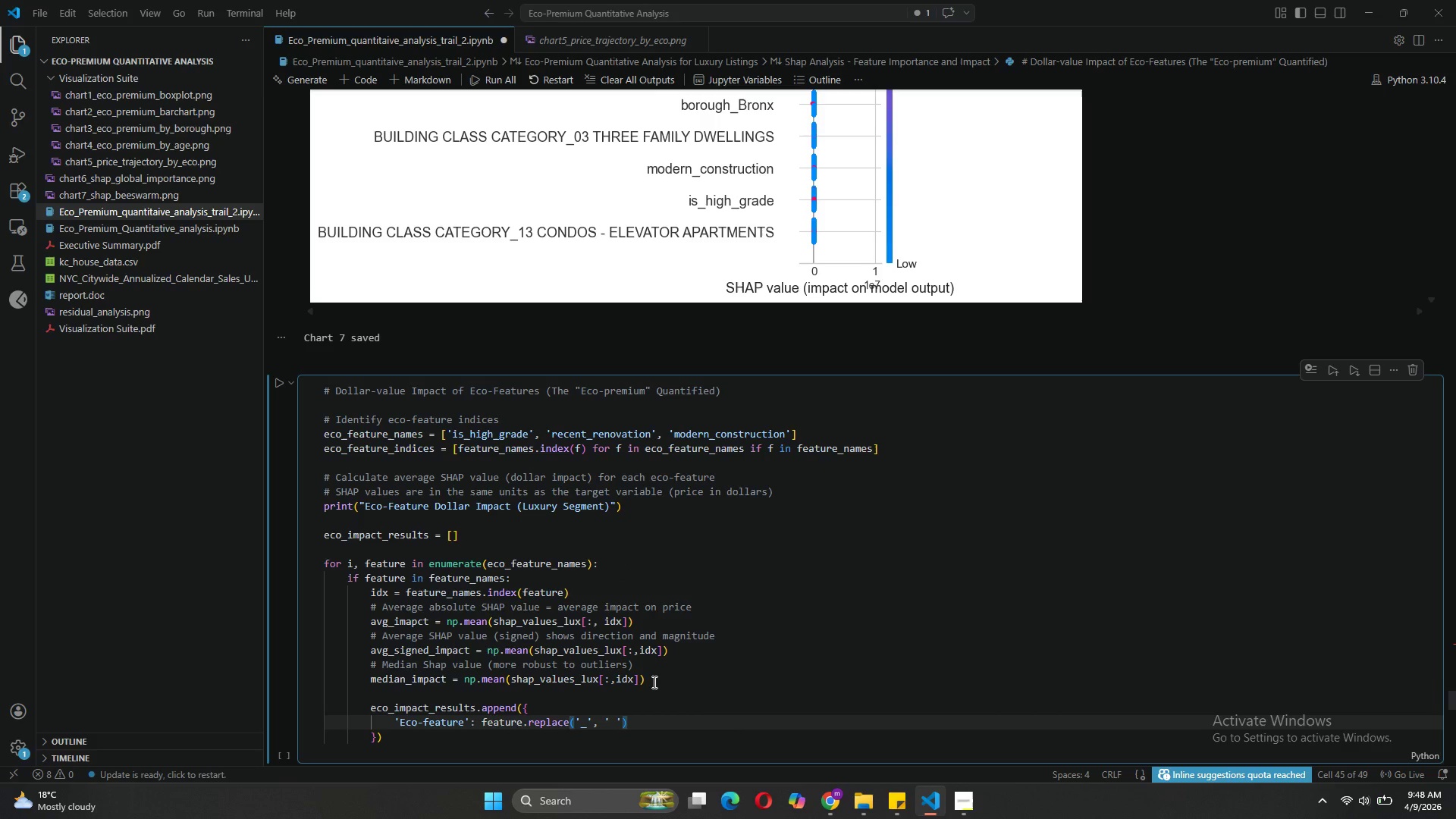 
type(.title()
 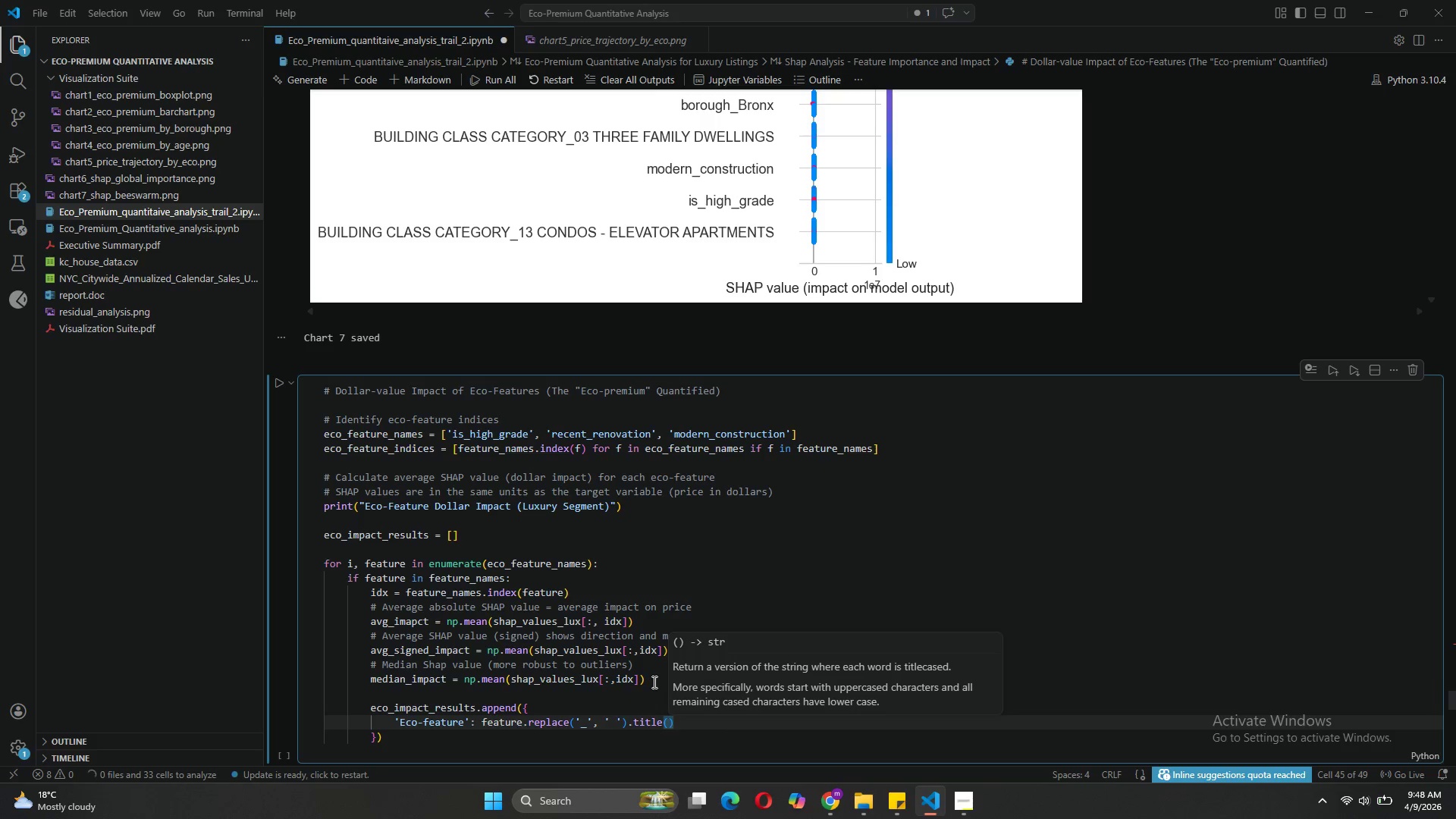 
key(ArrowRight)
 